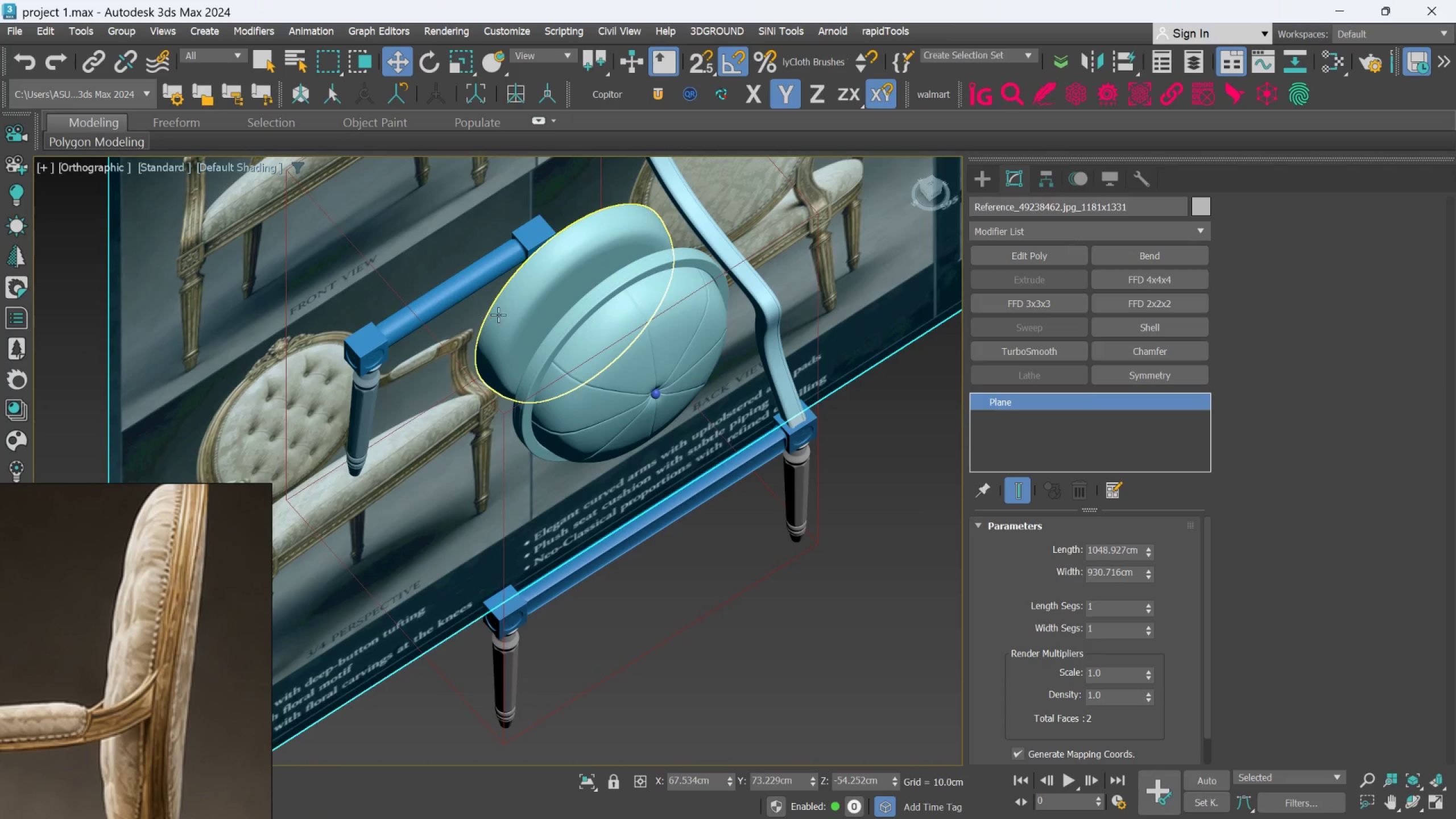 
left_click([530, 305])
 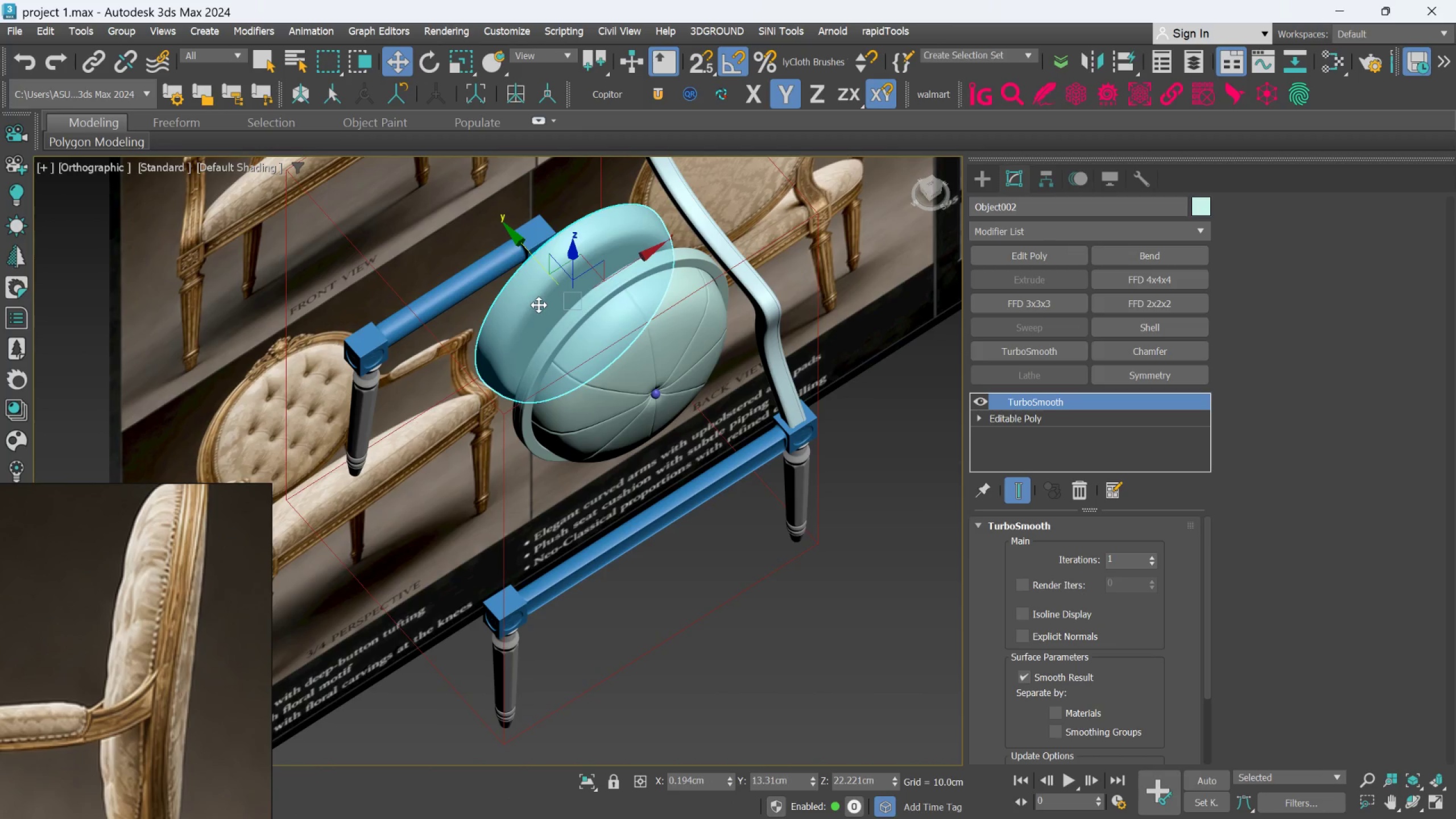 
hold_key(key=MetaLeft, duration=0.47)
 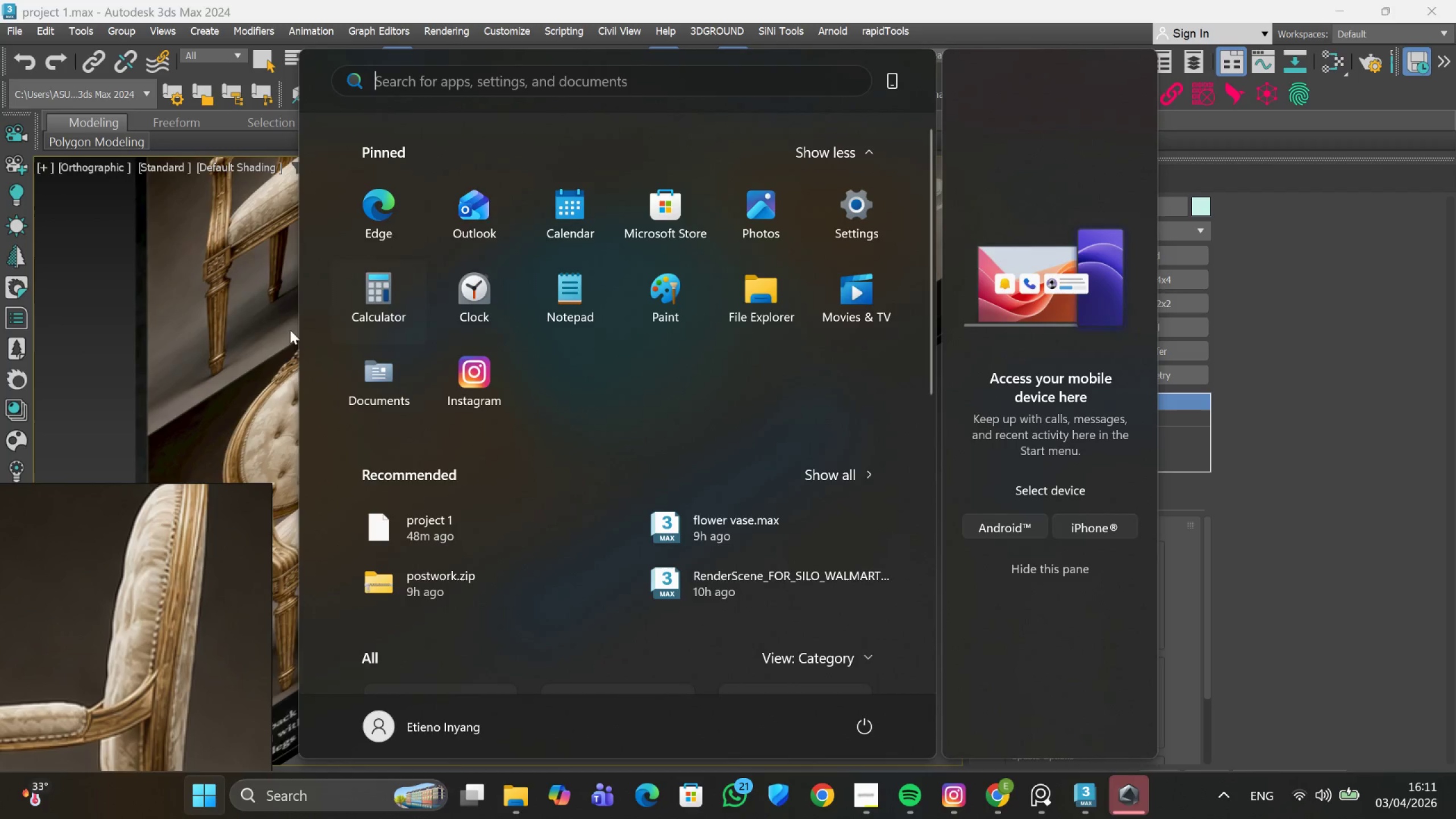 
left_click([268, 338])
 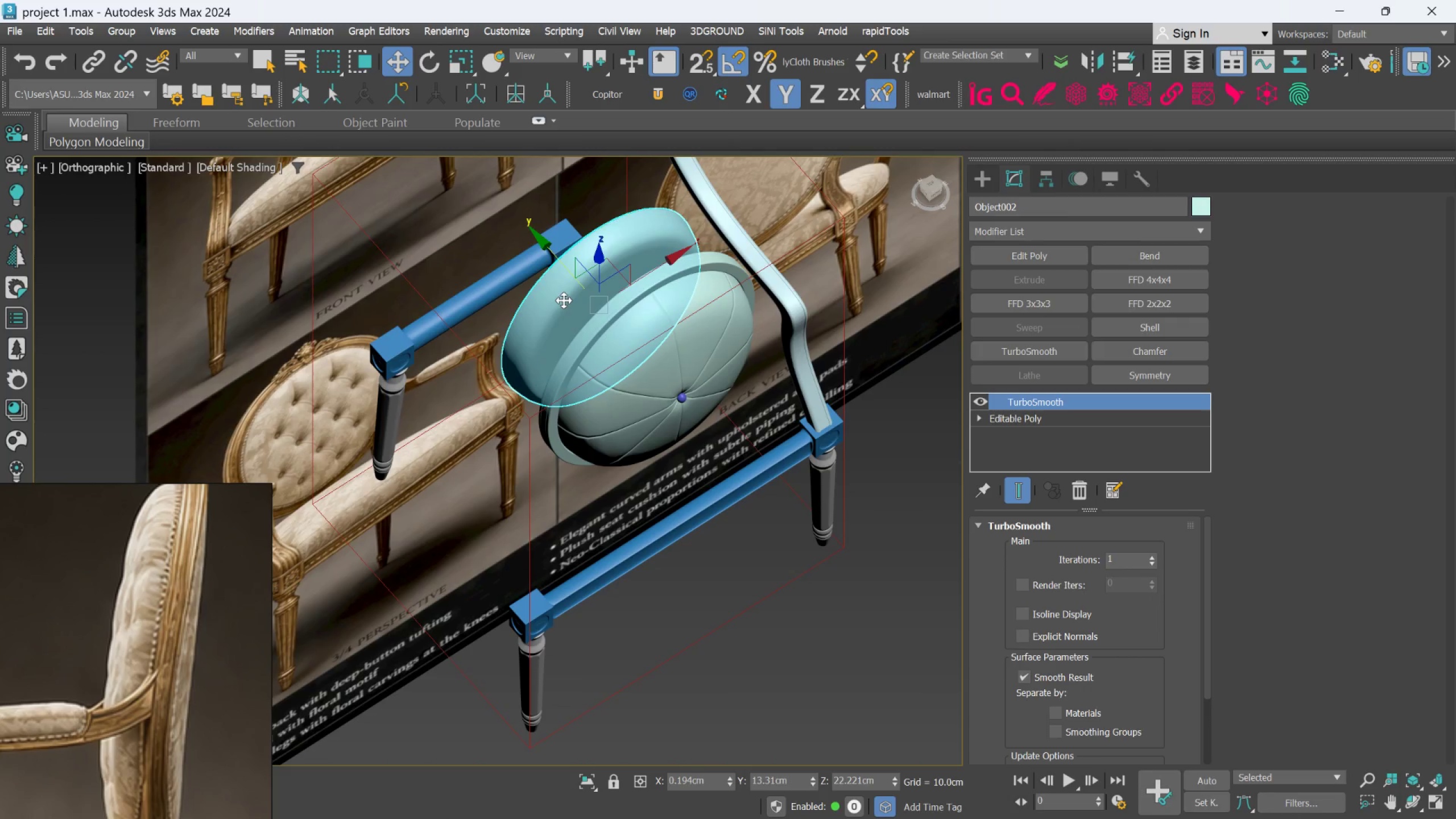 
key(E)
 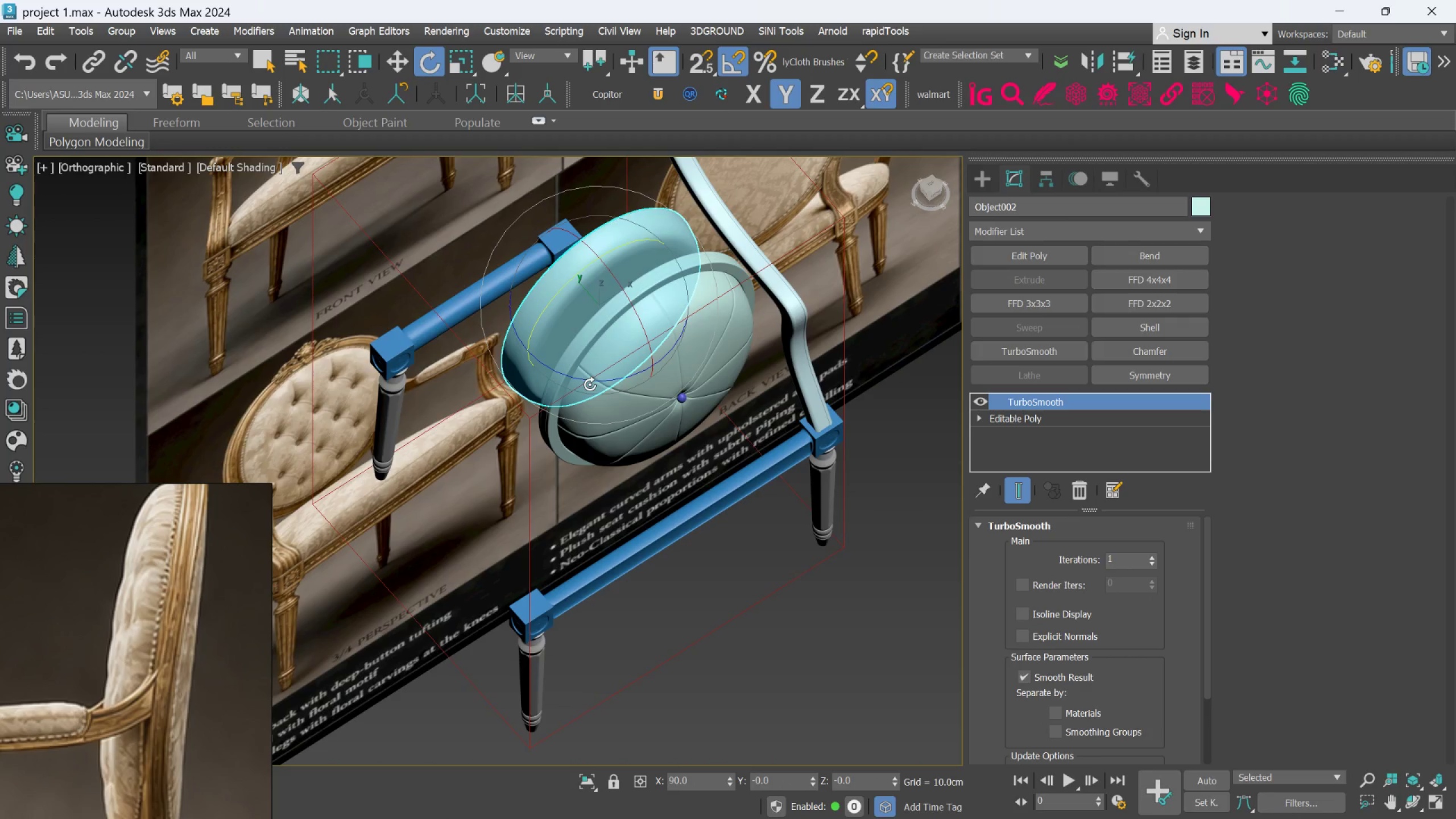 
left_click_drag(start_coordinate=[583, 380], to_coordinate=[570, 378])
 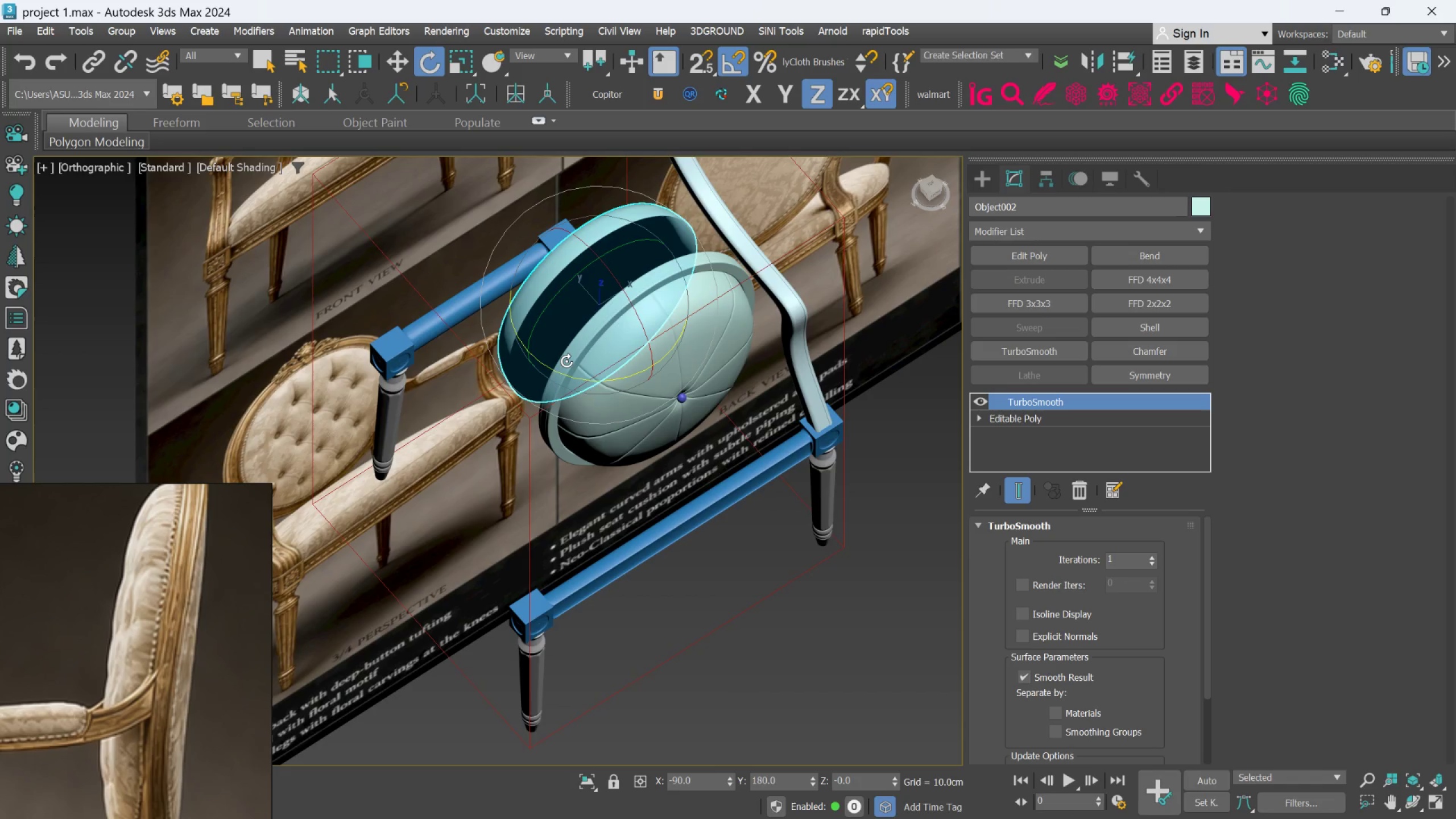 
key(W)
 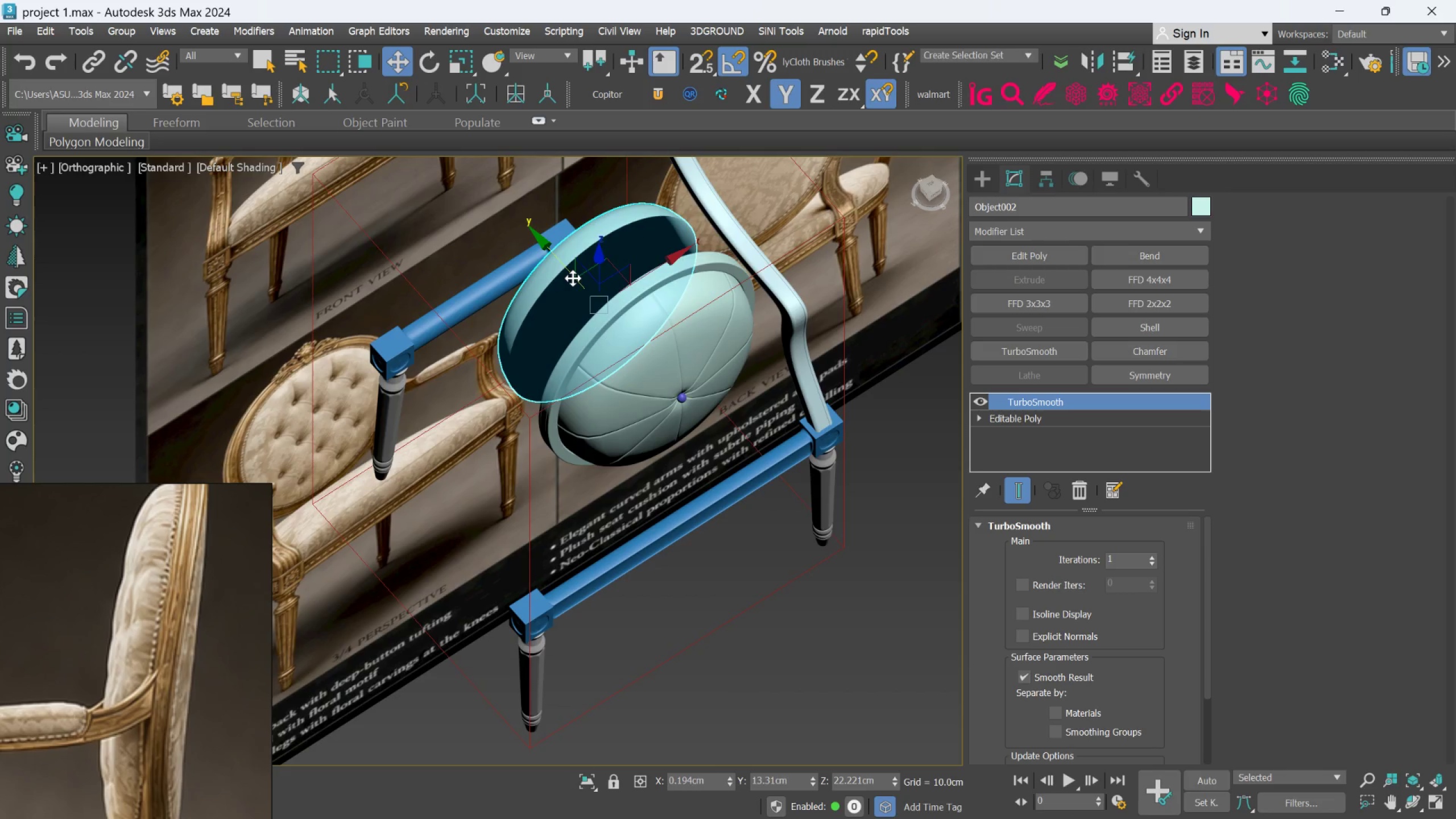 
left_click_drag(start_coordinate=[572, 278], to_coordinate=[614, 325])
 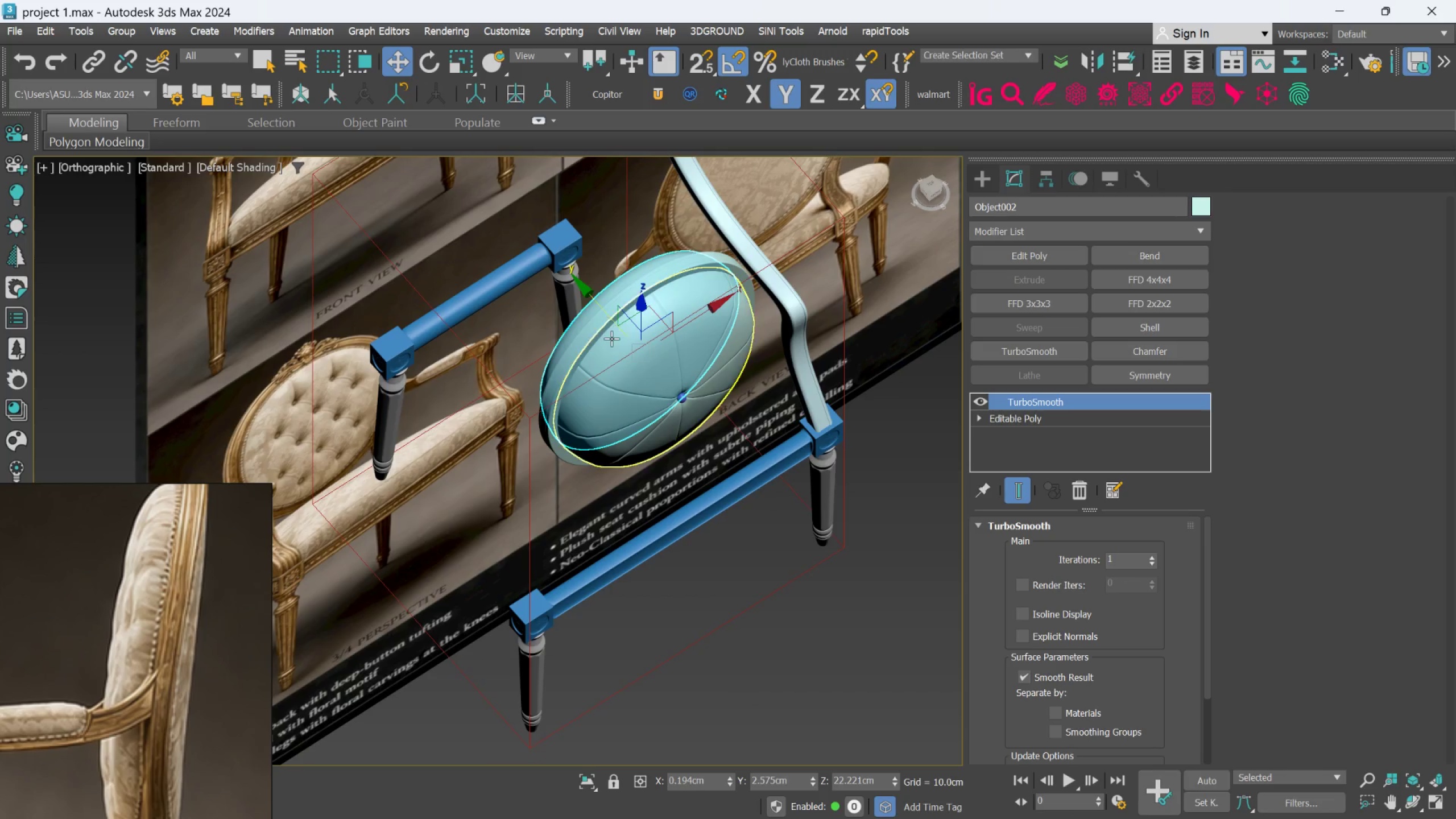 
hold_key(key=AltLeft, duration=1.14)
 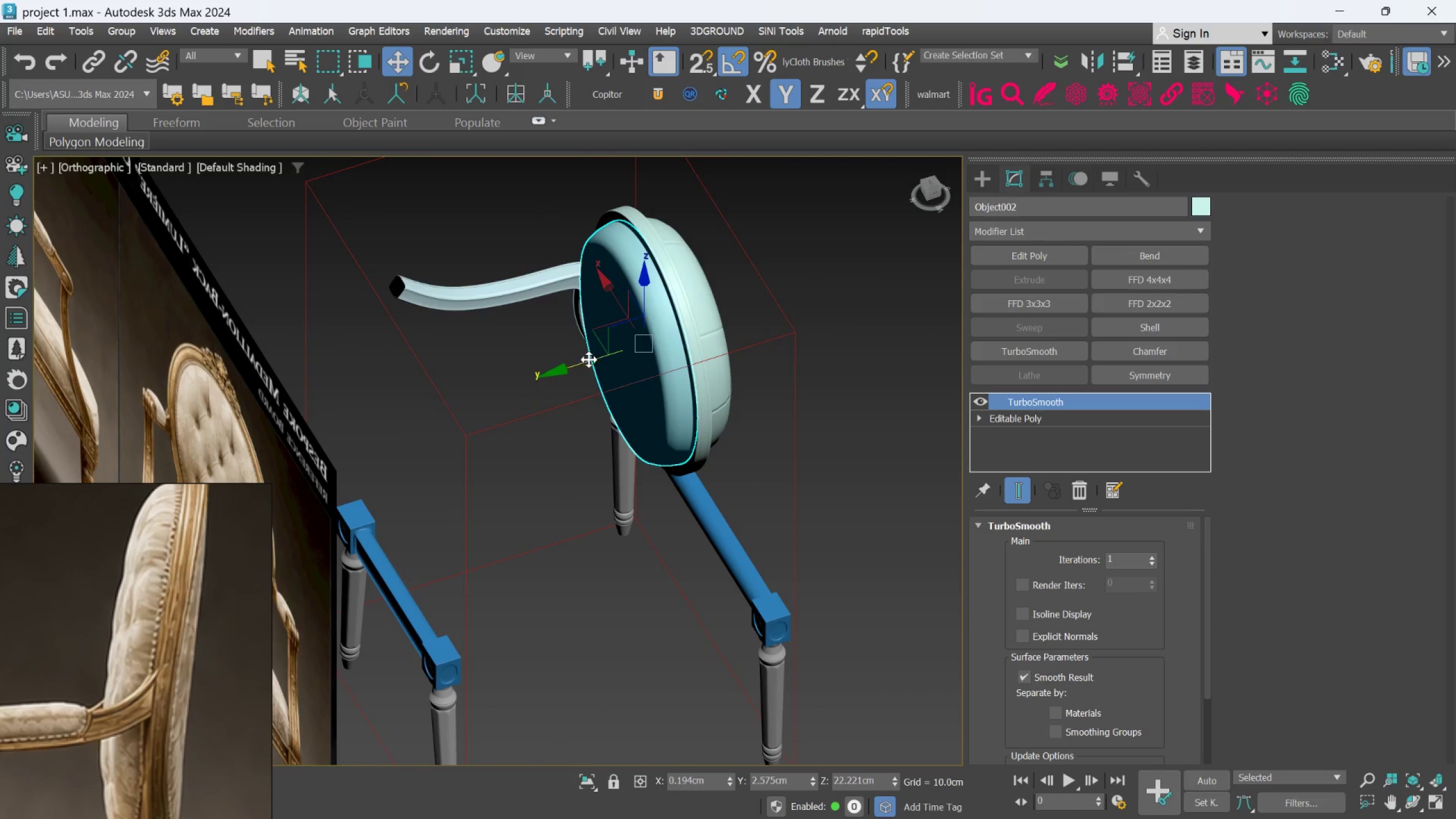 
left_click_drag(start_coordinate=[589, 360], to_coordinate=[598, 357])
 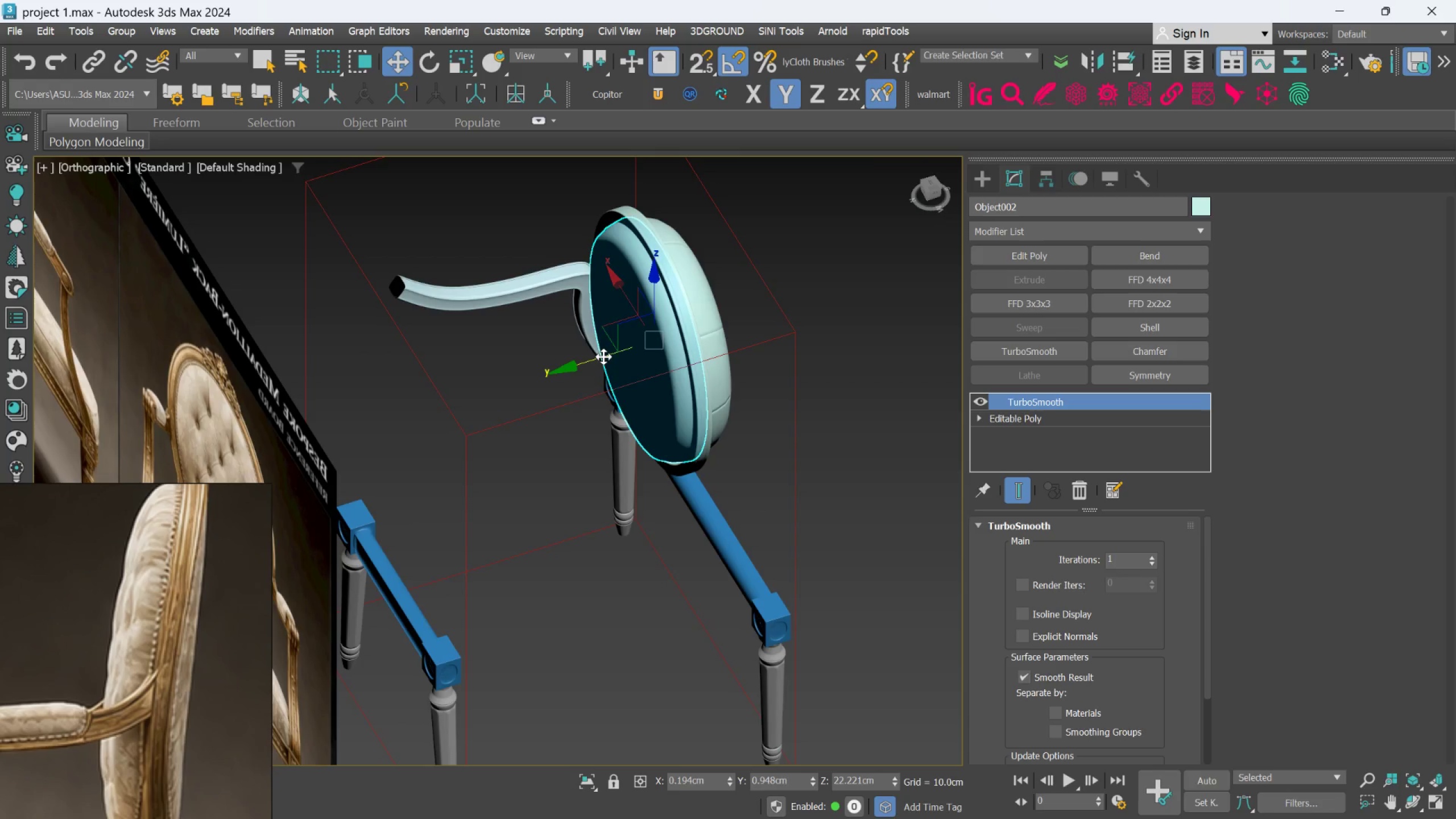 
hold_key(key=AltLeft, duration=0.92)
 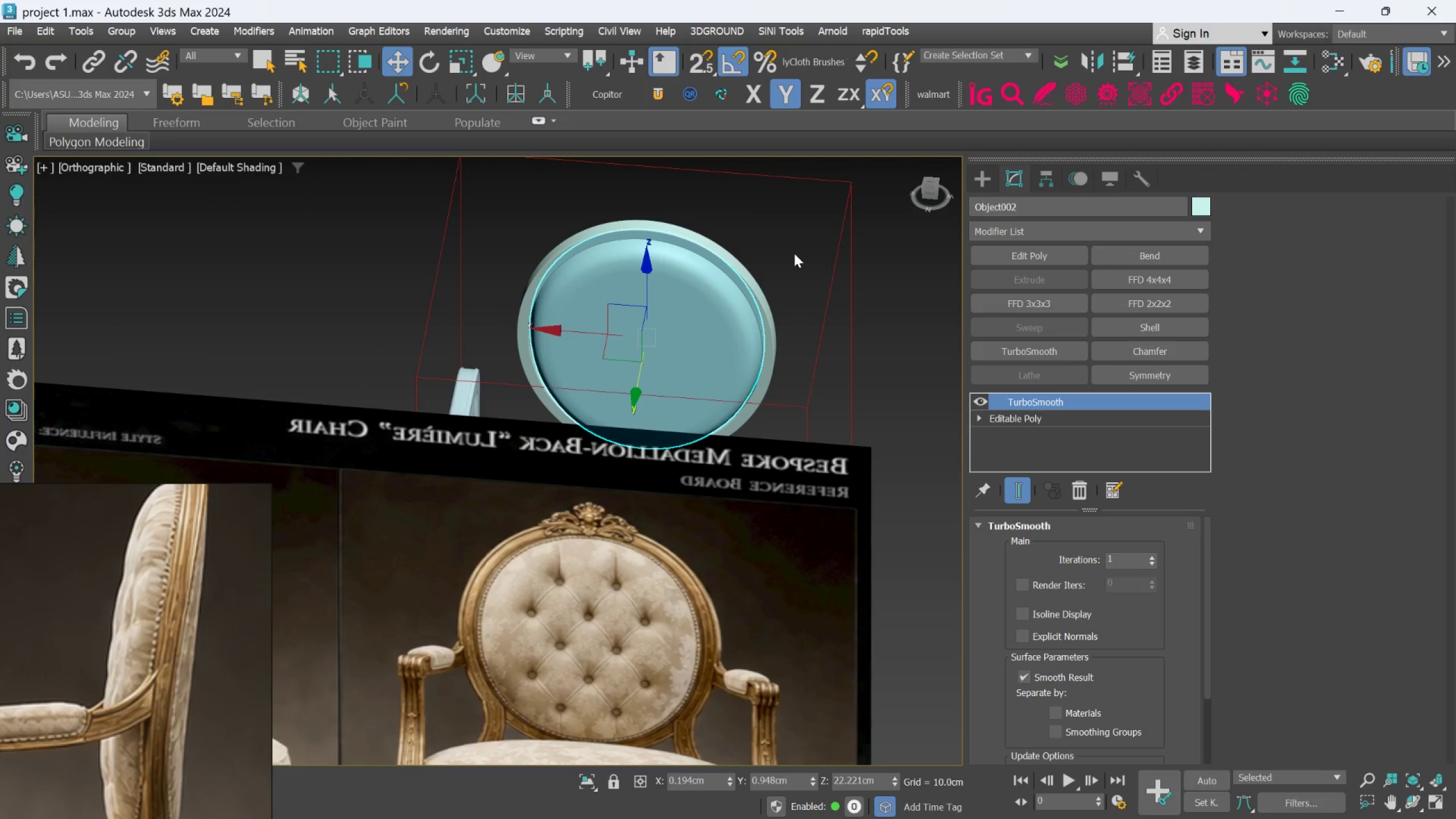 
left_click([788, 250])
 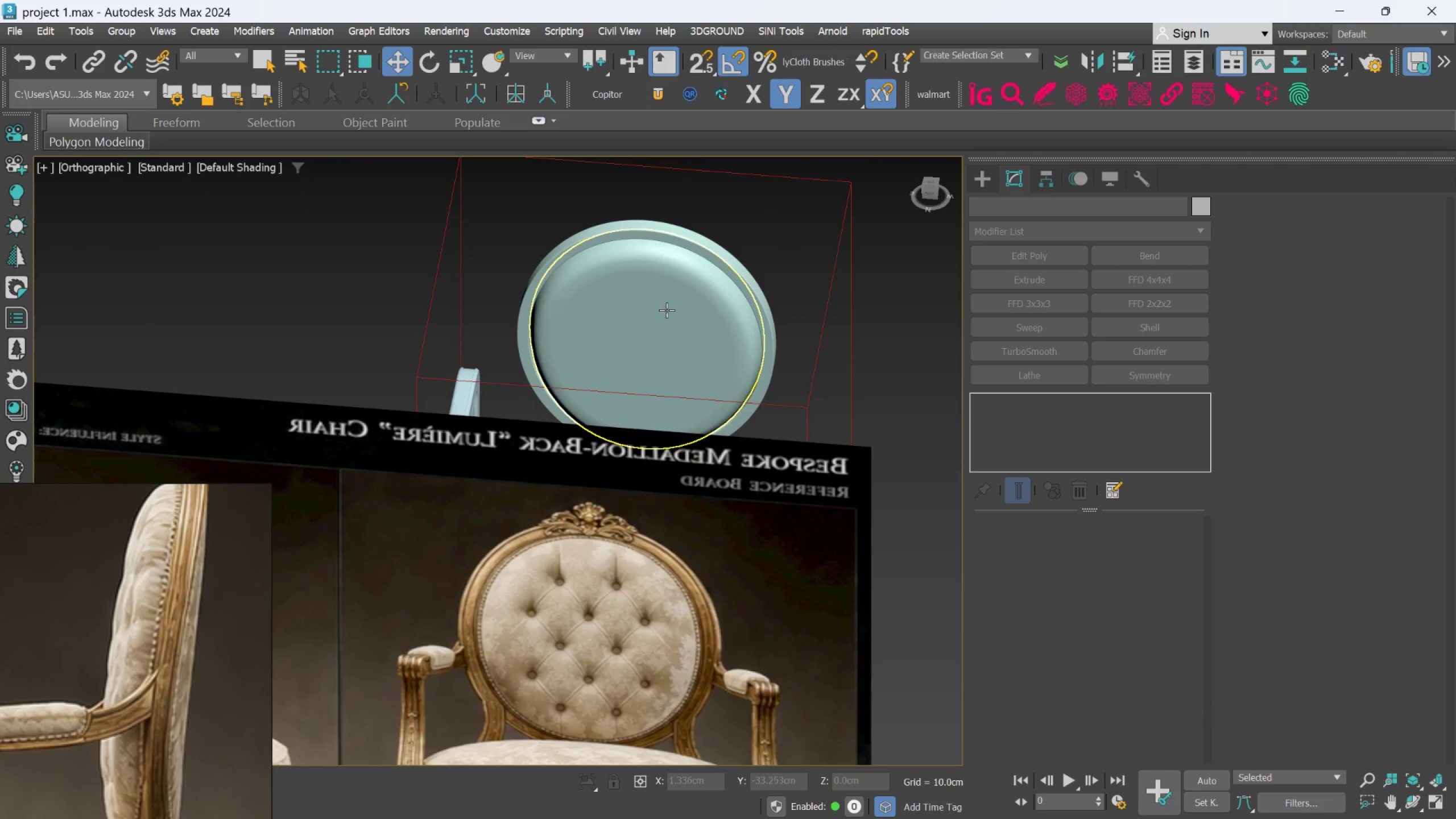 
scroll: coordinate [667, 310], scroll_direction: down, amount: 1.0
 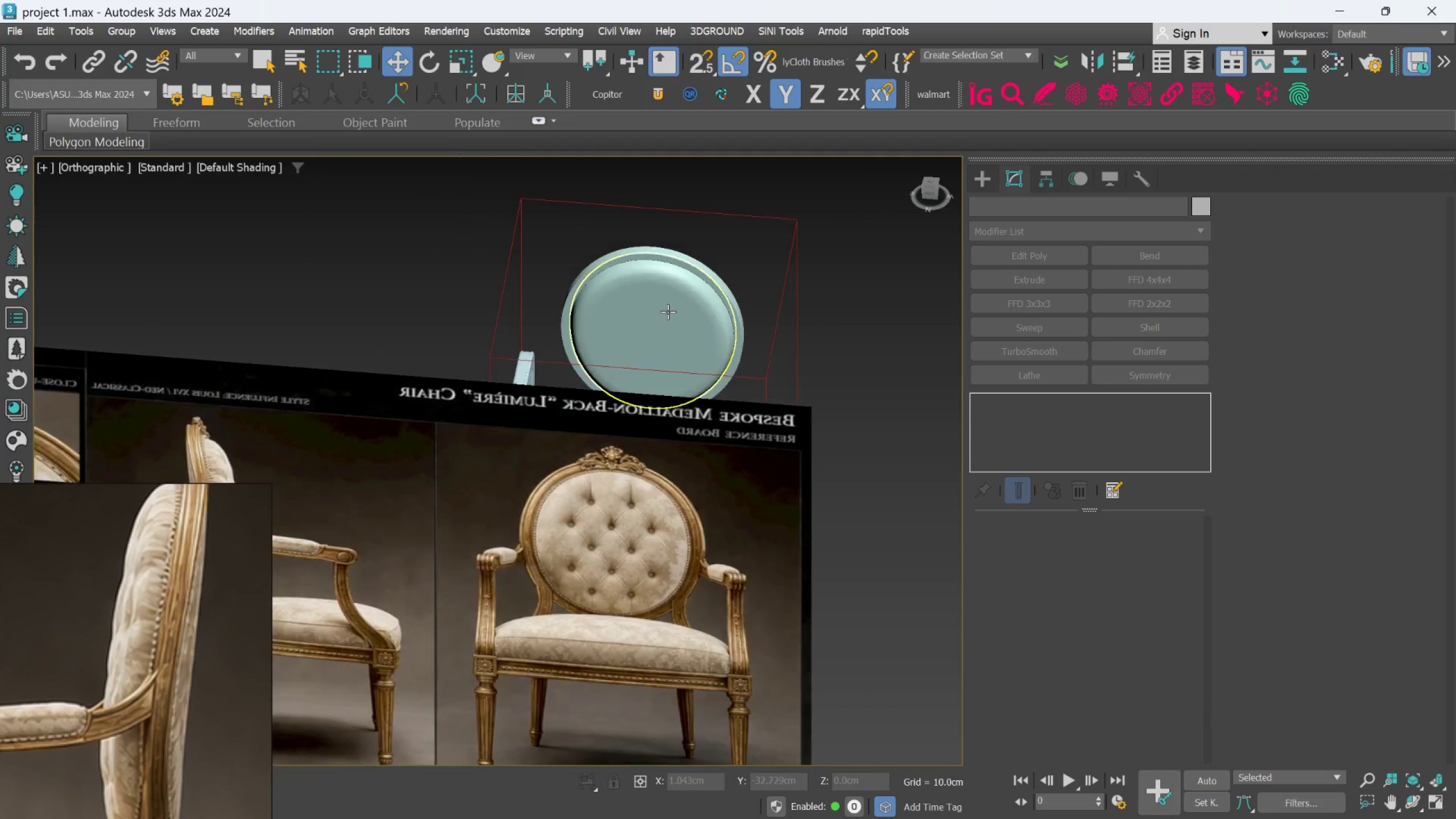 
hold_key(key=AltLeft, duration=0.61)
 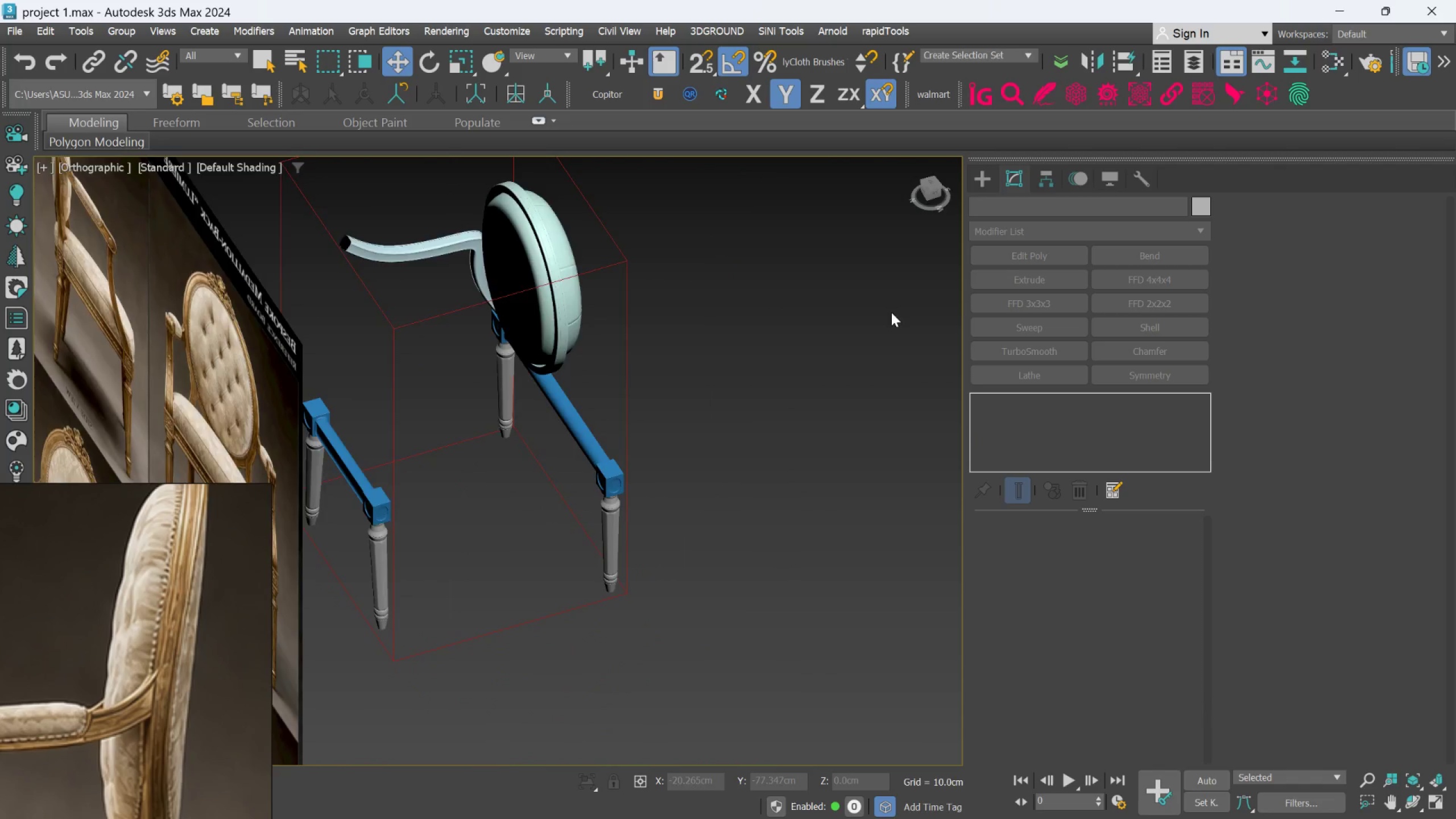 
hold_key(key=AltLeft, duration=0.31)
 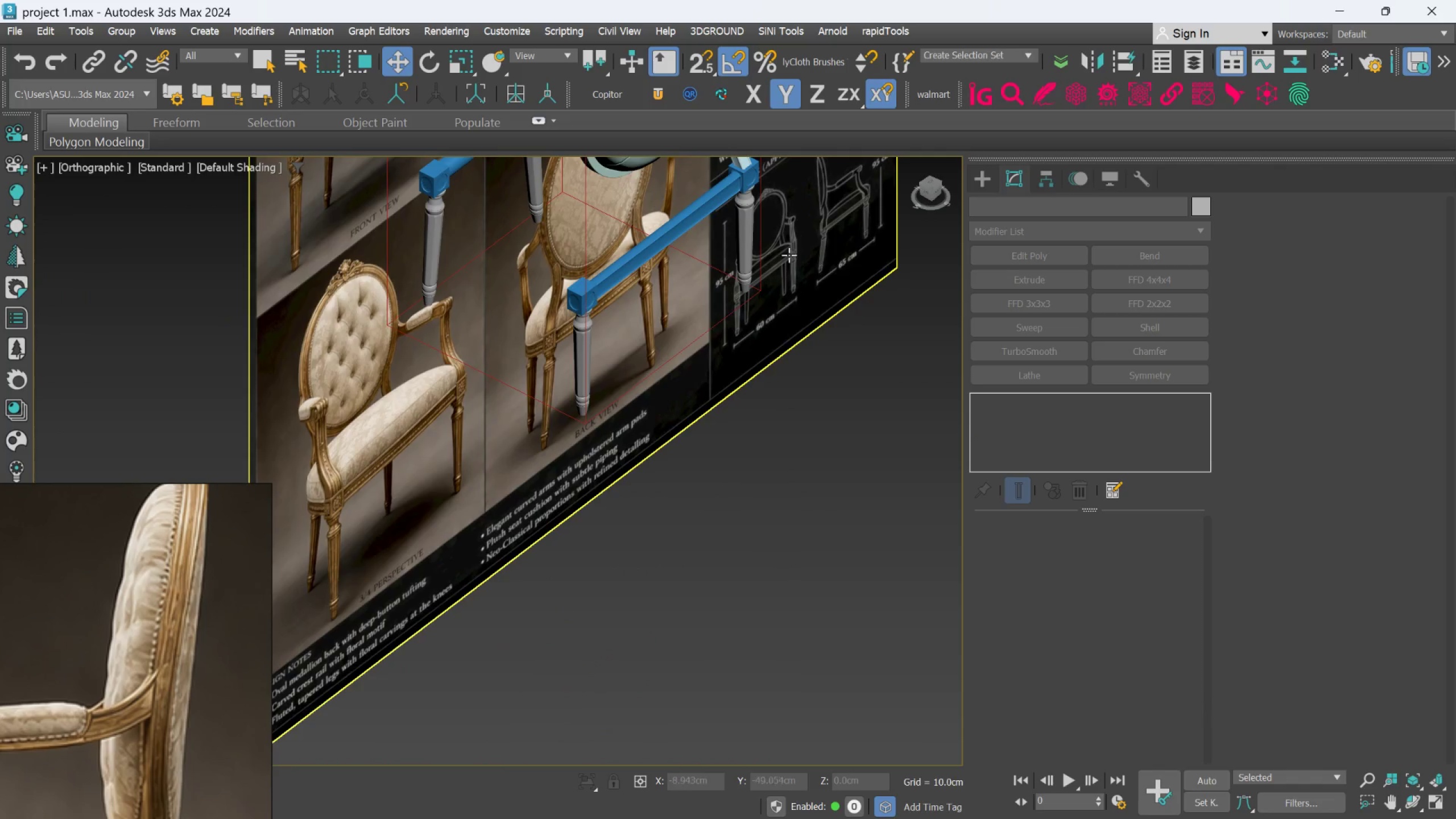 
scroll: coordinate [808, 259], scroll_direction: down, amount: 5.0
 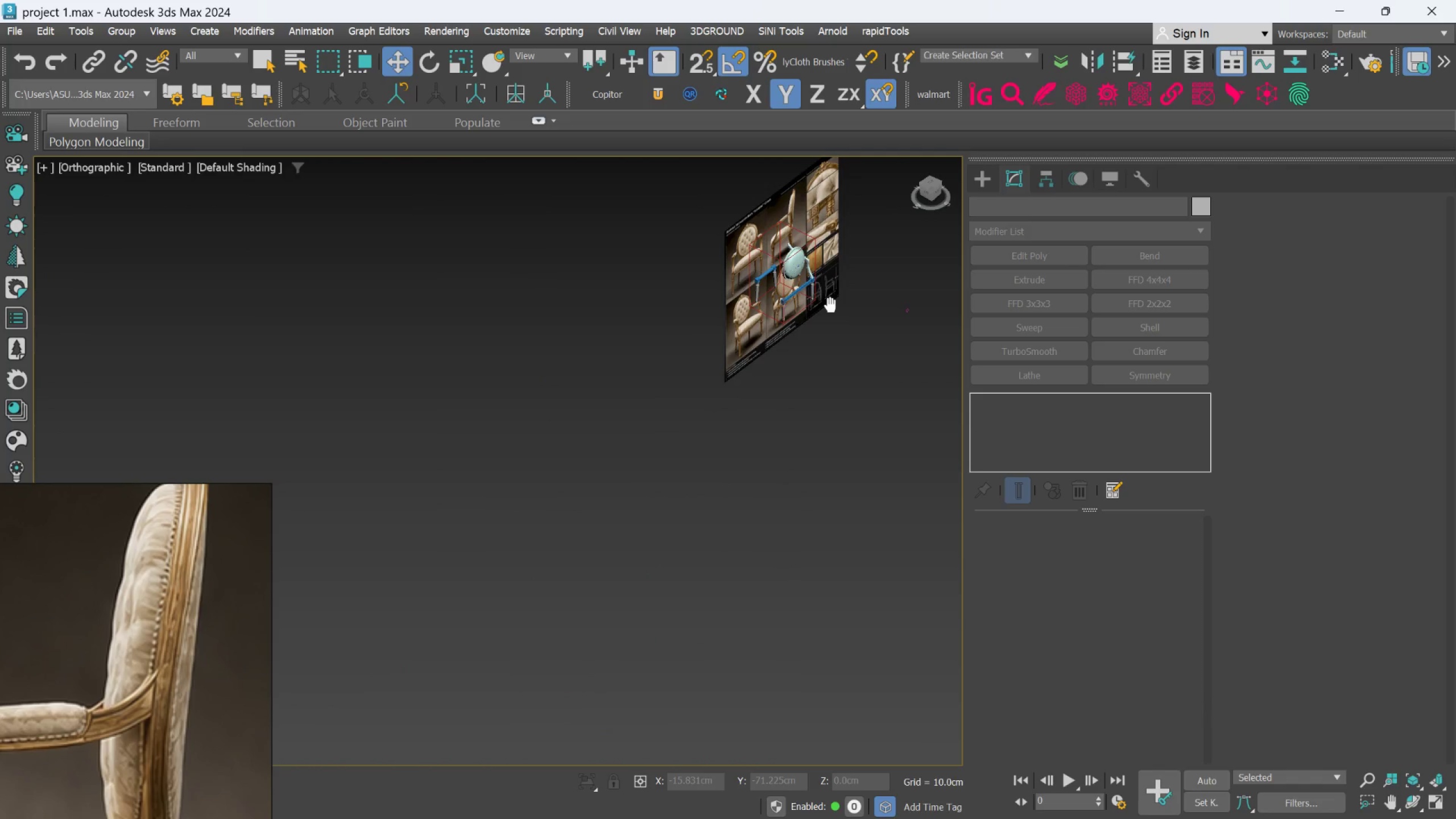 
scroll: coordinate [809, 251], scroll_direction: up, amount: 5.0
 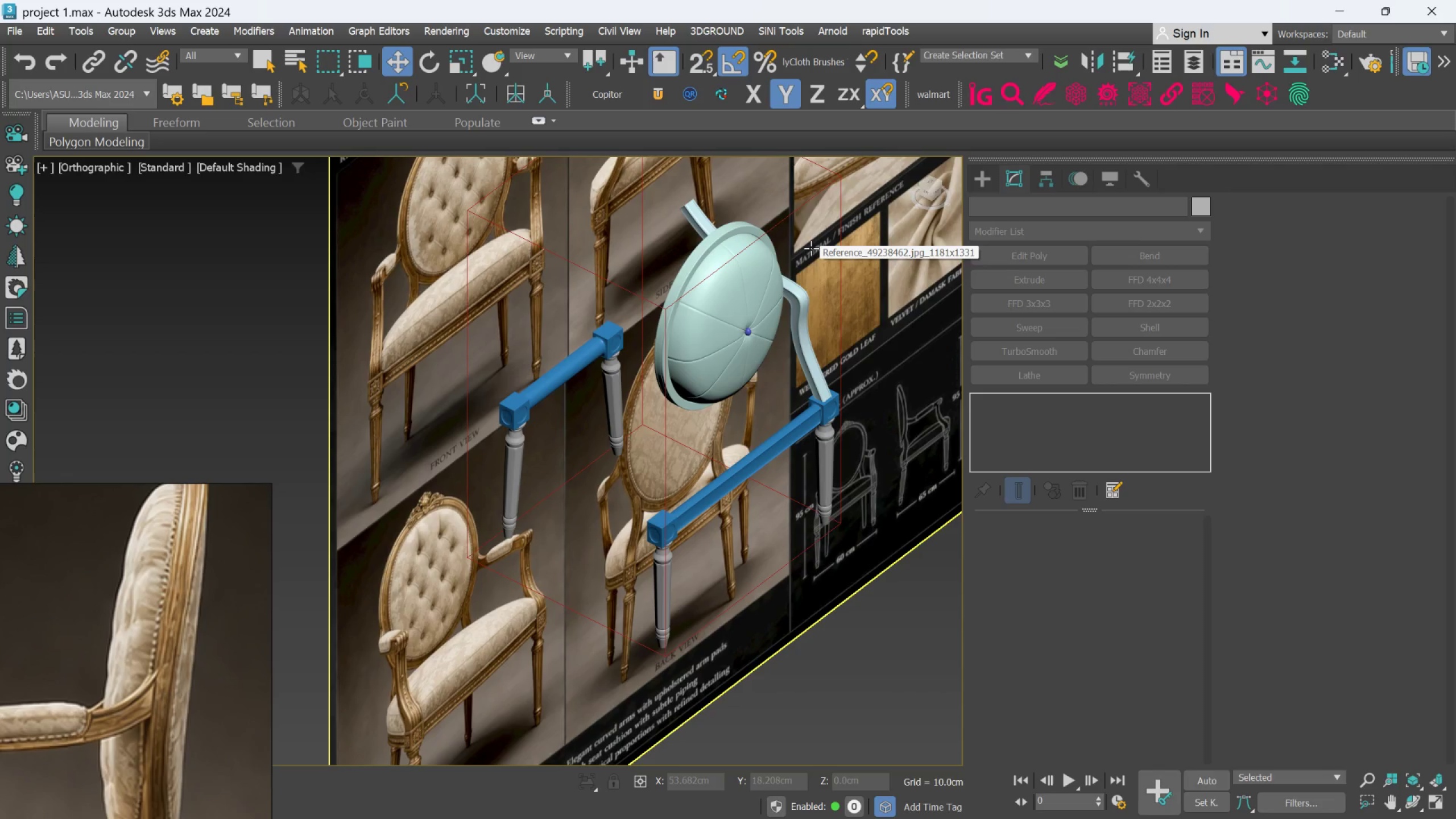 
wait(7.24)
 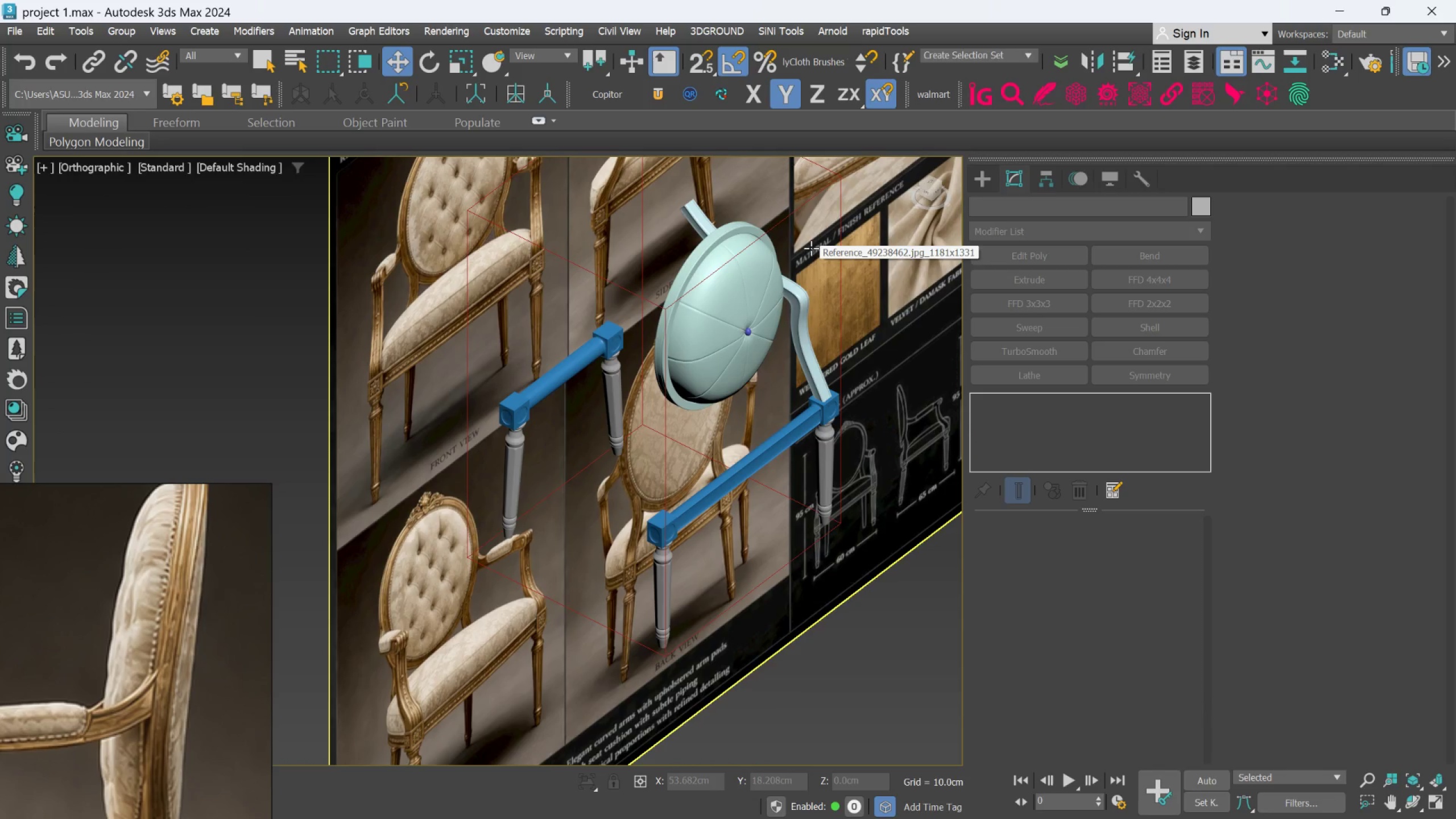 
key(F)
 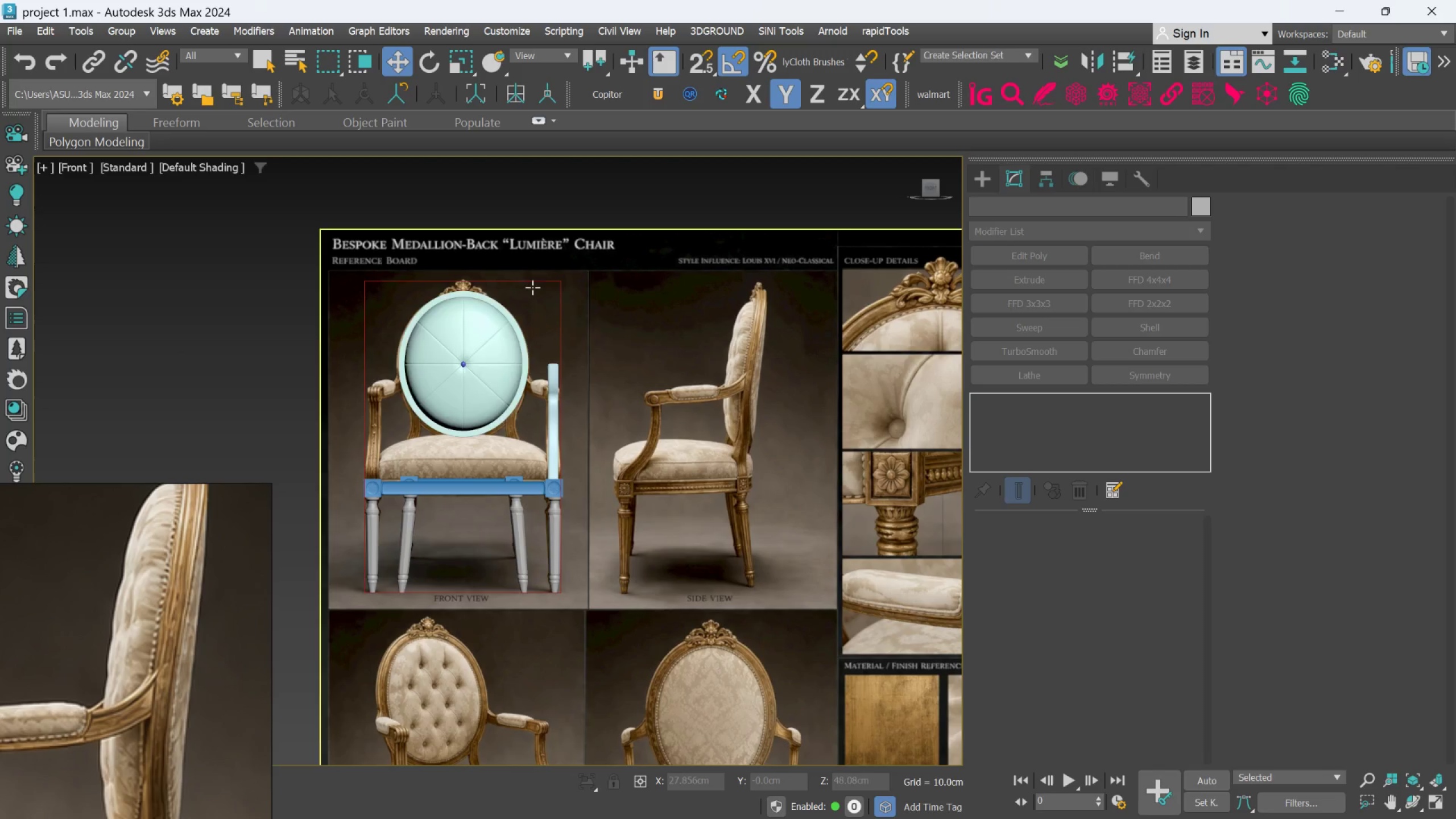 
scroll: coordinate [482, 373], scroll_direction: up, amount: 3.0
 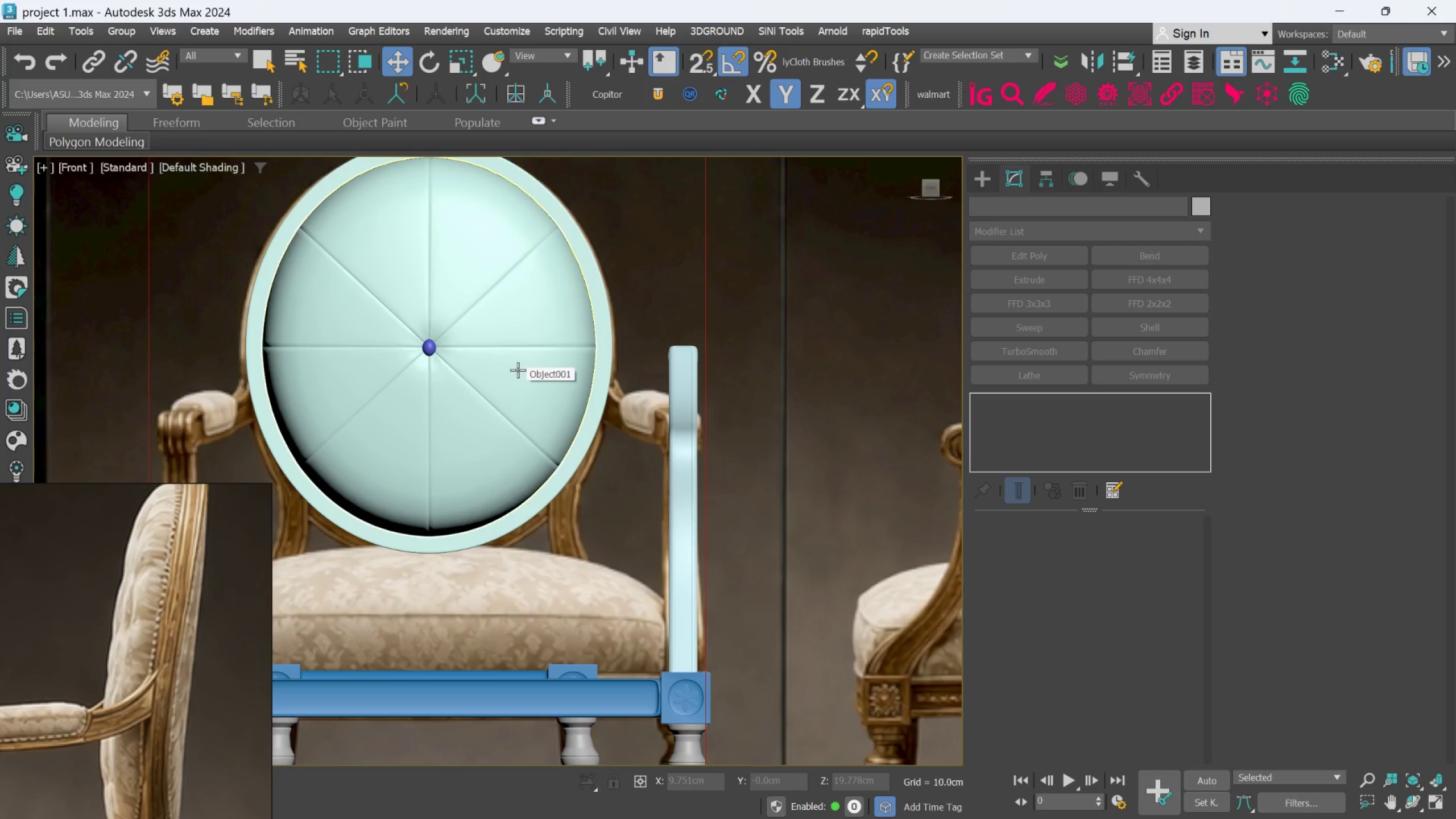 
wait(6.16)
 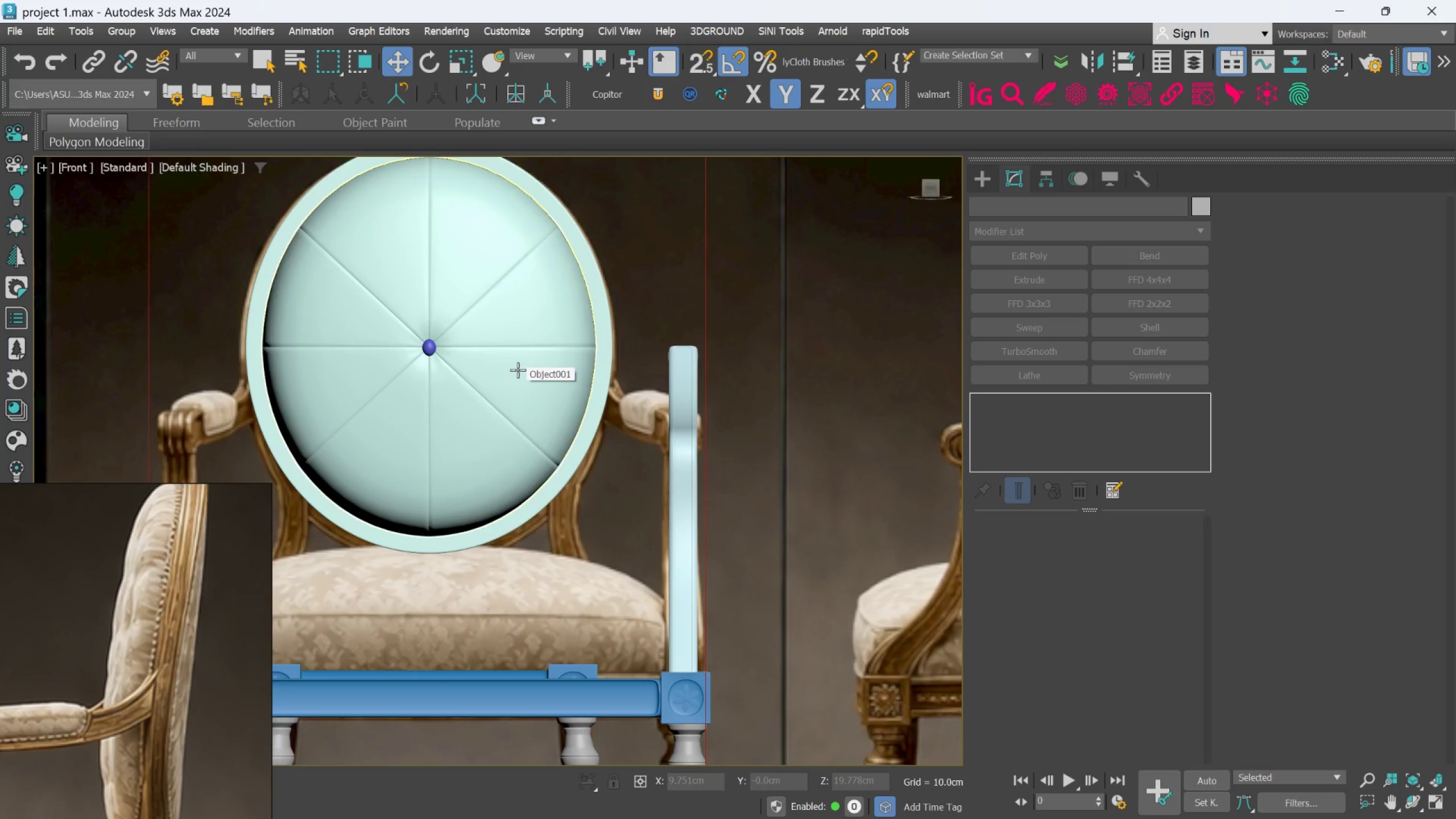 
left_click([531, 352])
 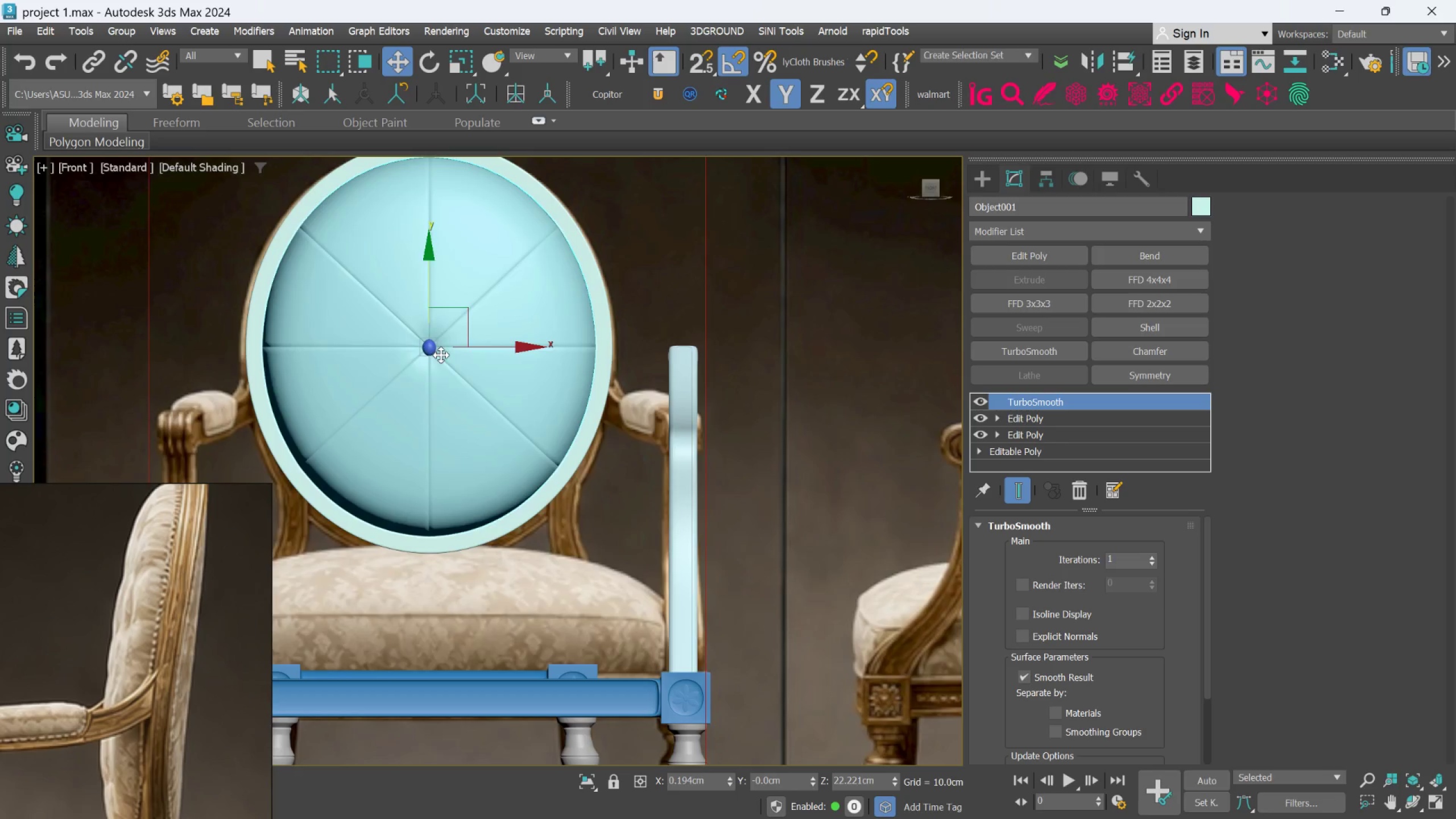 
scroll: coordinate [444, 343], scroll_direction: up, amount: 7.0
 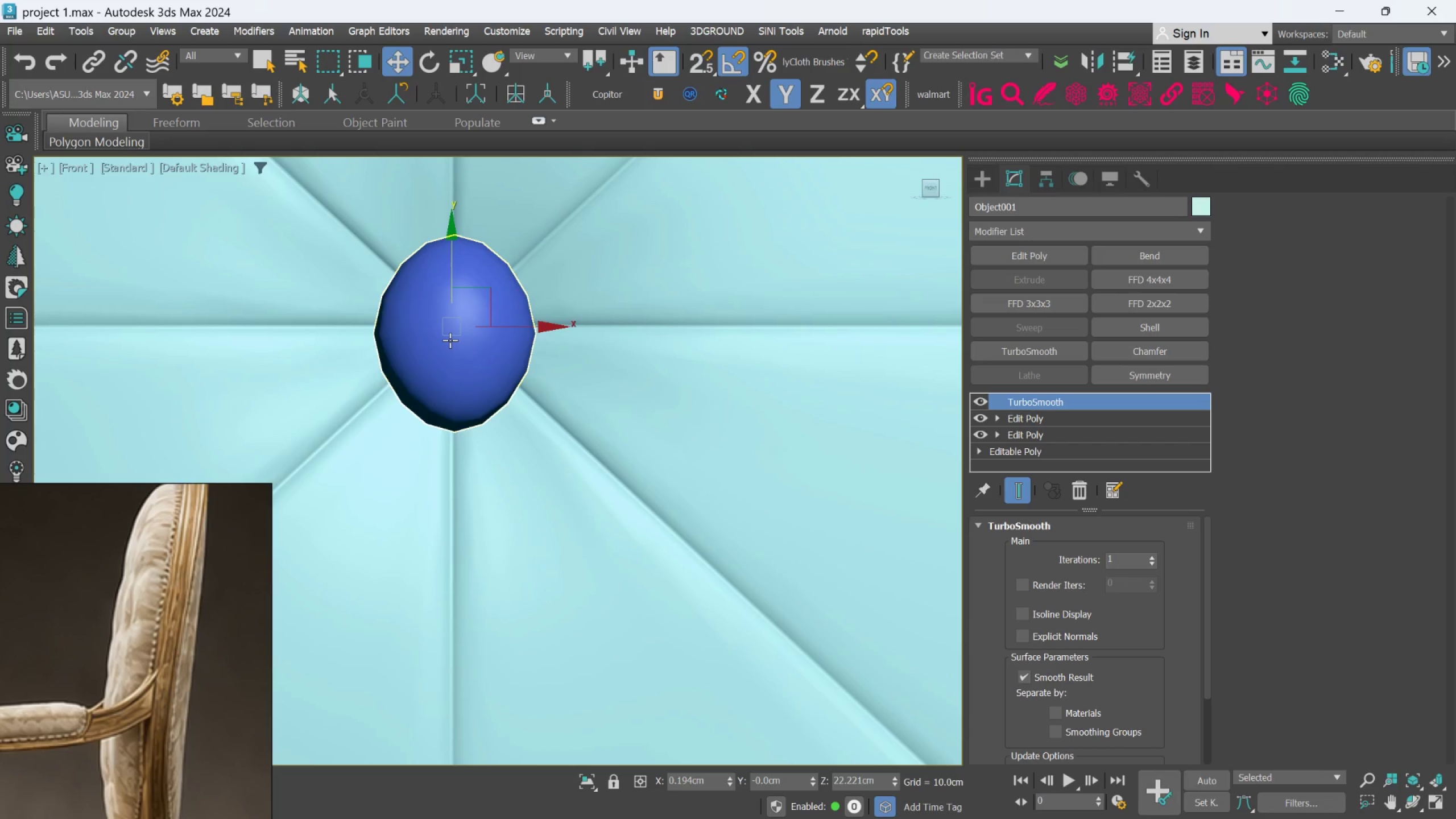 
left_click([450, 340])
 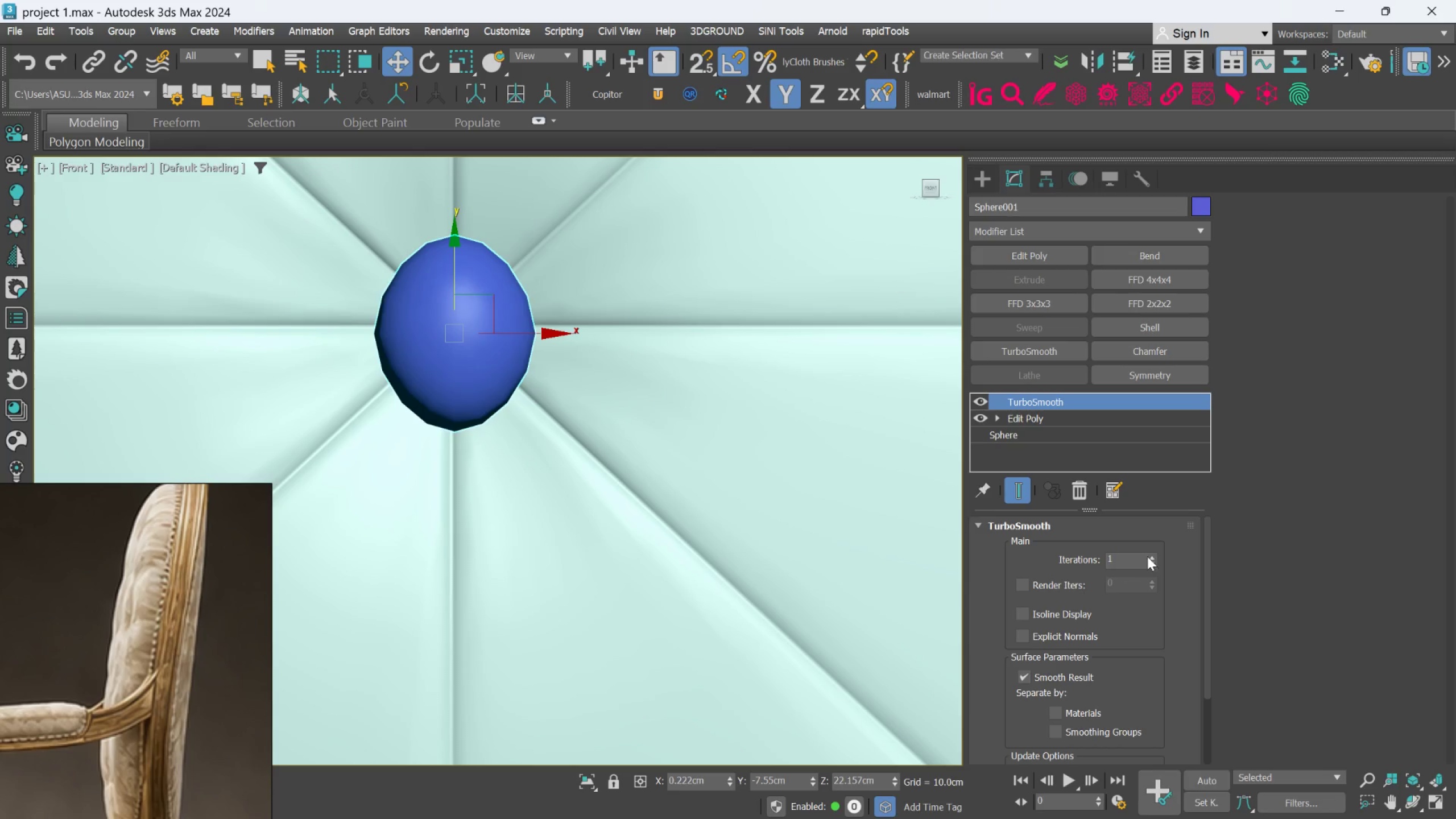 
left_click([1152, 557])
 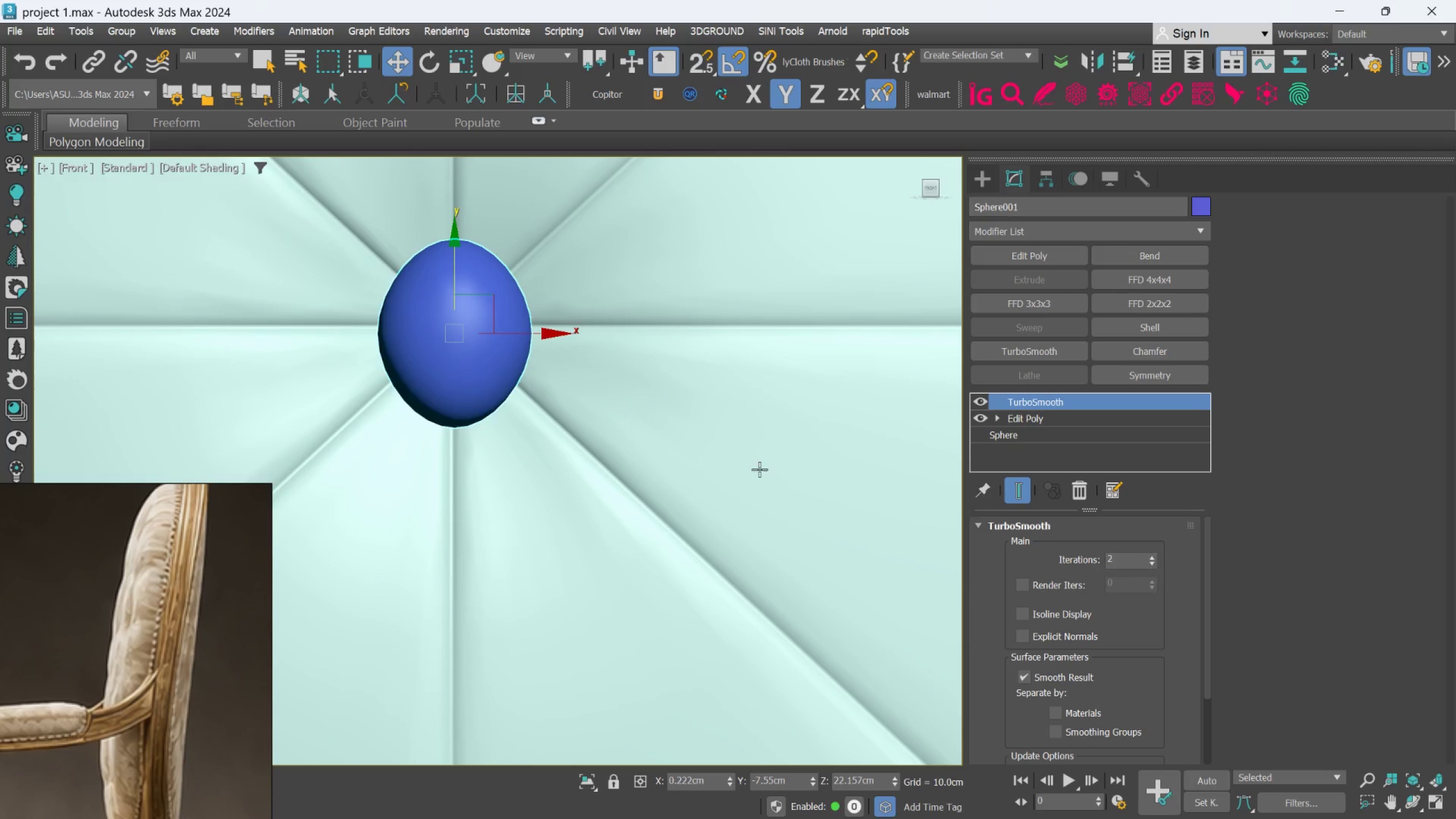 
scroll: coordinate [679, 443], scroll_direction: down, amount: 9.0
 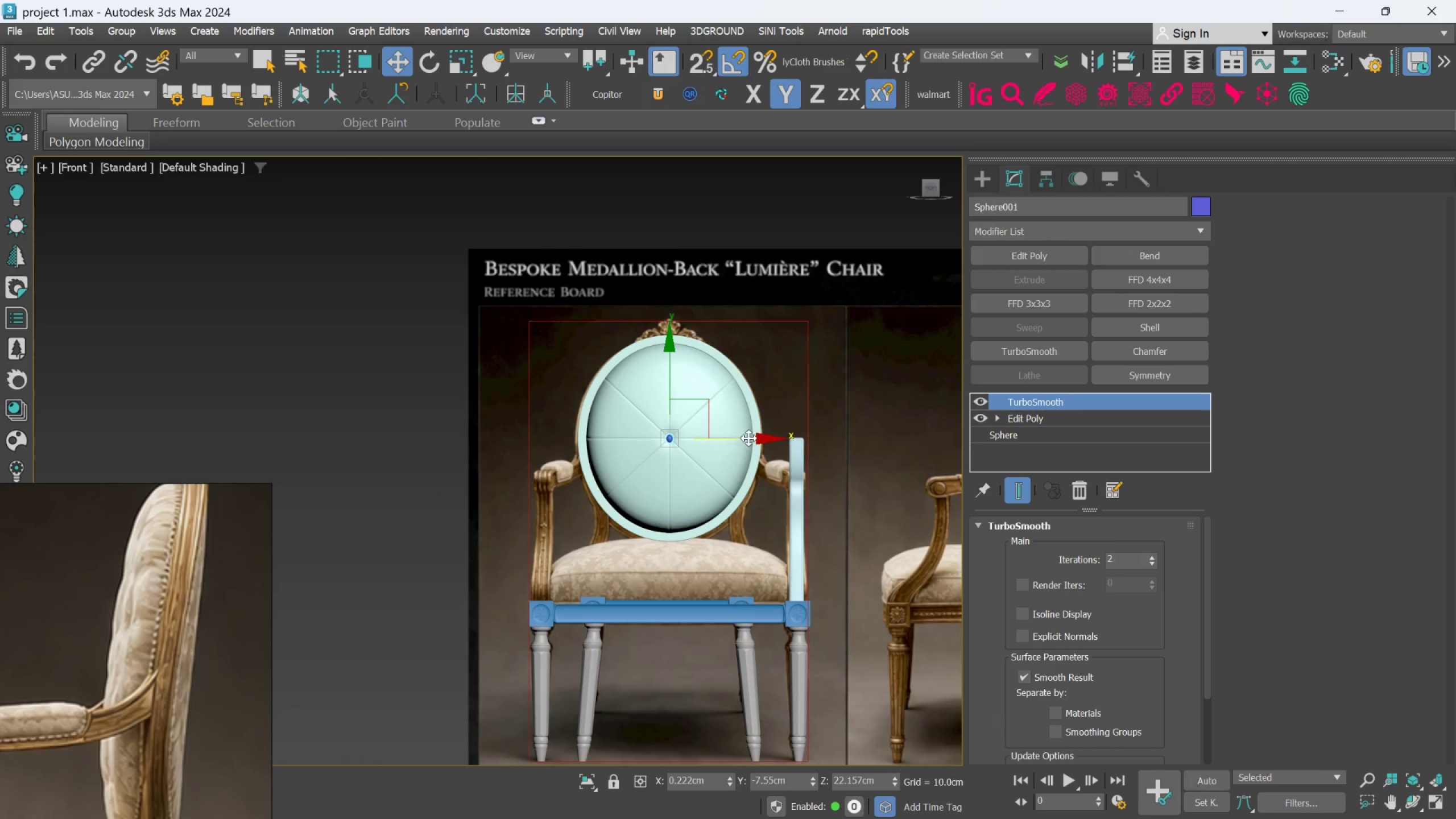 
hold_key(key=AltLeft, duration=0.64)
 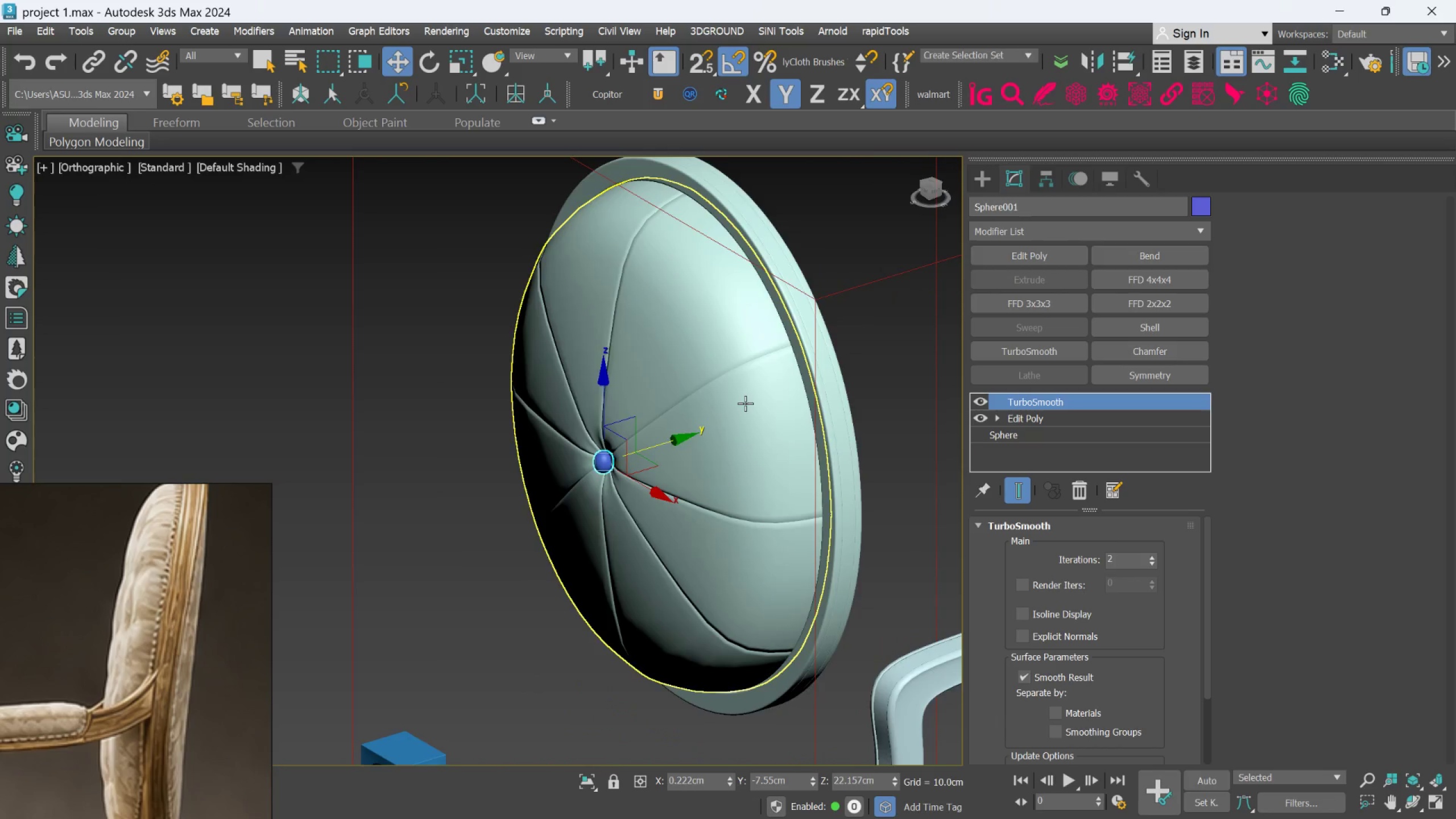 
hold_key(key=AltLeft, duration=1.36)
scroll: coordinate [710, 420], scroll_direction: up, amount: 3.0
 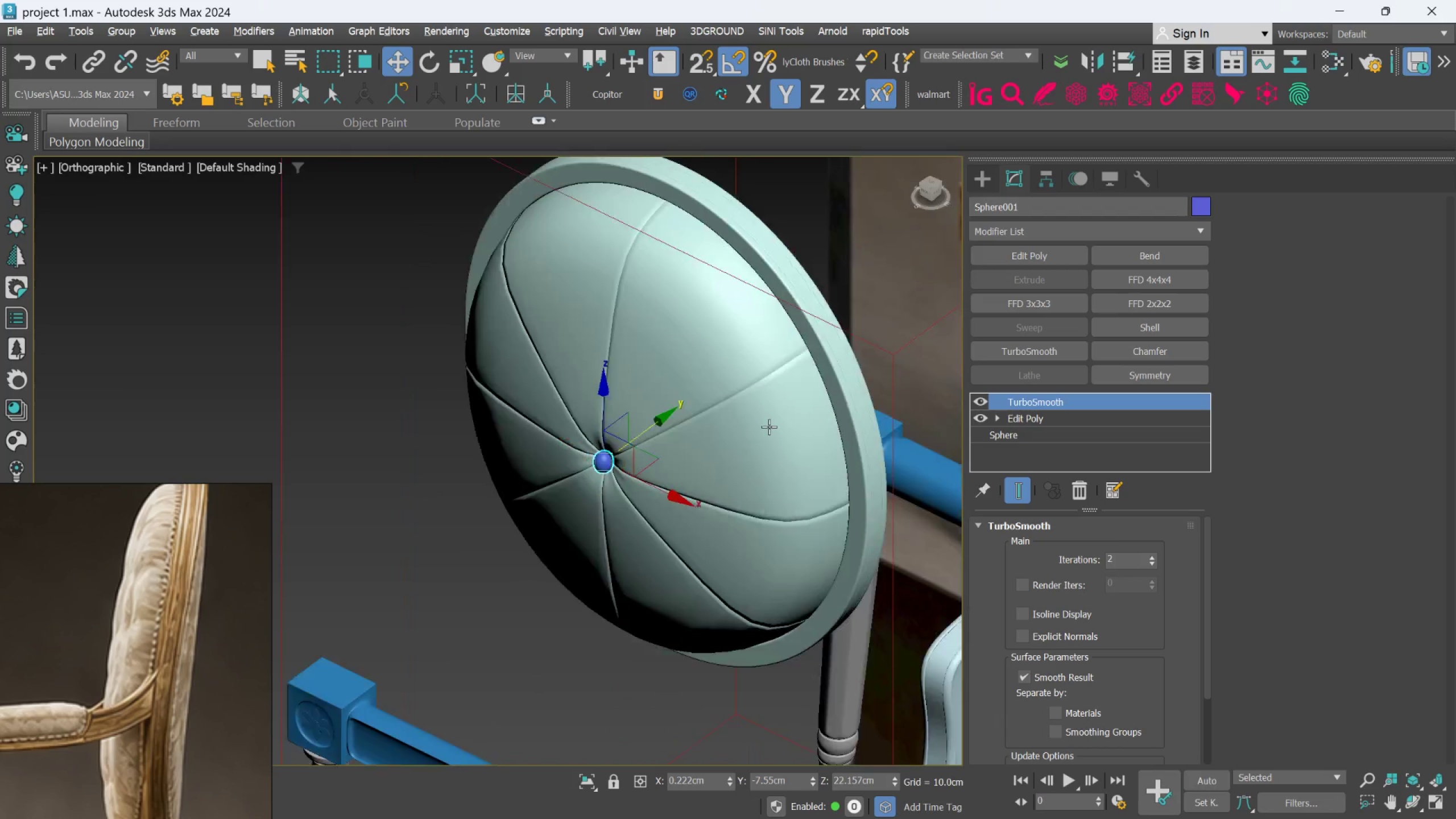 
scroll: coordinate [770, 428], scroll_direction: down, amount: 1.0
 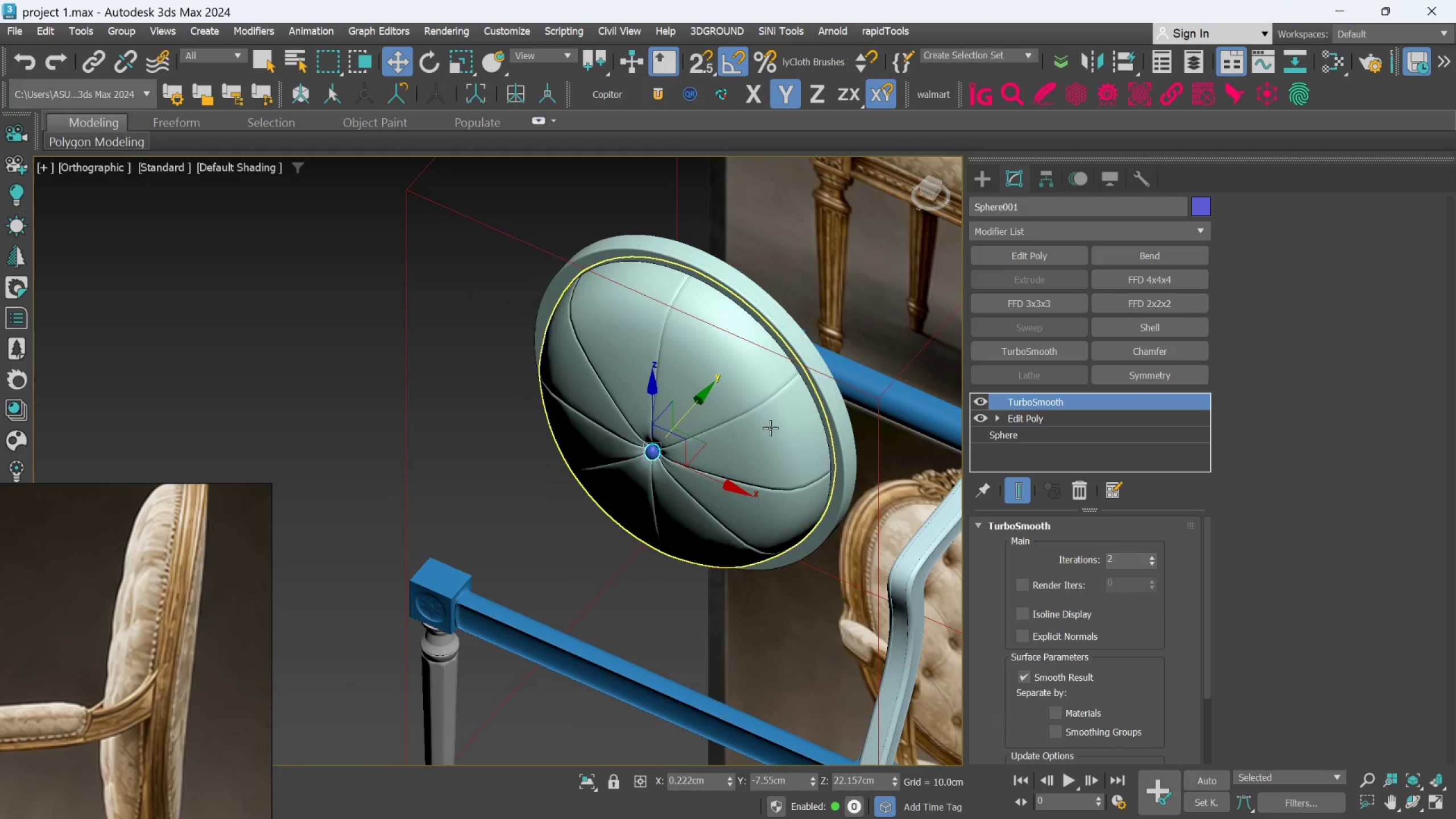 
hold_key(key=AltLeft, duration=0.38)
 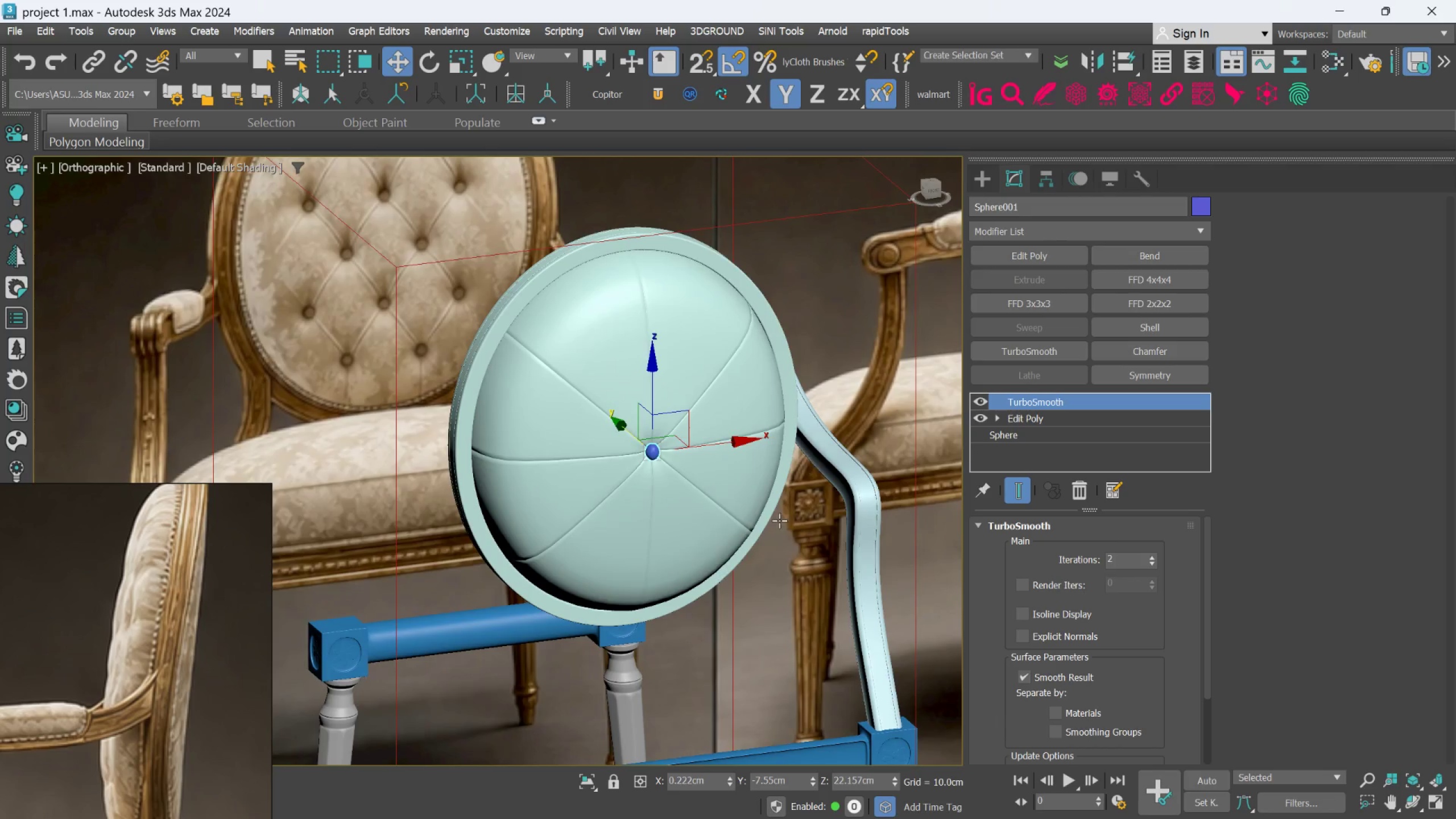 
scroll: coordinate [701, 475], scroll_direction: up, amount: 5.0
 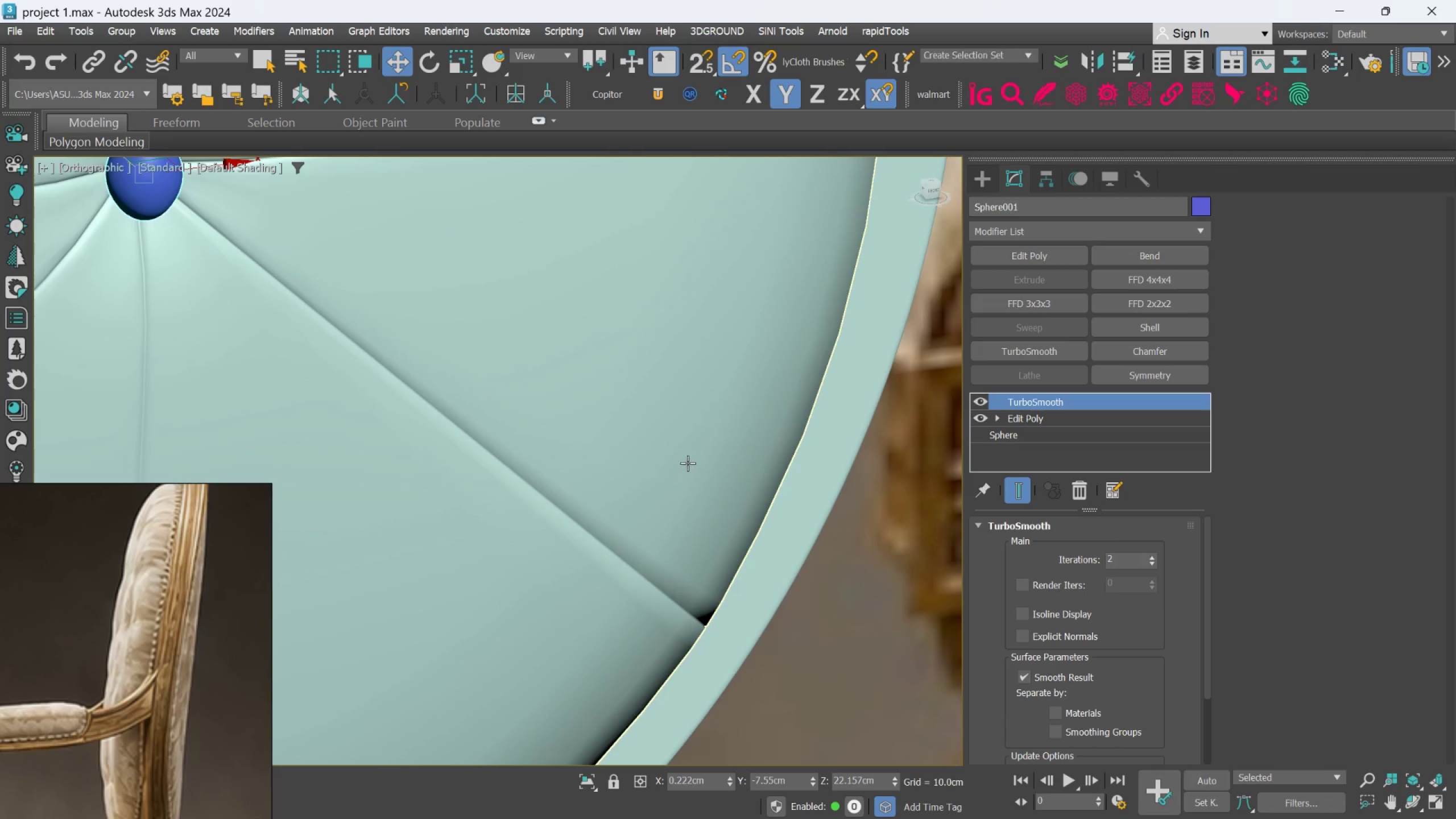 
left_click([686, 462])
 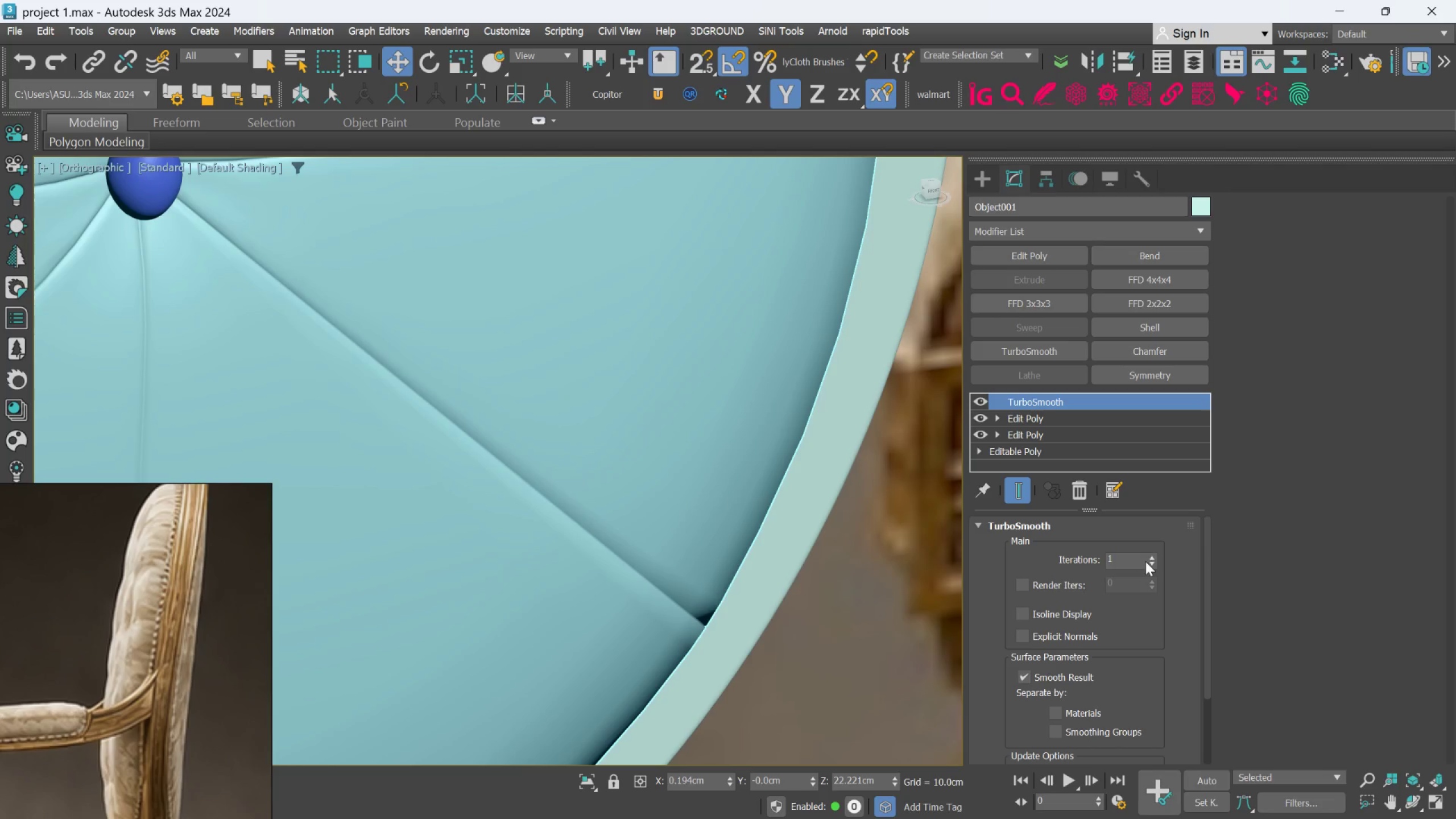 
left_click([1152, 559])
 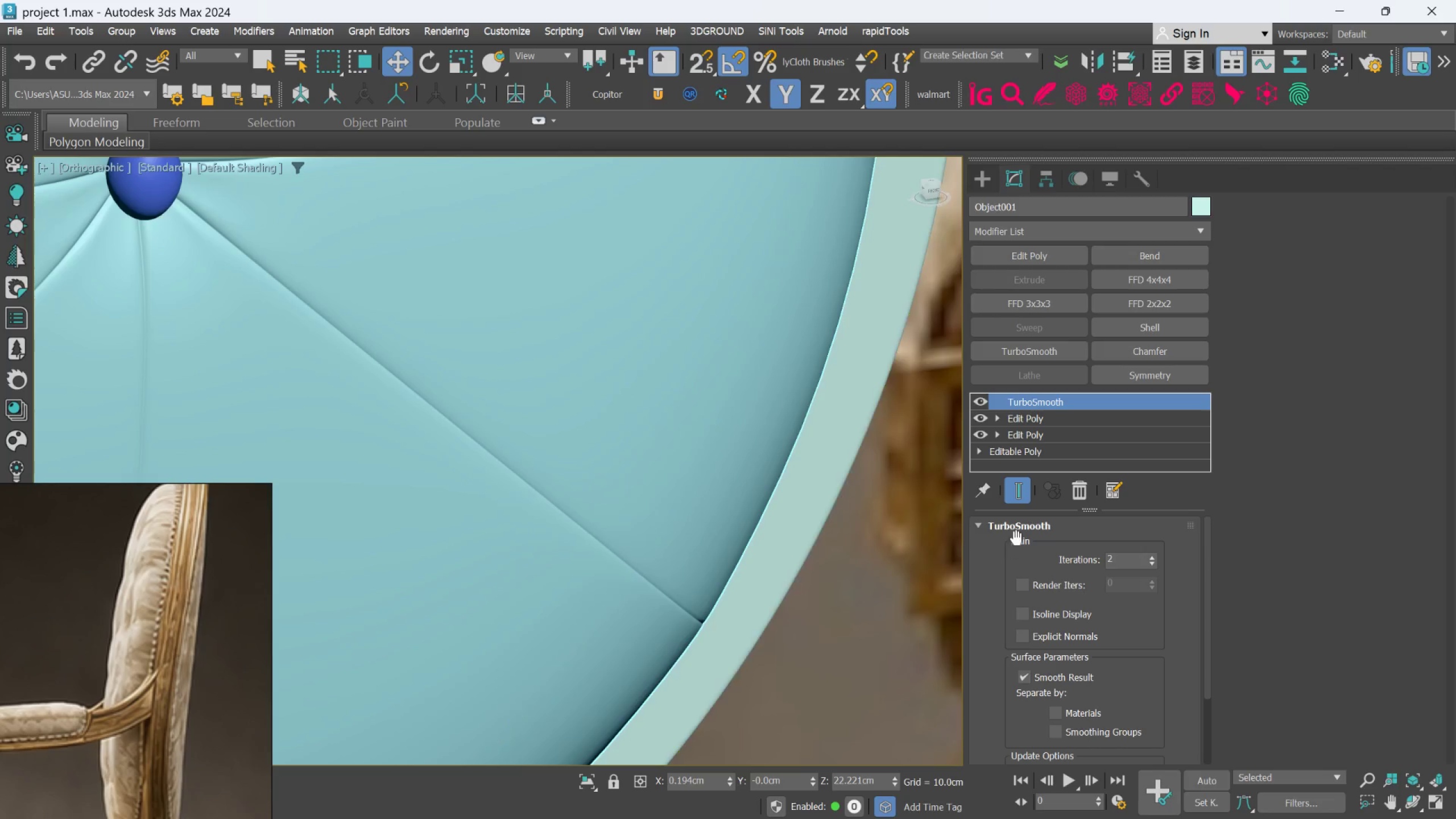 
scroll: coordinate [568, 493], scroll_direction: down, amount: 6.0
 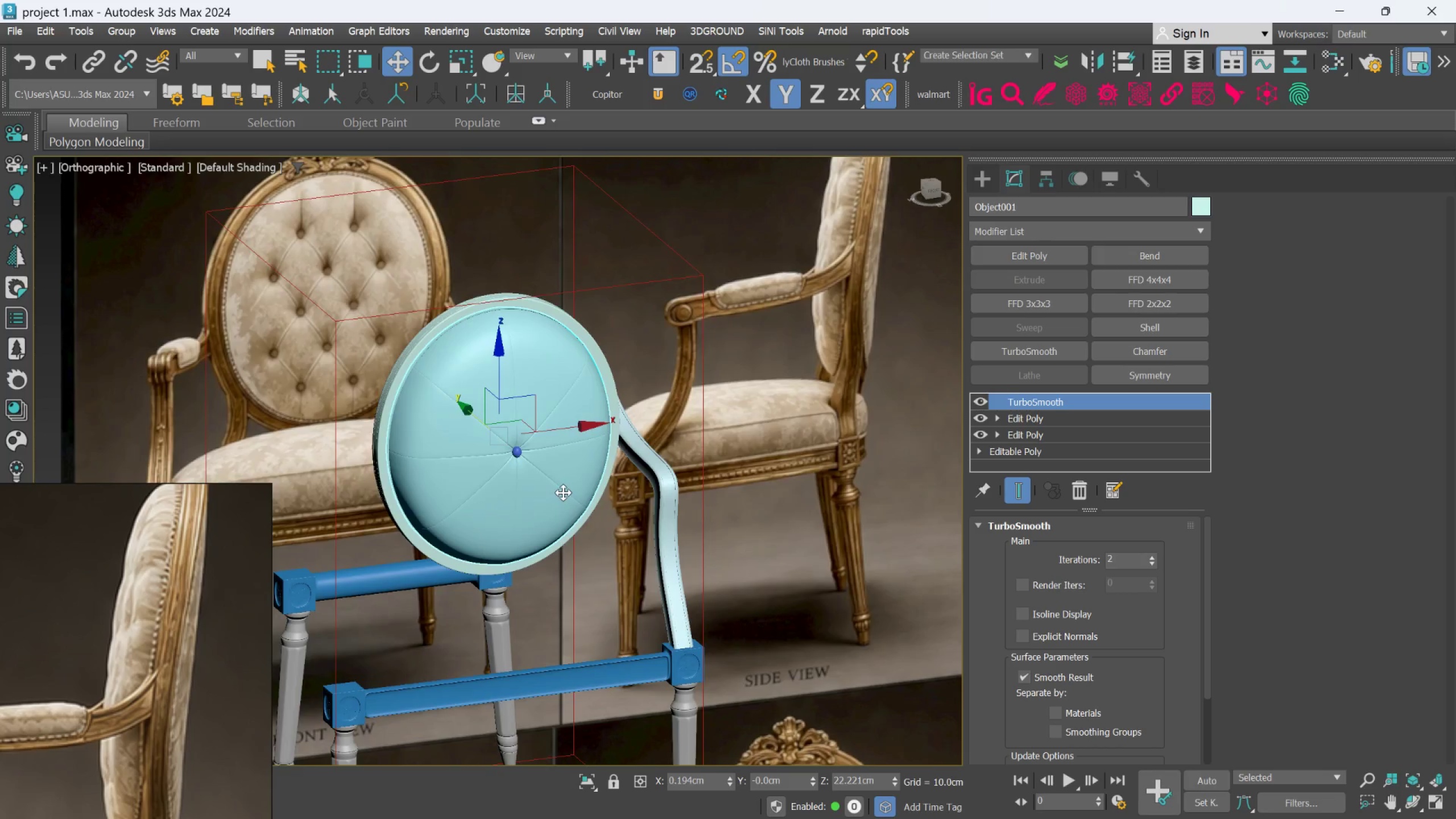 
hold_key(key=AltLeft, duration=0.33)
 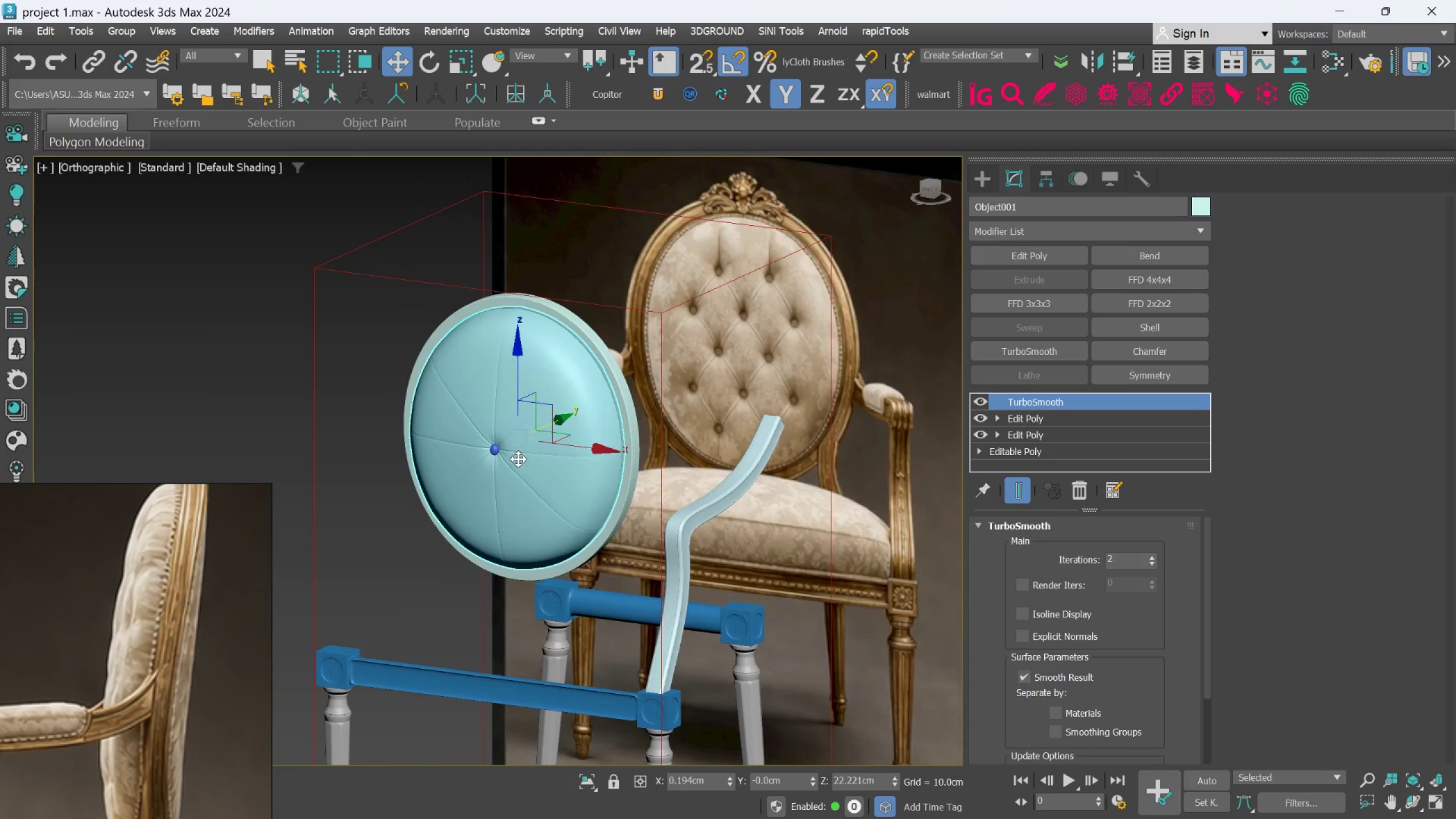 
scroll: coordinate [520, 456], scroll_direction: none, amount: 0.0
 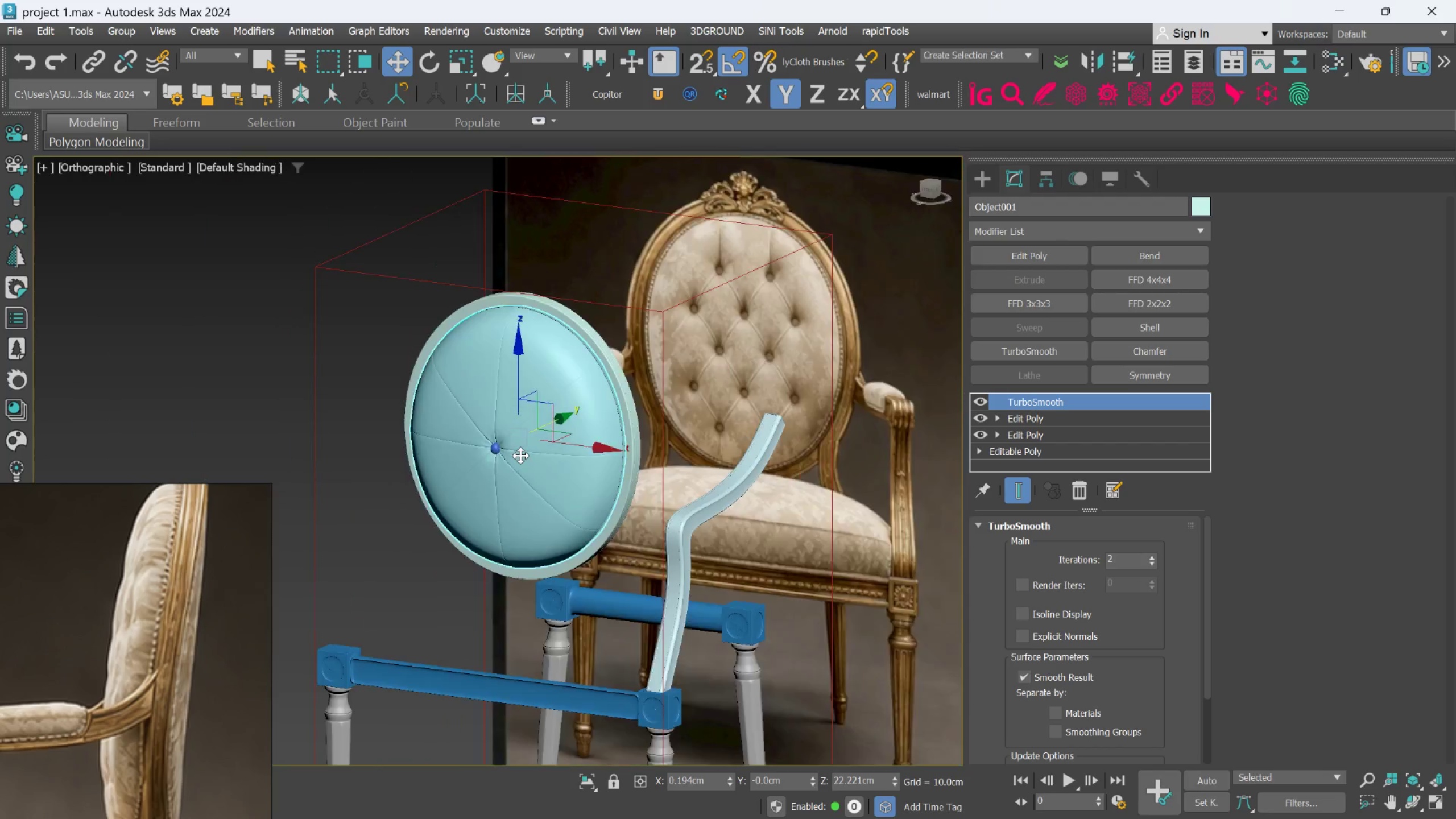 
hold_key(key=AltLeft, duration=0.52)
 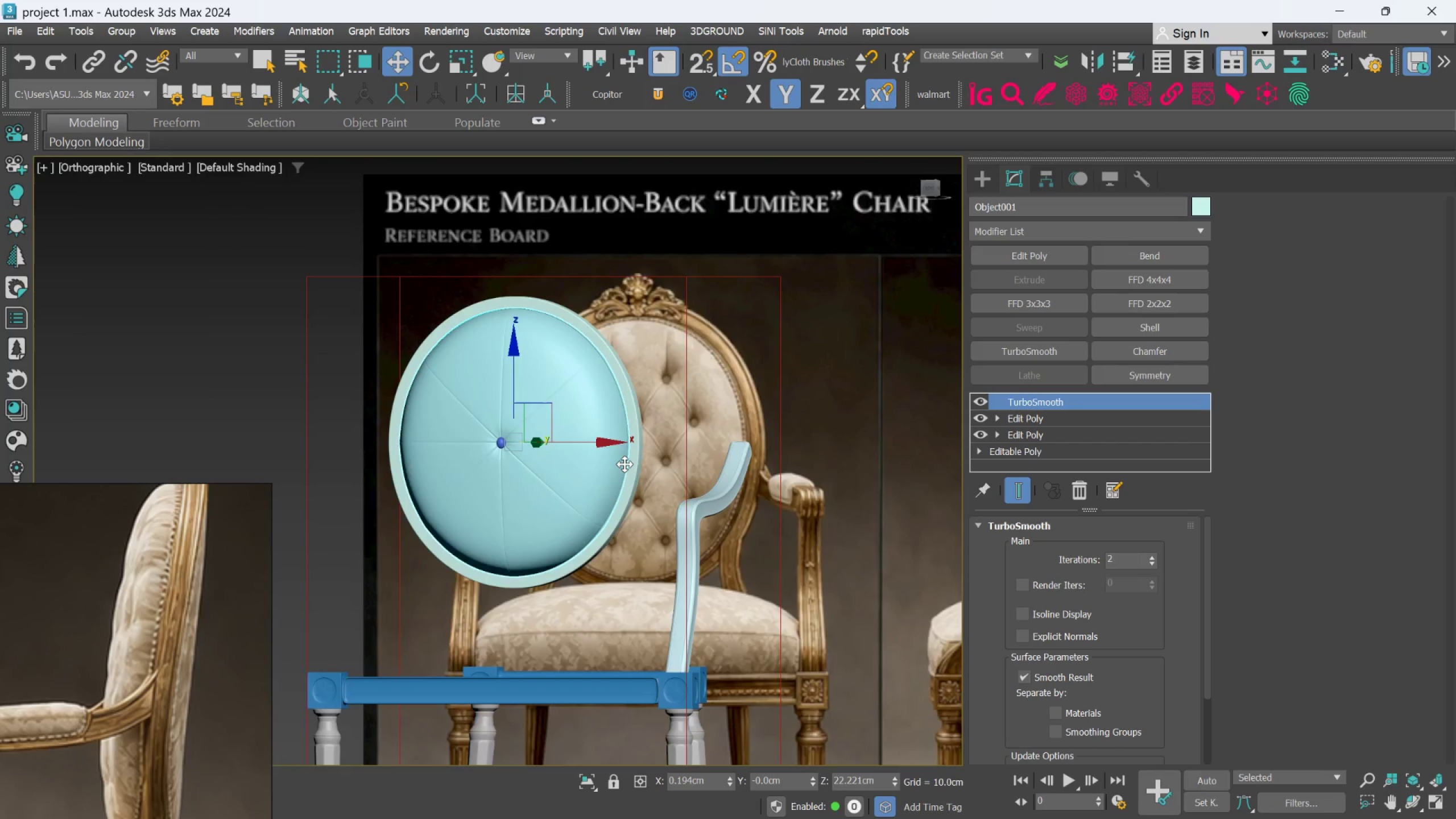 
scroll: coordinate [624, 464], scroll_direction: none, amount: 0.0
 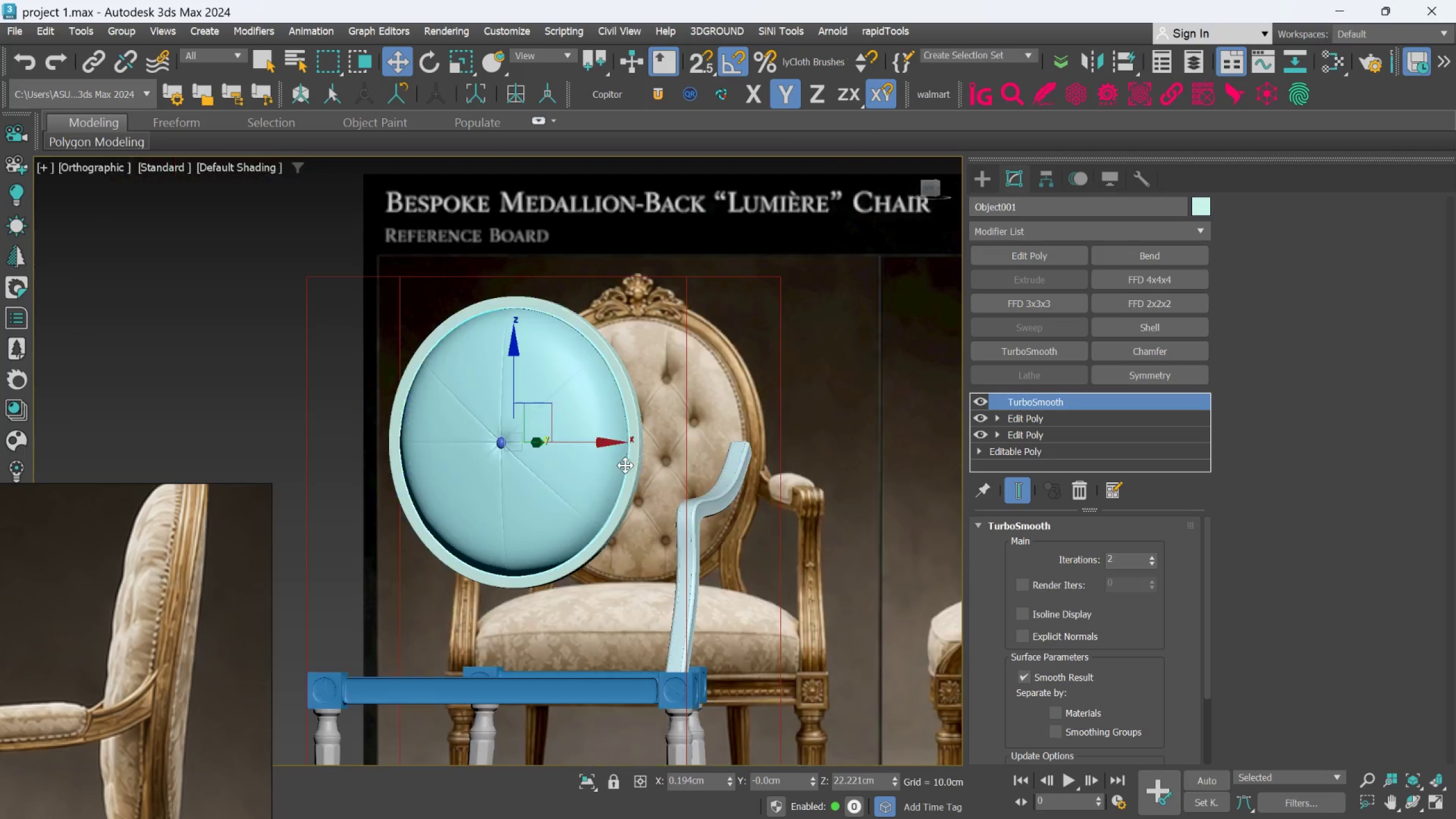 
hold_key(key=AltLeft, duration=0.66)
 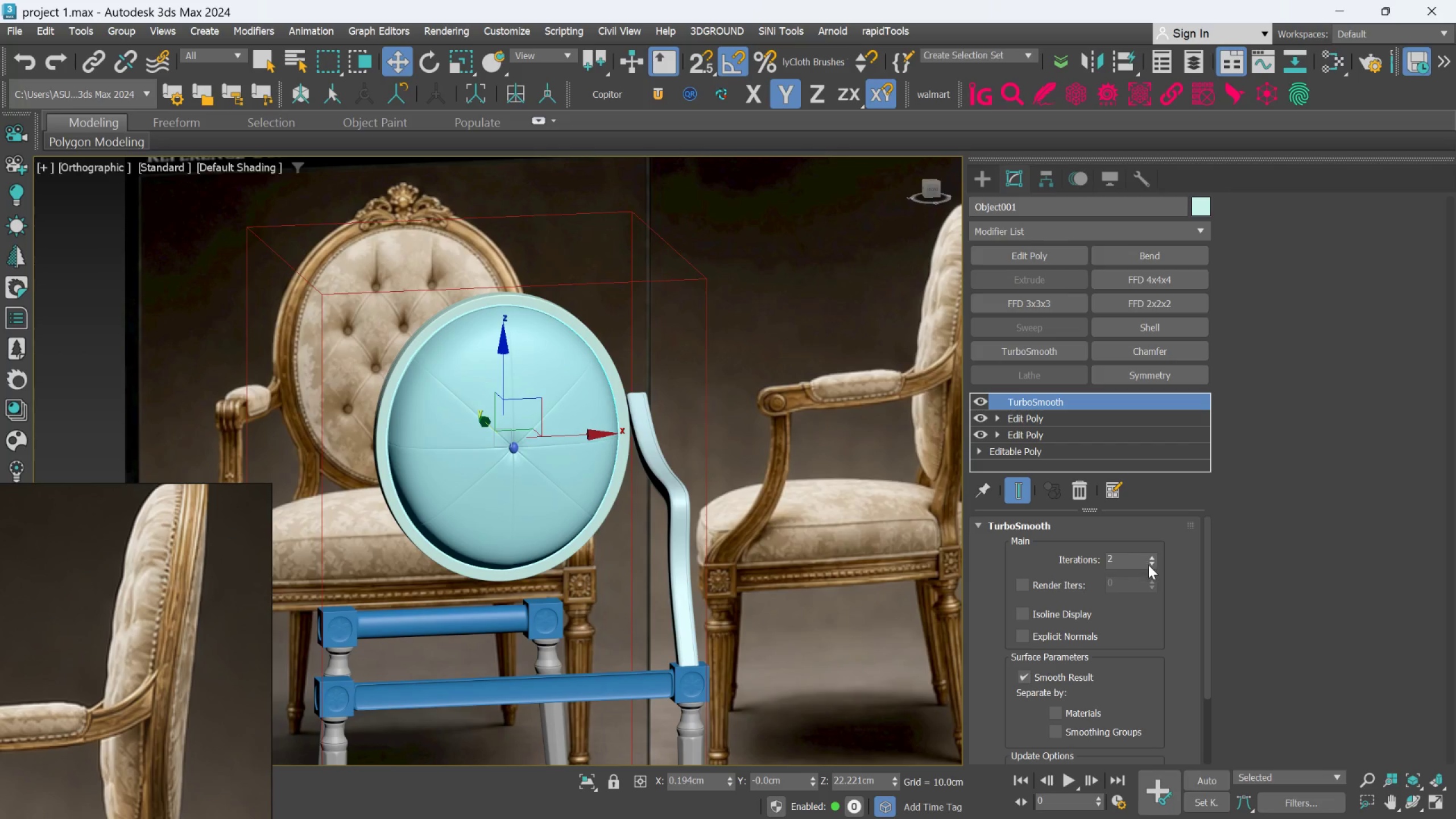 
left_click([1154, 566])
 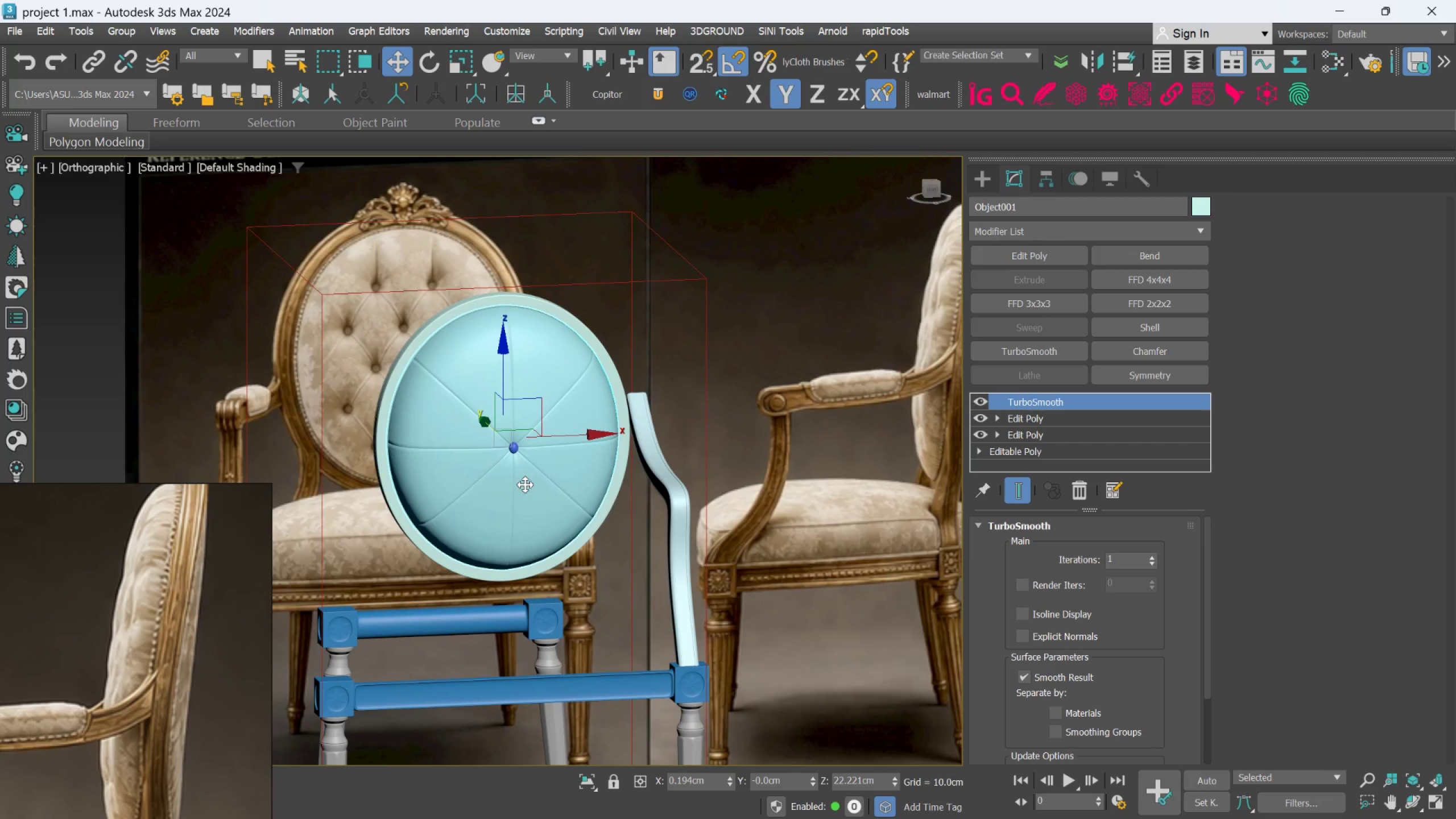 
scroll: coordinate [504, 479], scroll_direction: up, amount: 3.0
 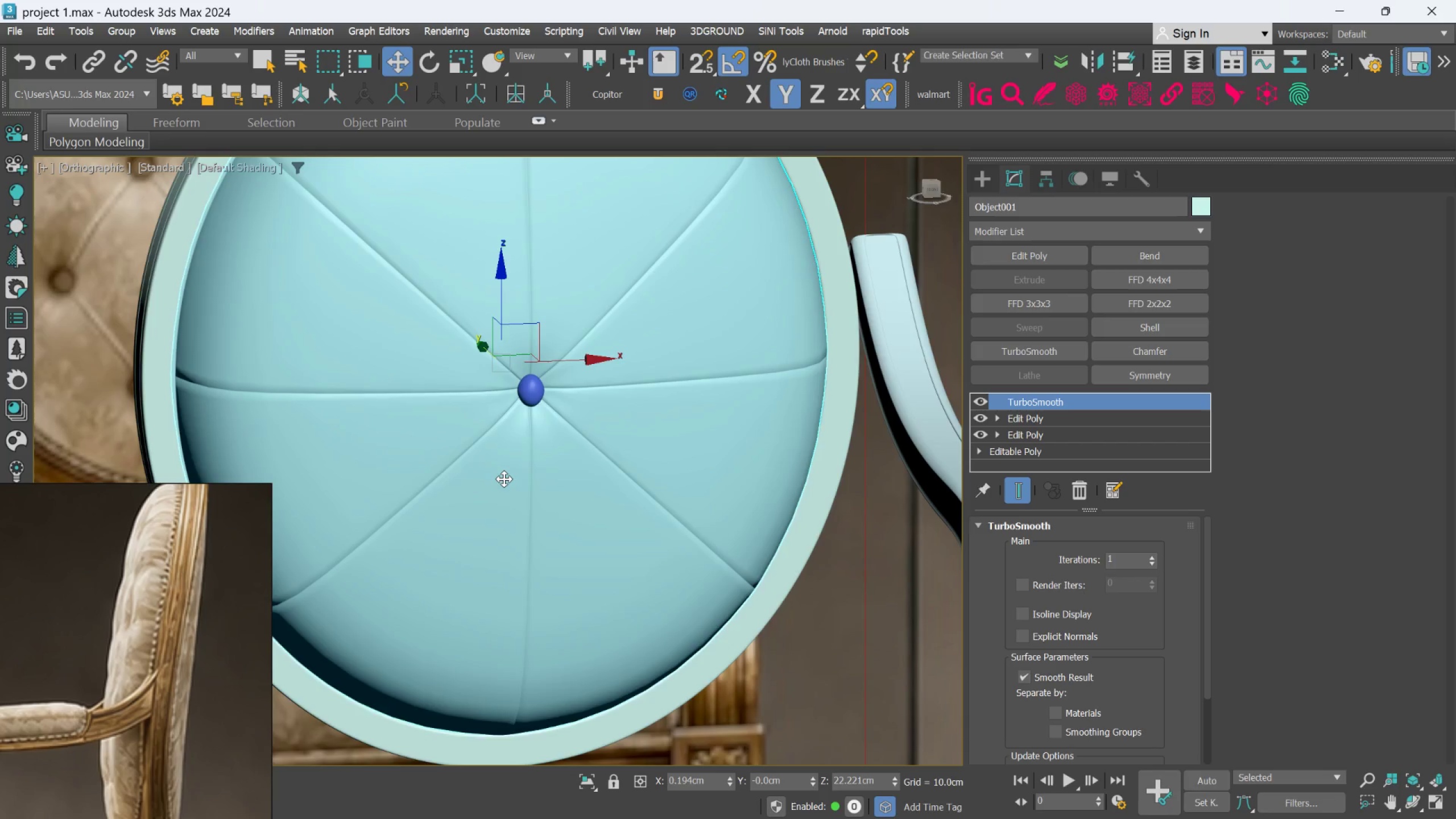 
hold_key(key=AltLeft, duration=1.36)
 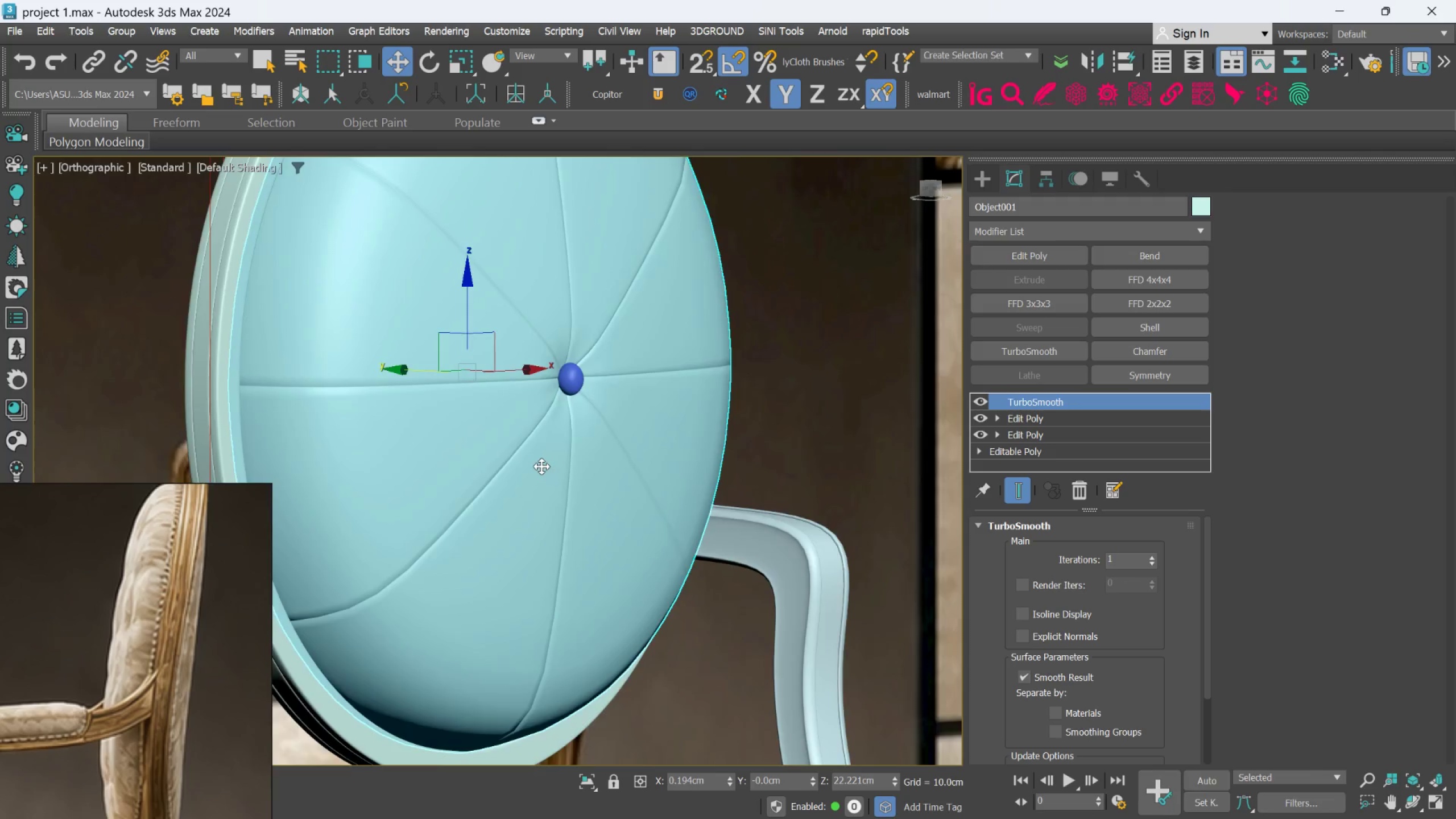 
scroll: coordinate [540, 466], scroll_direction: down, amount: 2.0
 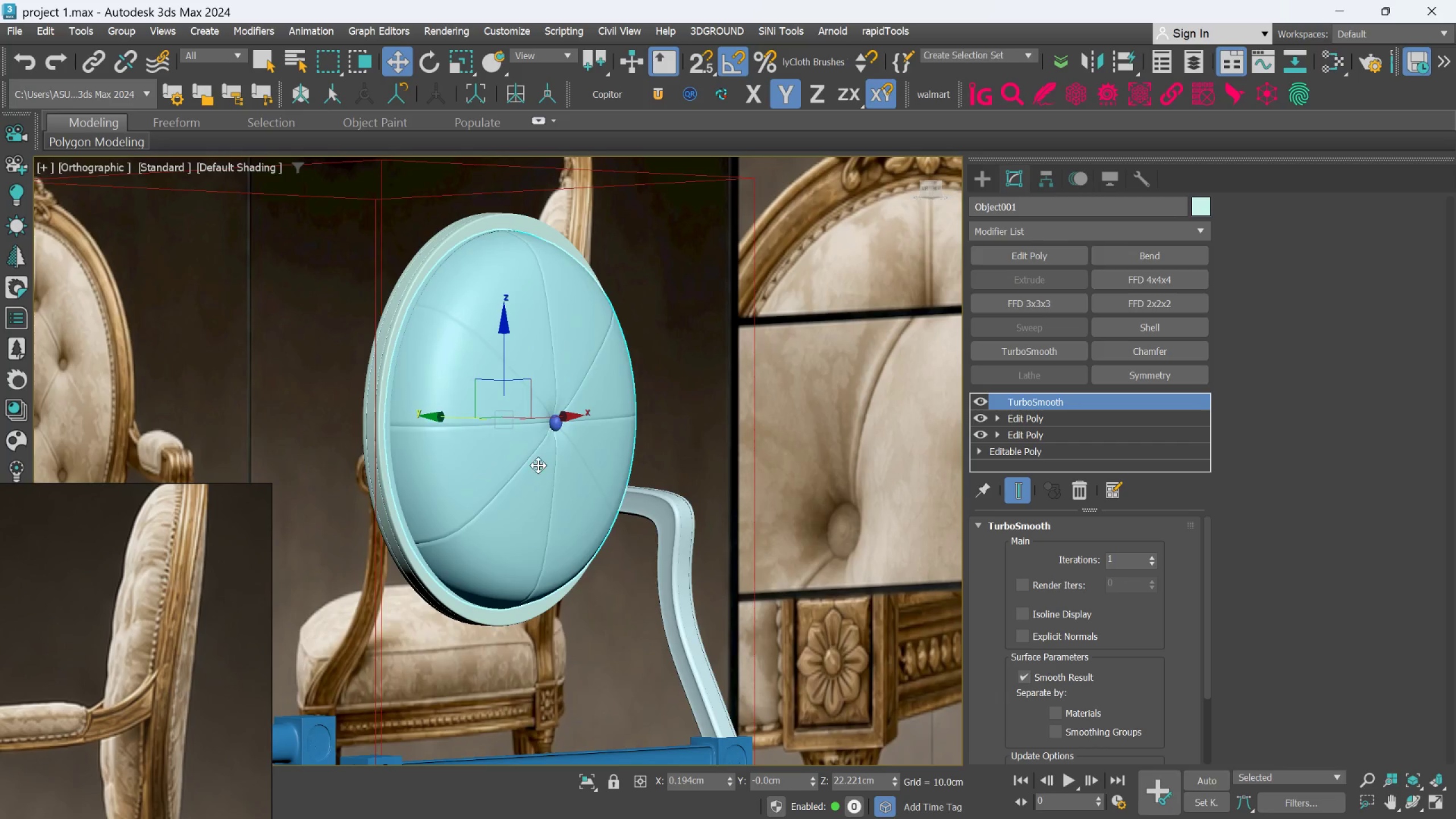 
hold_key(key=AltLeft, duration=0.7)
 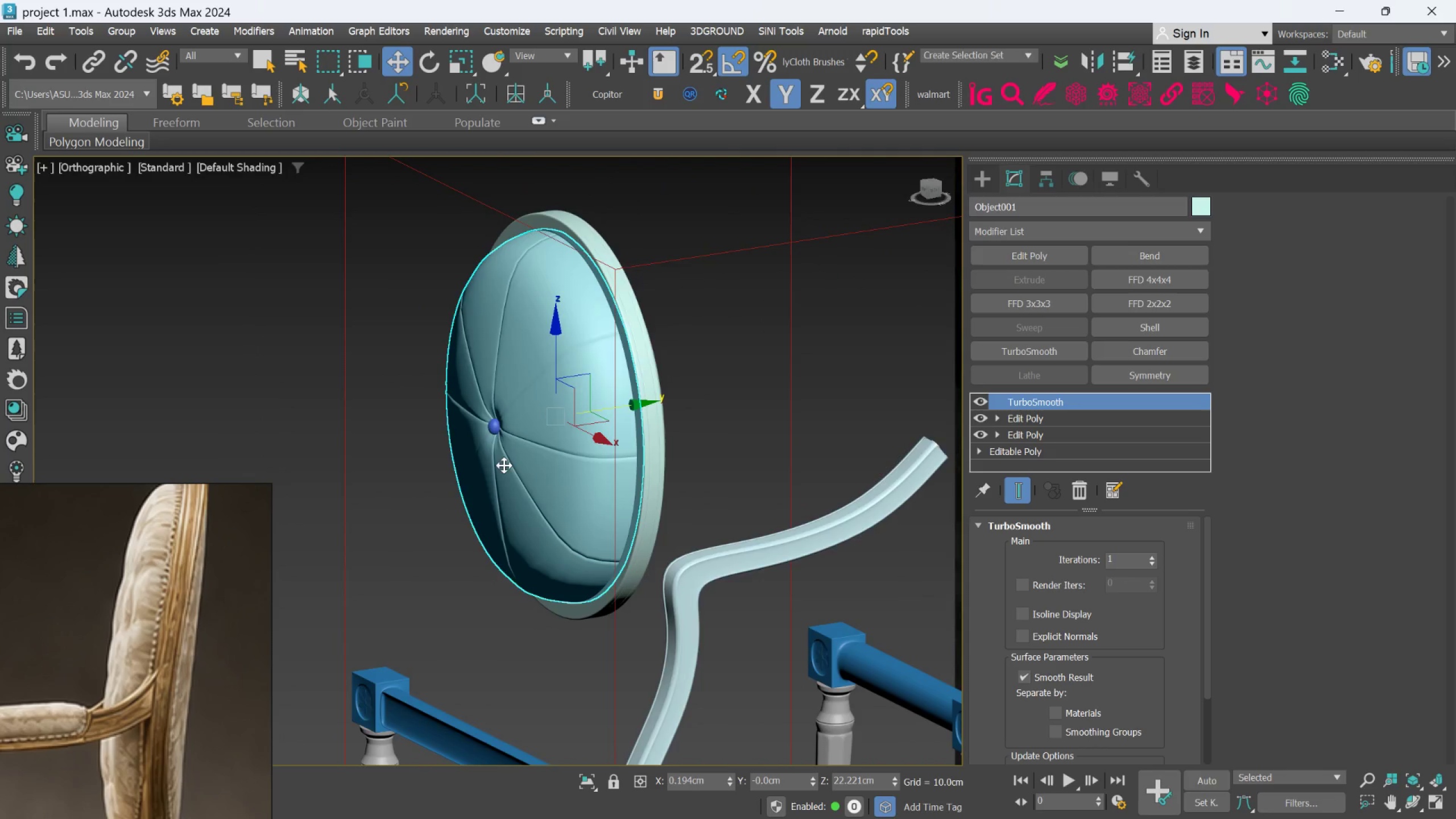 
hold_key(key=AltLeft, duration=0.33)
 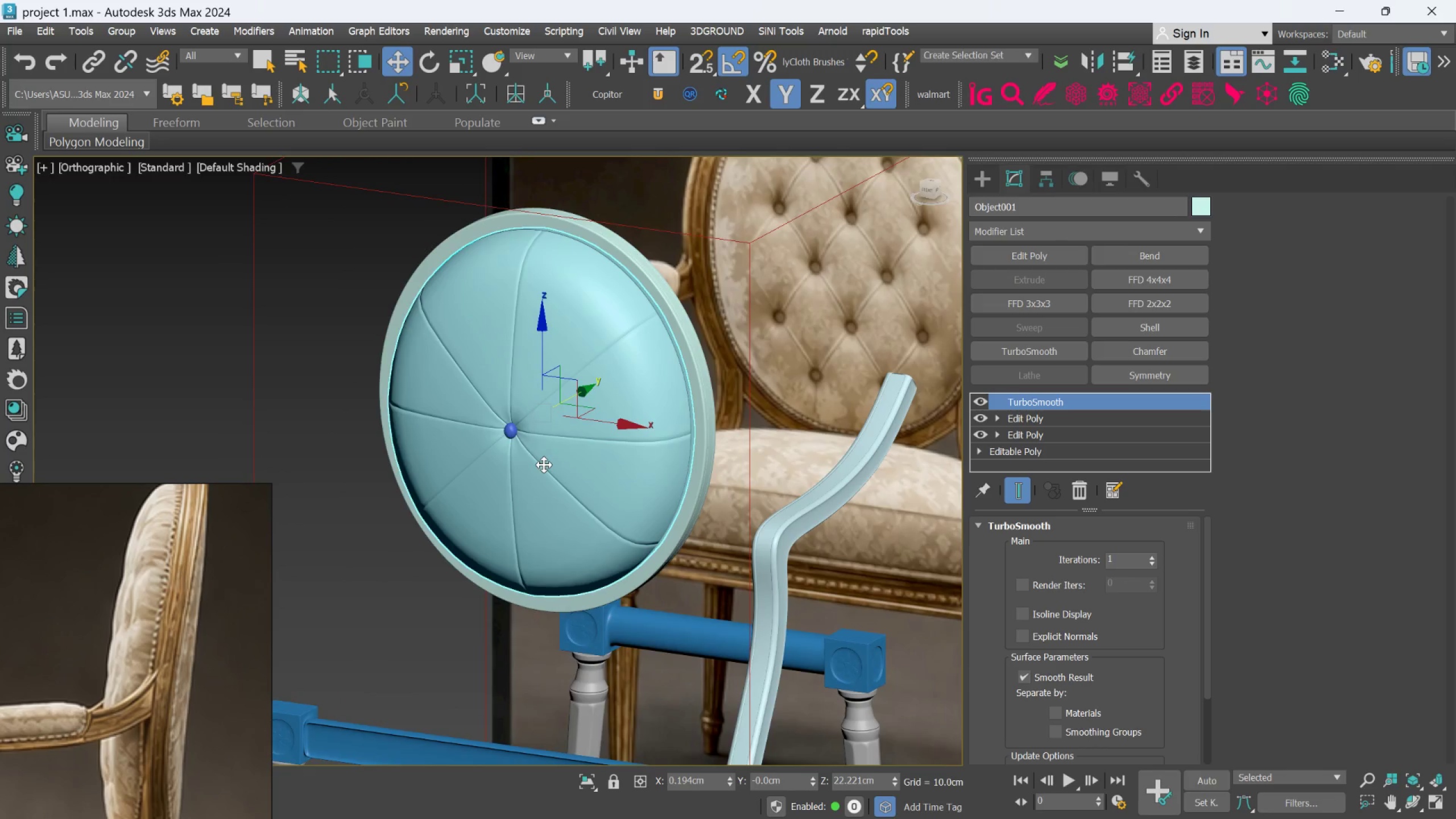 
key(Alt+AltLeft)
 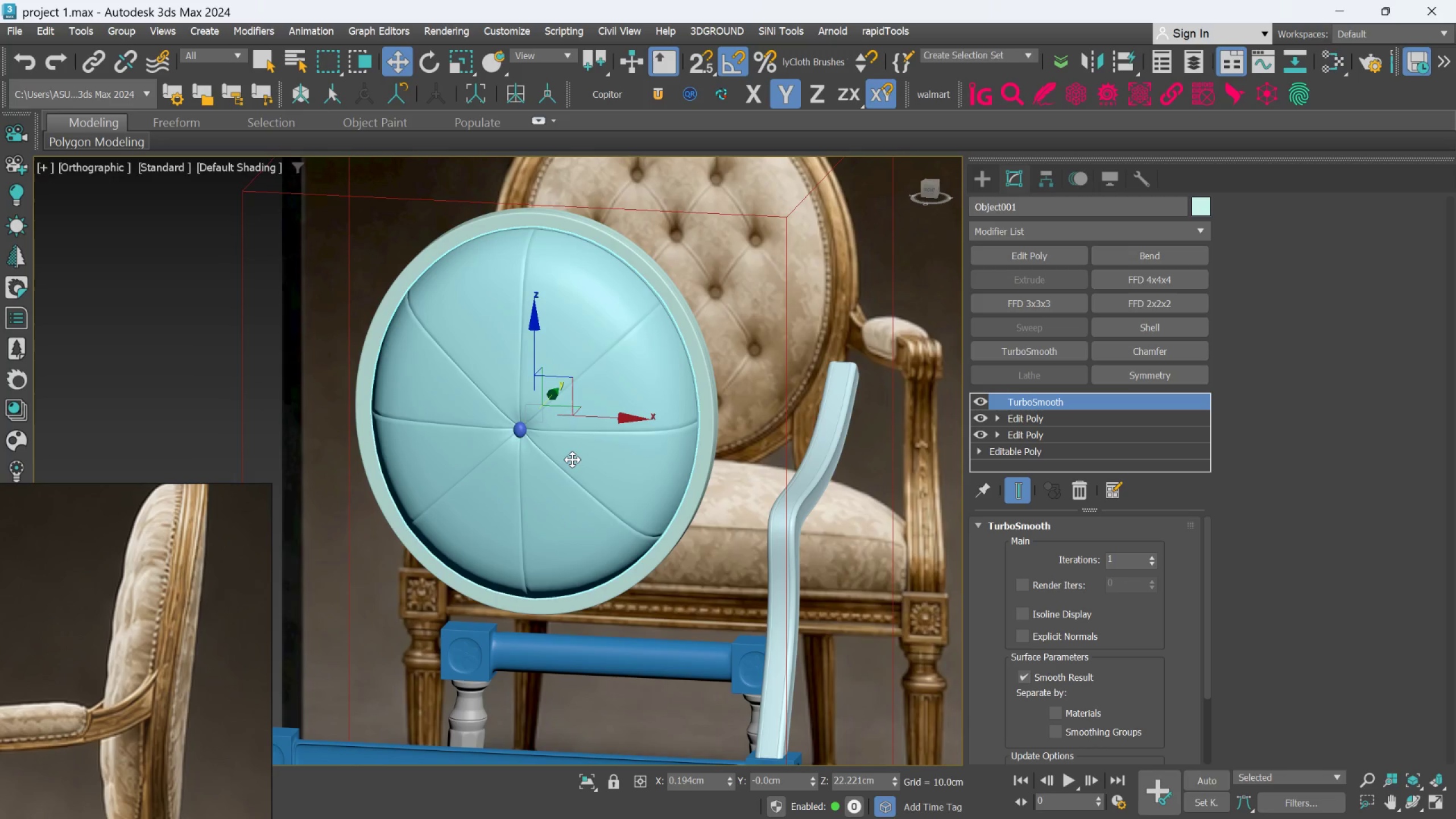 
scroll: coordinate [596, 357], scroll_direction: up, amount: 1.0
 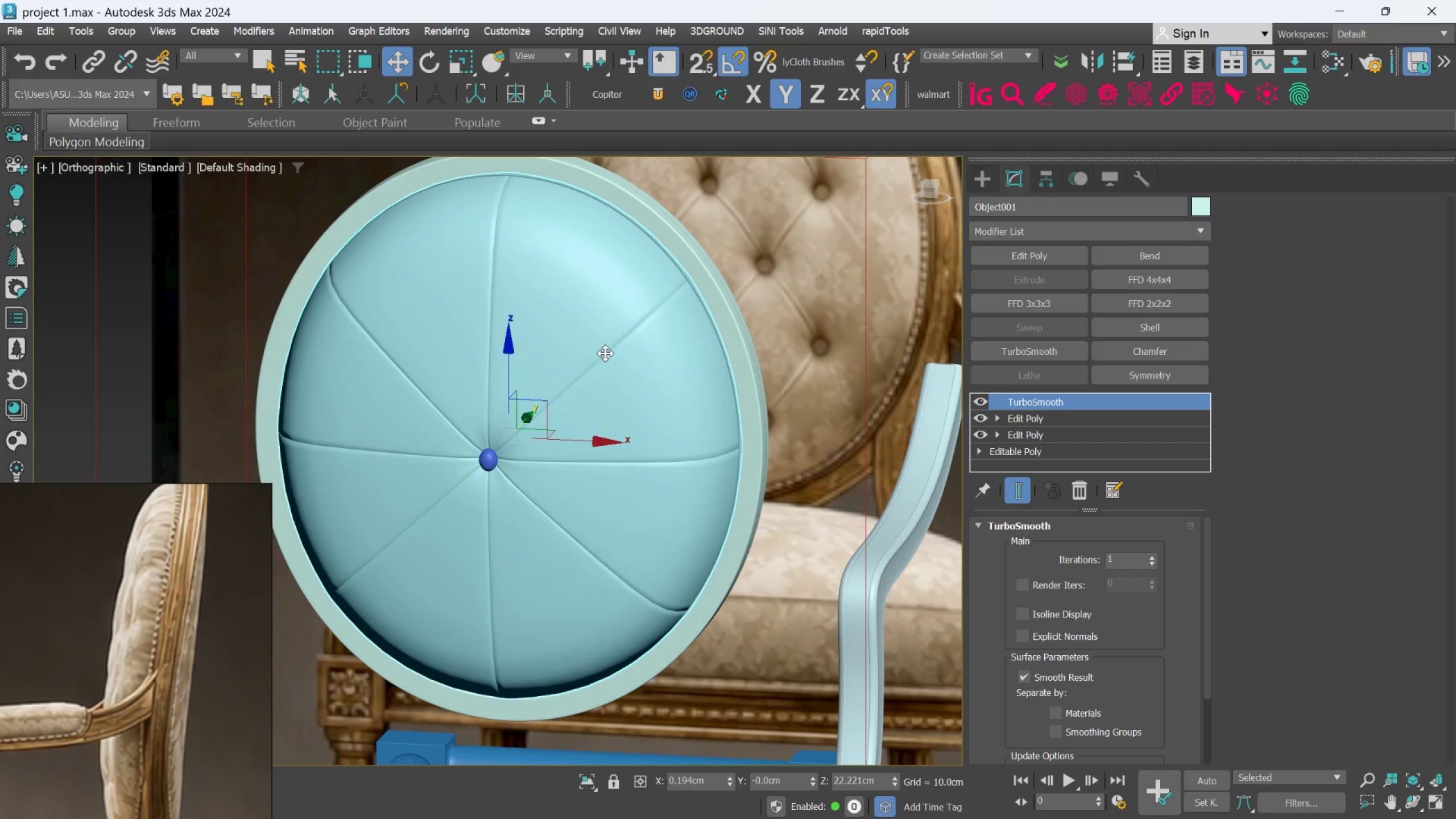 
scroll: coordinate [605, 353], scroll_direction: down, amount: 1.0
 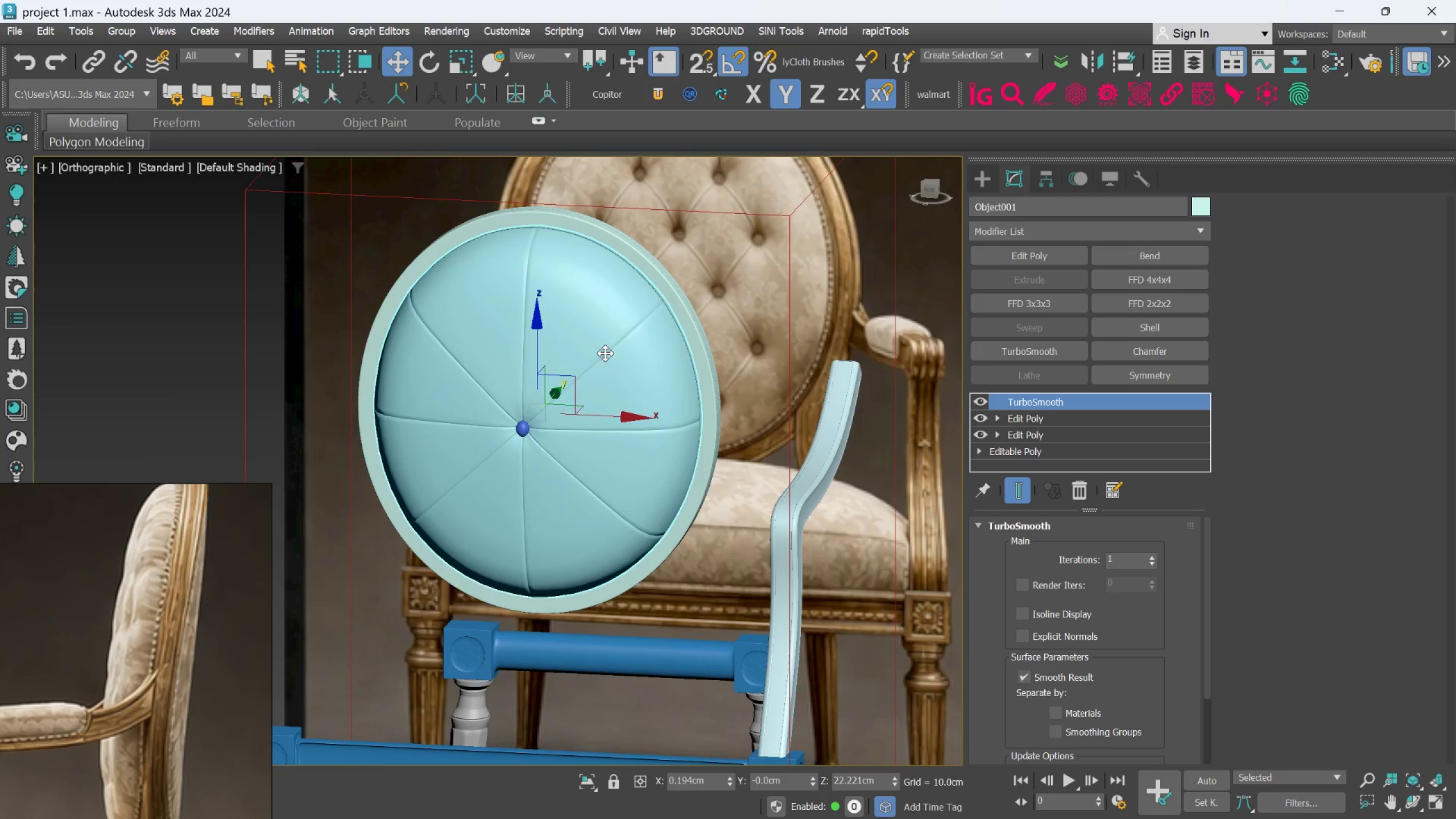 
hold_key(key=AltLeft, duration=0.5)
 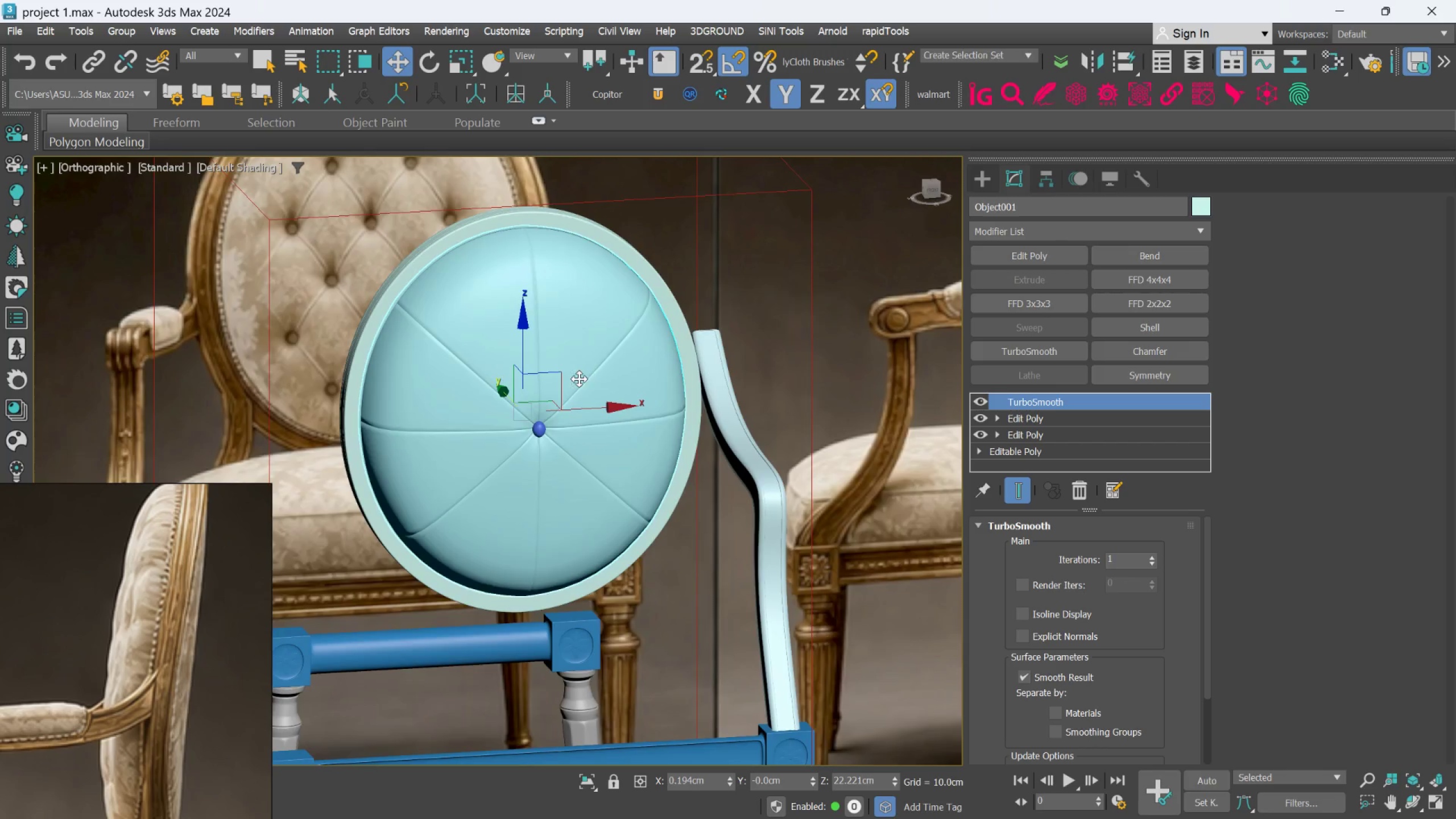 
scroll: coordinate [577, 379], scroll_direction: up, amount: 1.0
 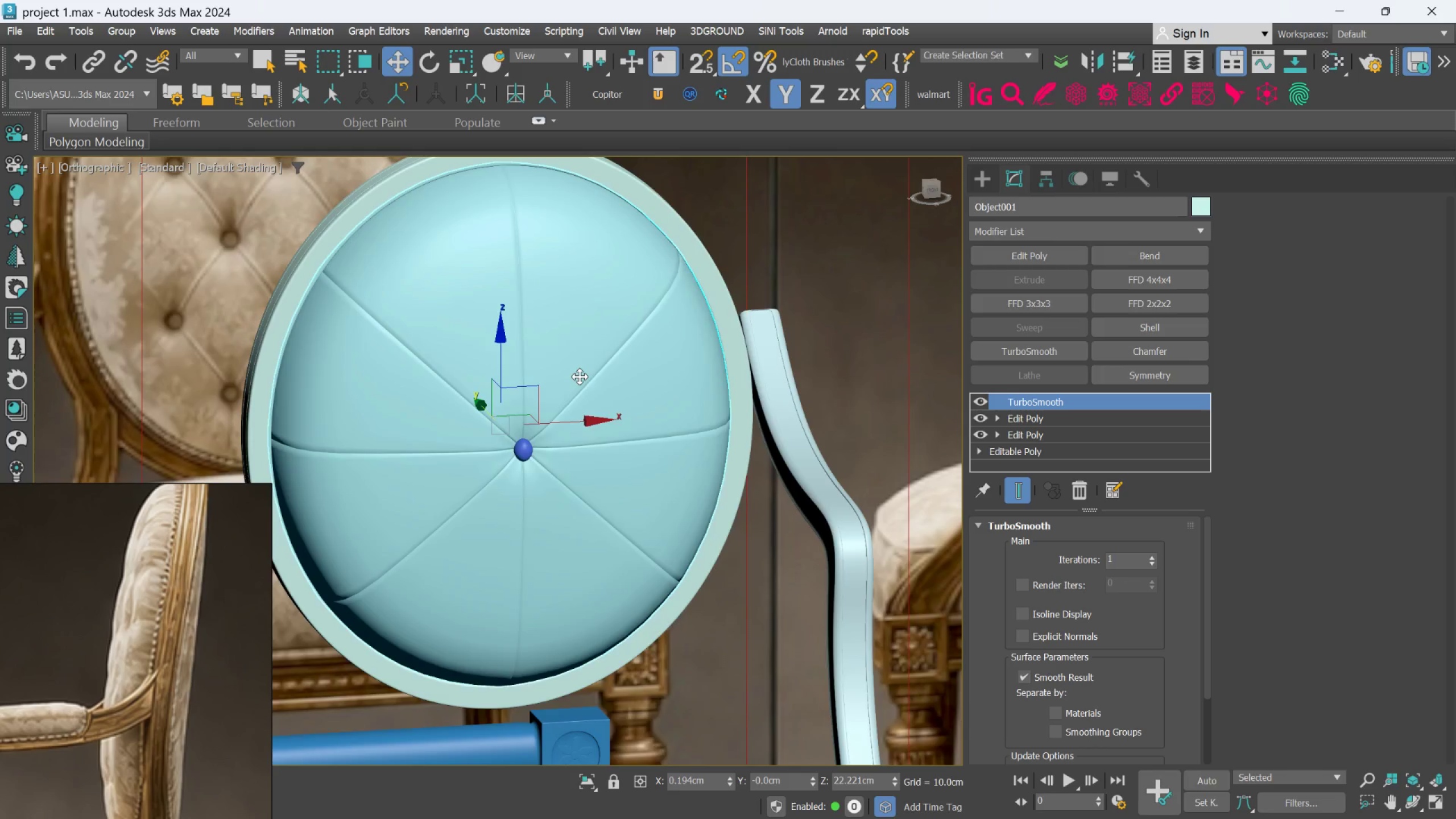 
hold_key(key=AltLeft, duration=0.38)
 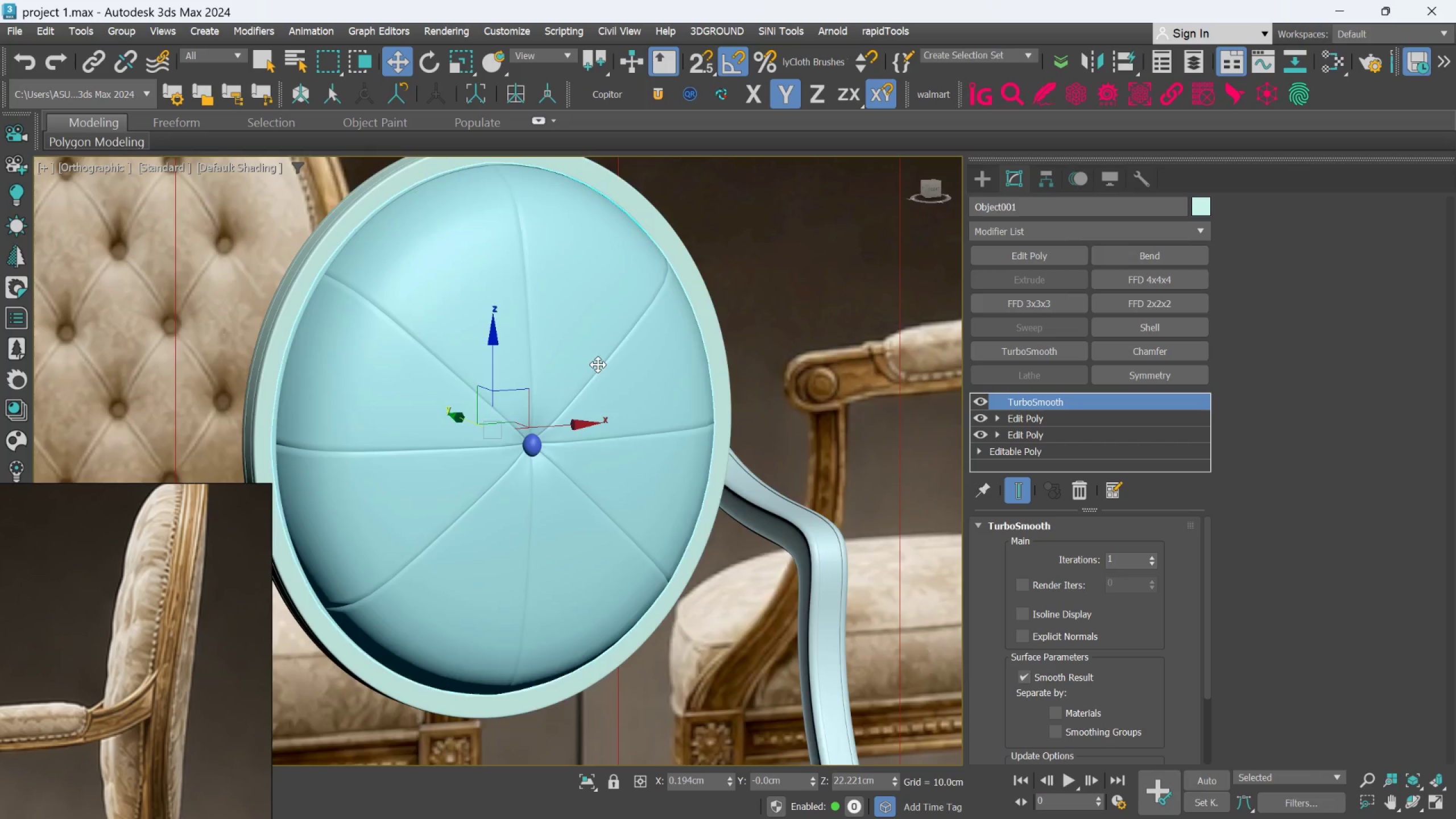 
scroll: coordinate [598, 364], scroll_direction: up, amount: 2.0
 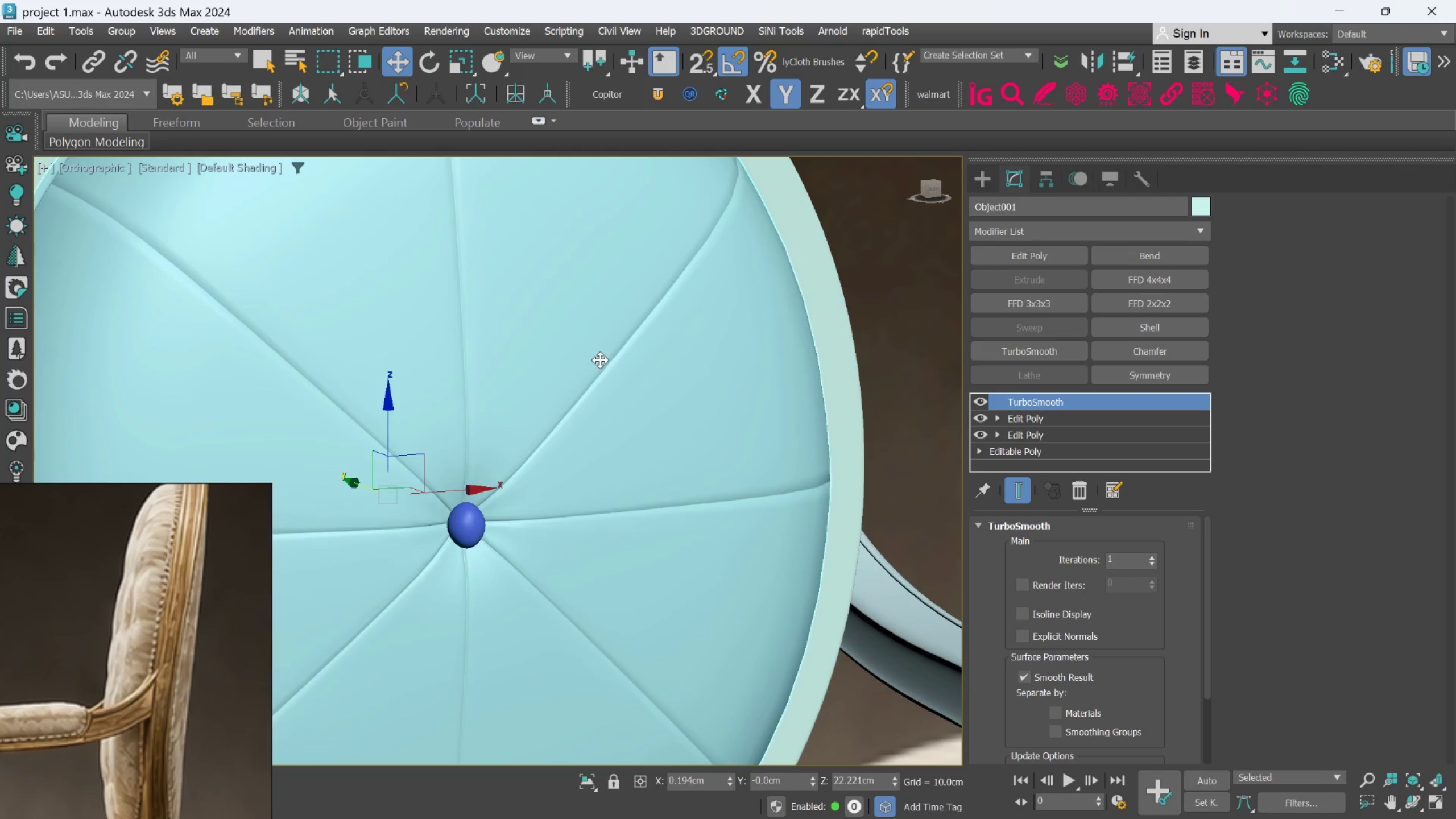 
hold_key(key=AltLeft, duration=0.44)
 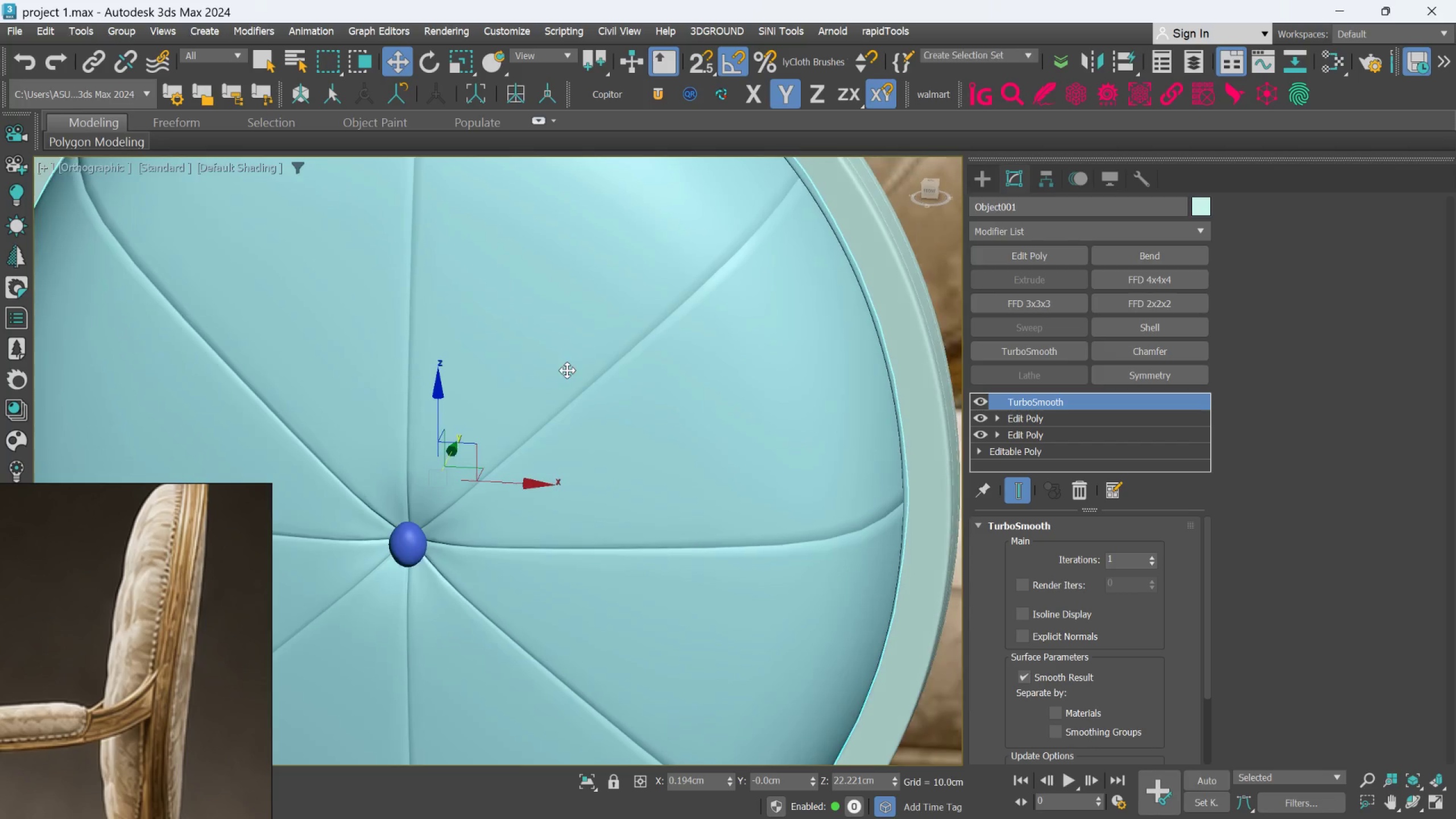 
scroll: coordinate [568, 373], scroll_direction: down, amount: 2.0
 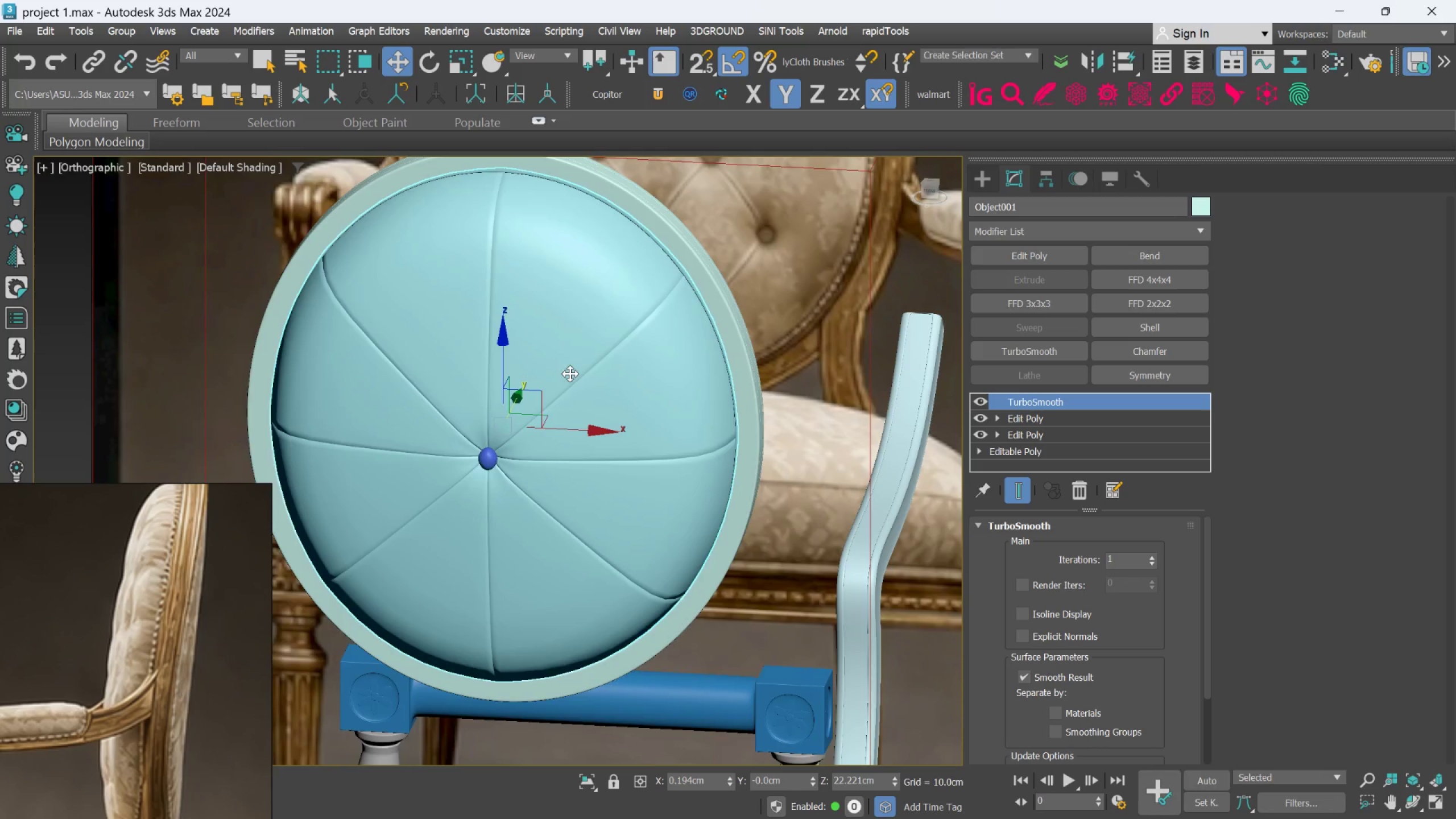 
hold_key(key=AltLeft, duration=0.53)
 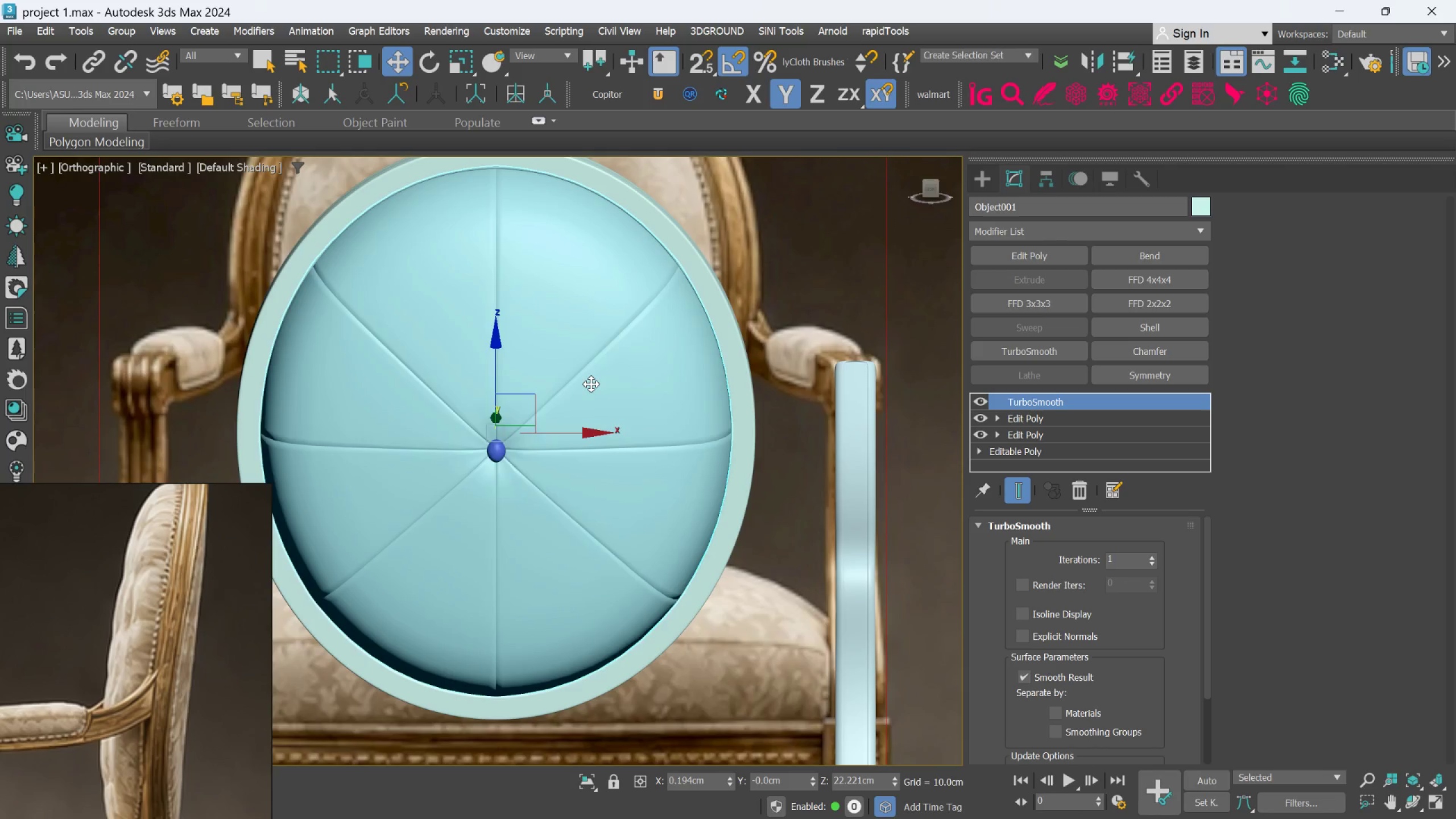 
scroll: coordinate [591, 384], scroll_direction: up, amount: 1.0
 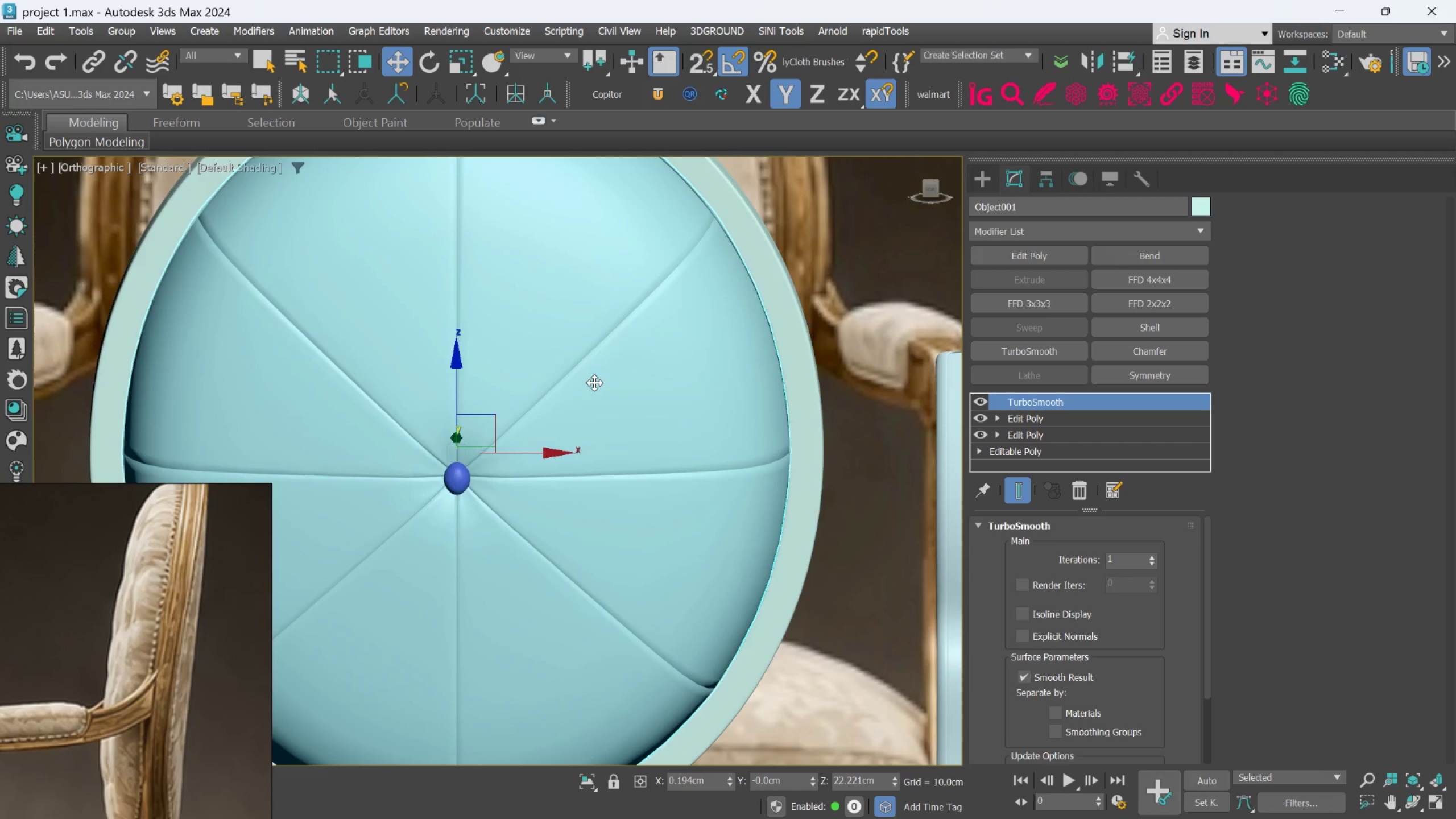 
left_click([594, 383])
 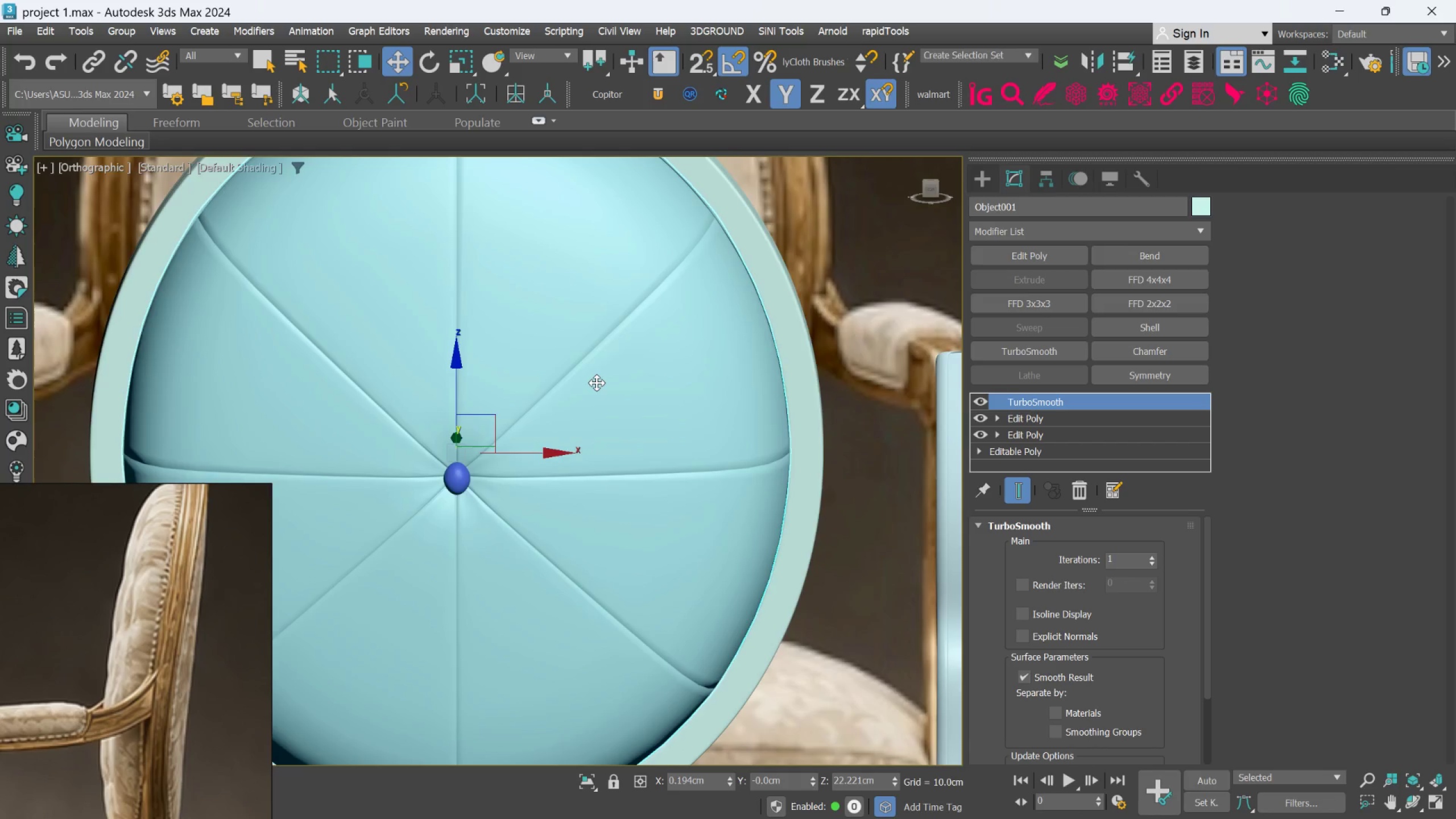 
scroll: coordinate [603, 381], scroll_direction: down, amount: 2.0
 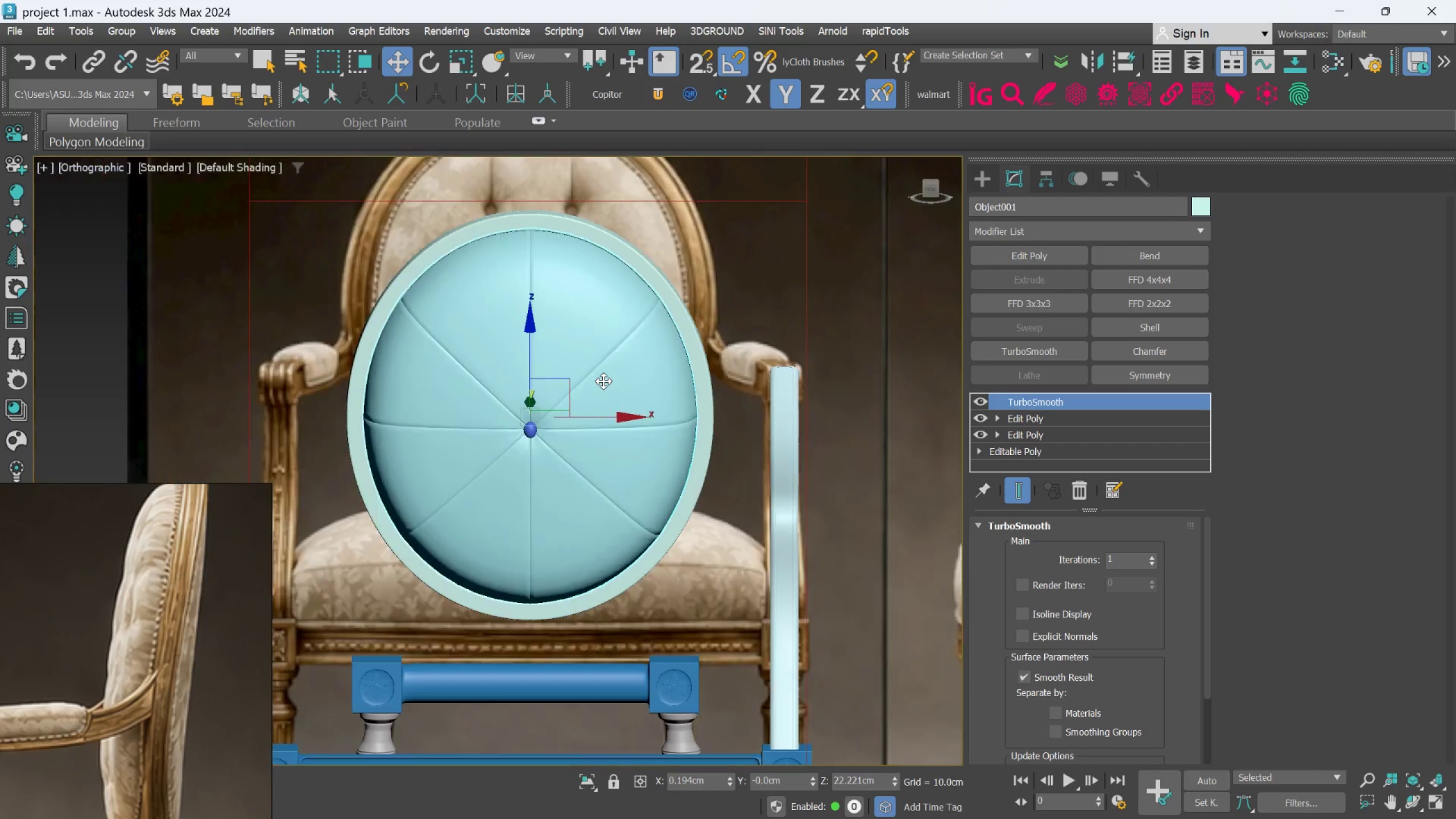 
hold_key(key=AltLeft, duration=0.89)
 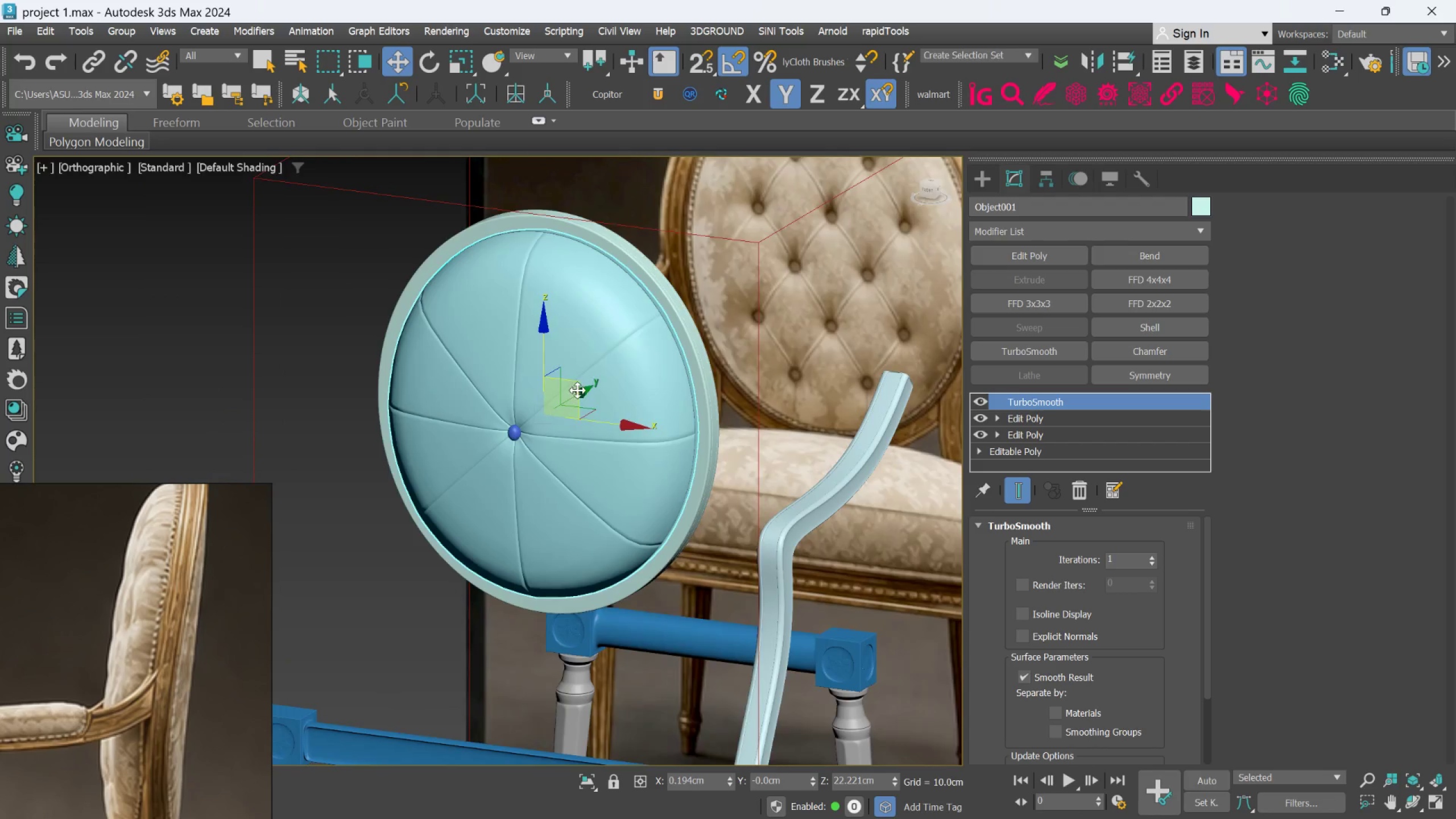 
scroll: coordinate [577, 390], scroll_direction: up, amount: 2.0
 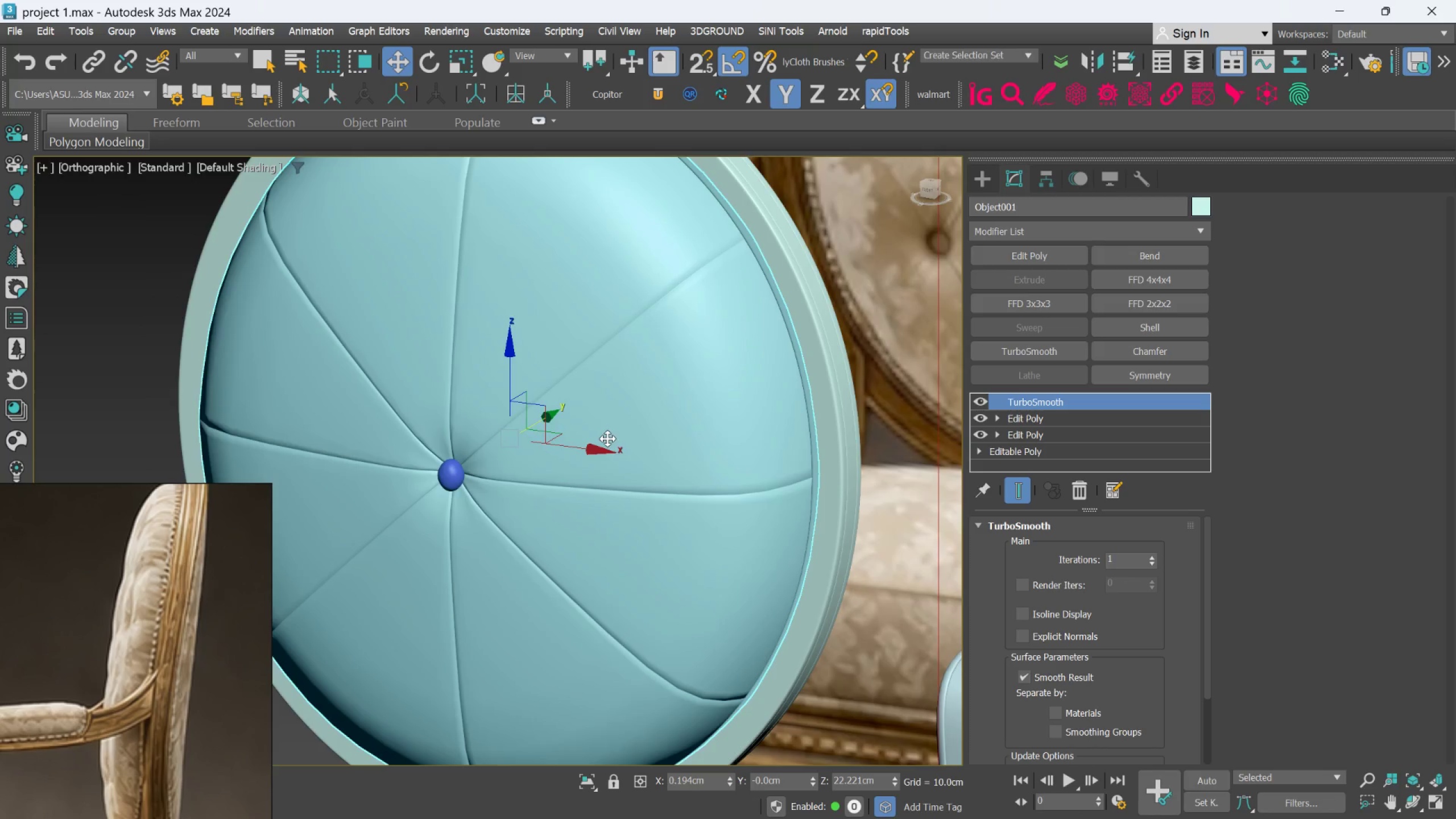 
key(Alt+AltLeft)
 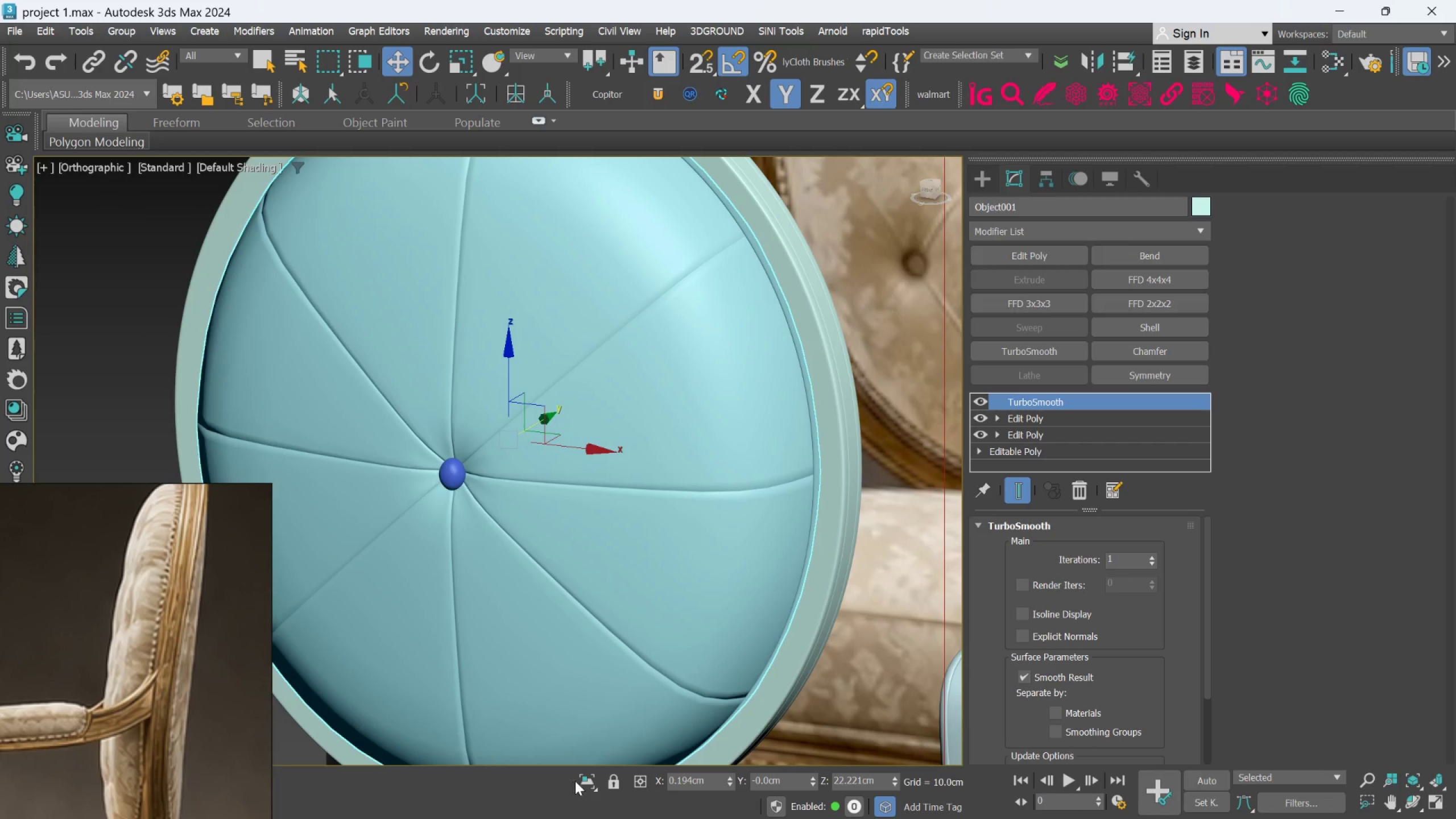 
left_click([575, 780])
 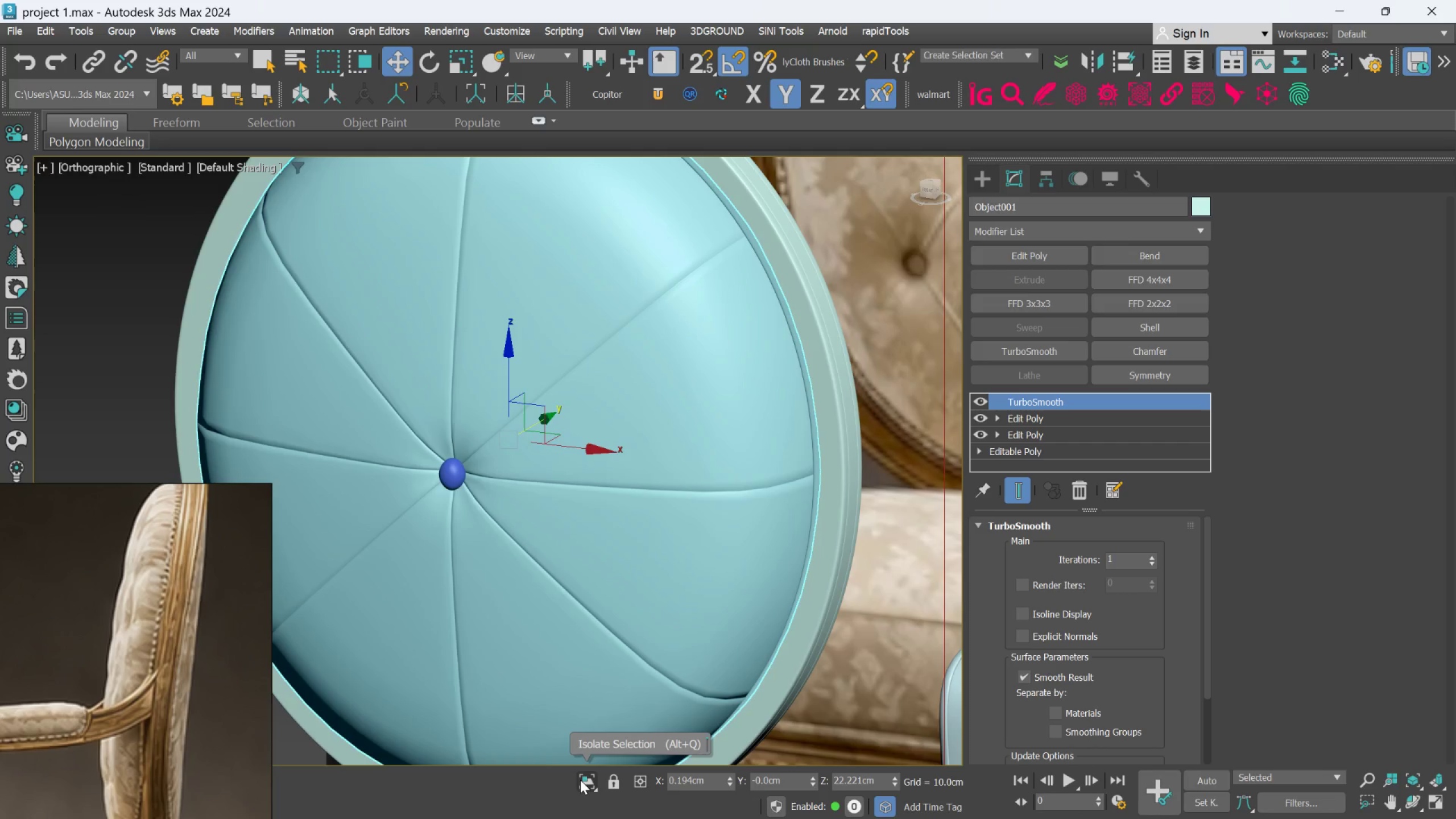 
left_click([581, 780])
 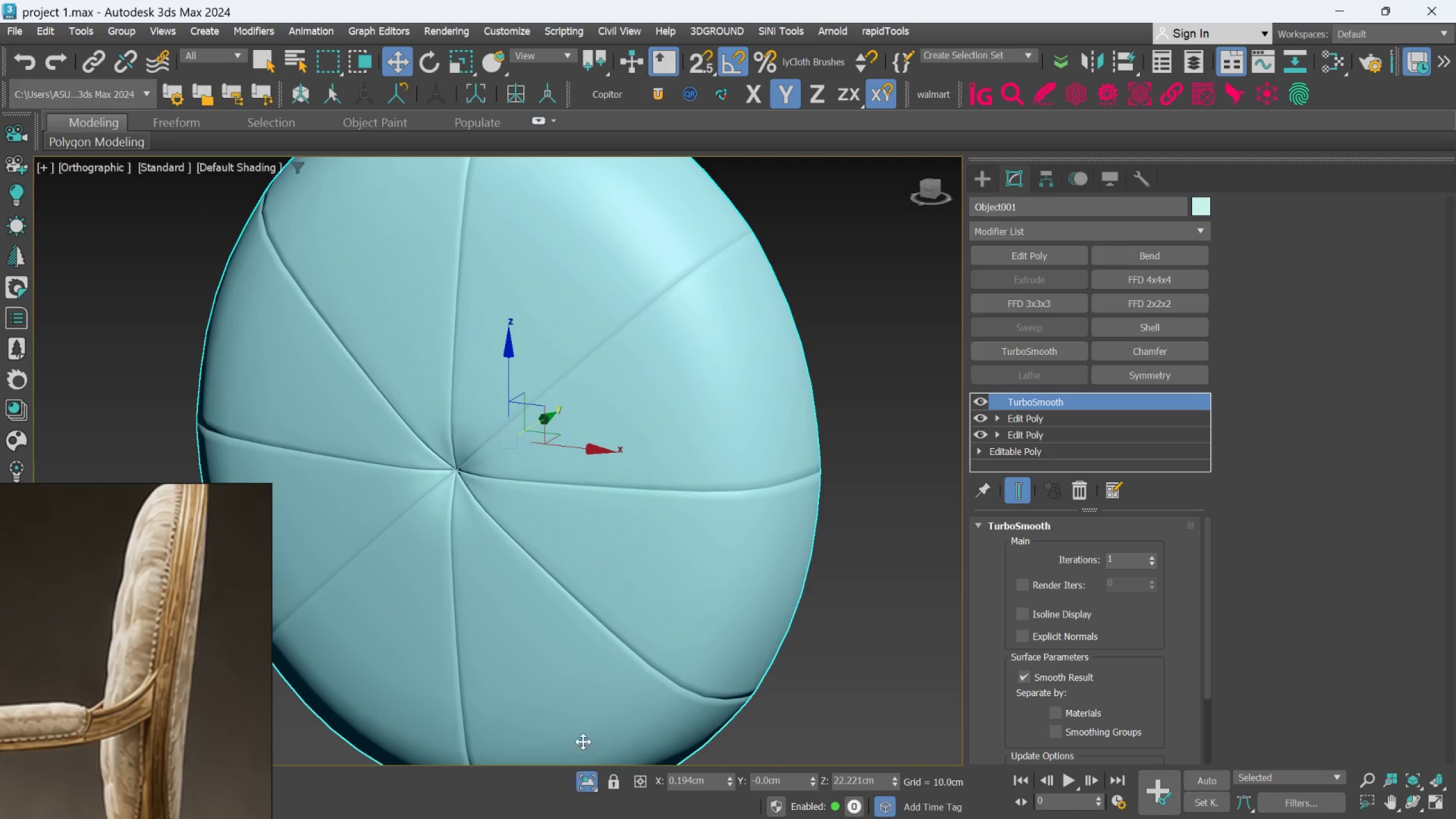 
key(Alt+AltLeft)
 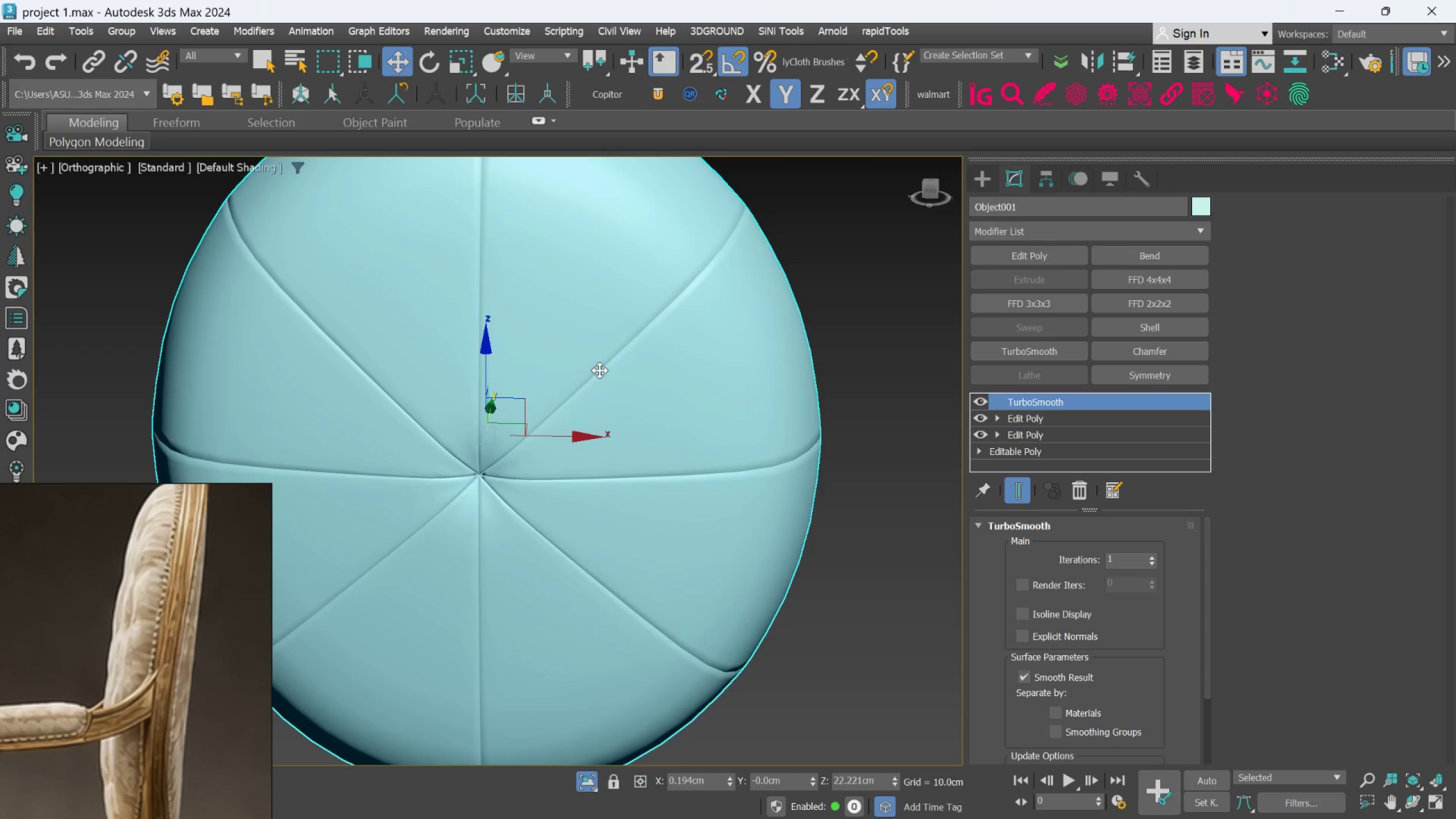 
key(F4)
 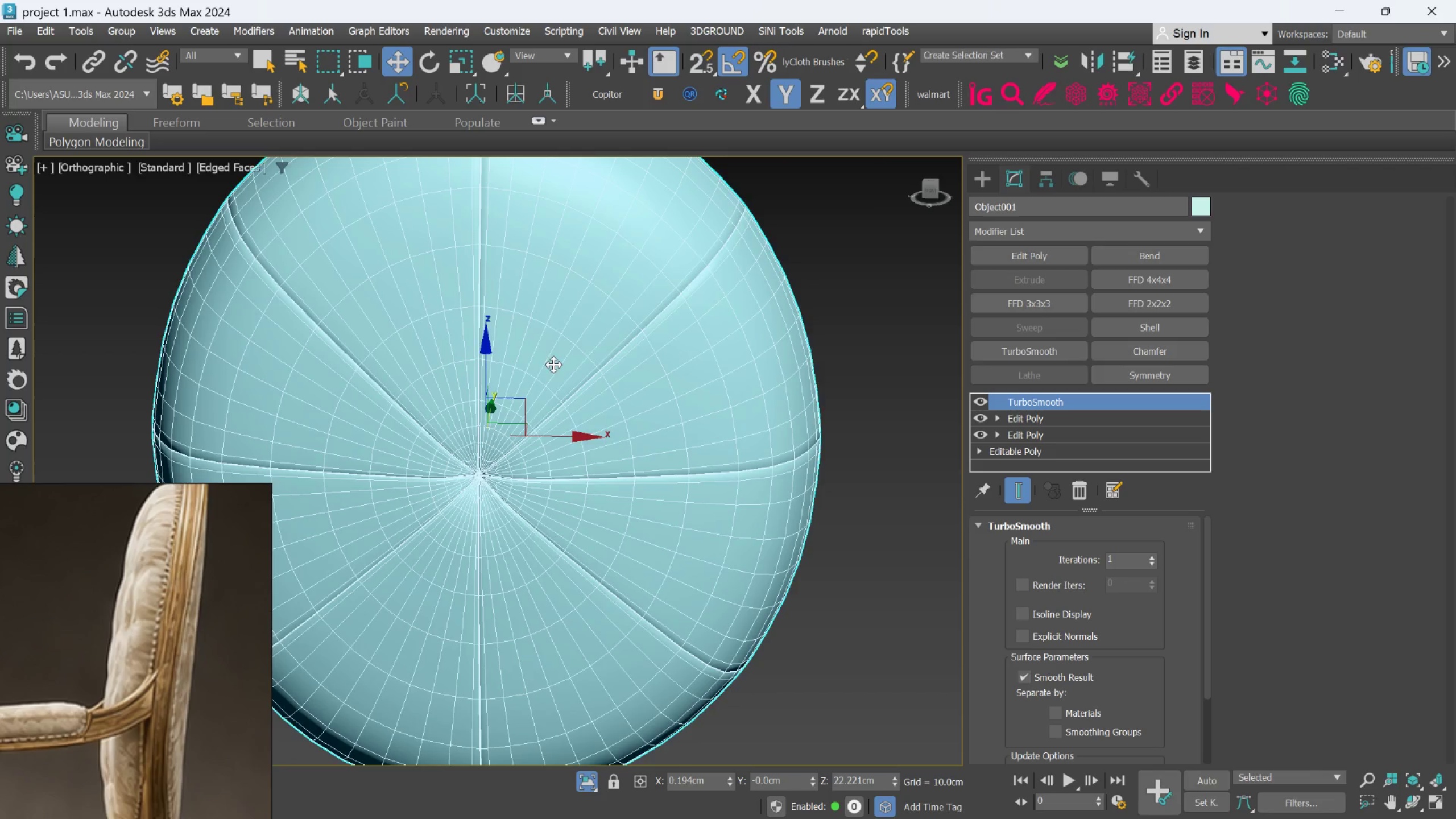 
scroll: coordinate [594, 370], scroll_direction: up, amount: 3.0
 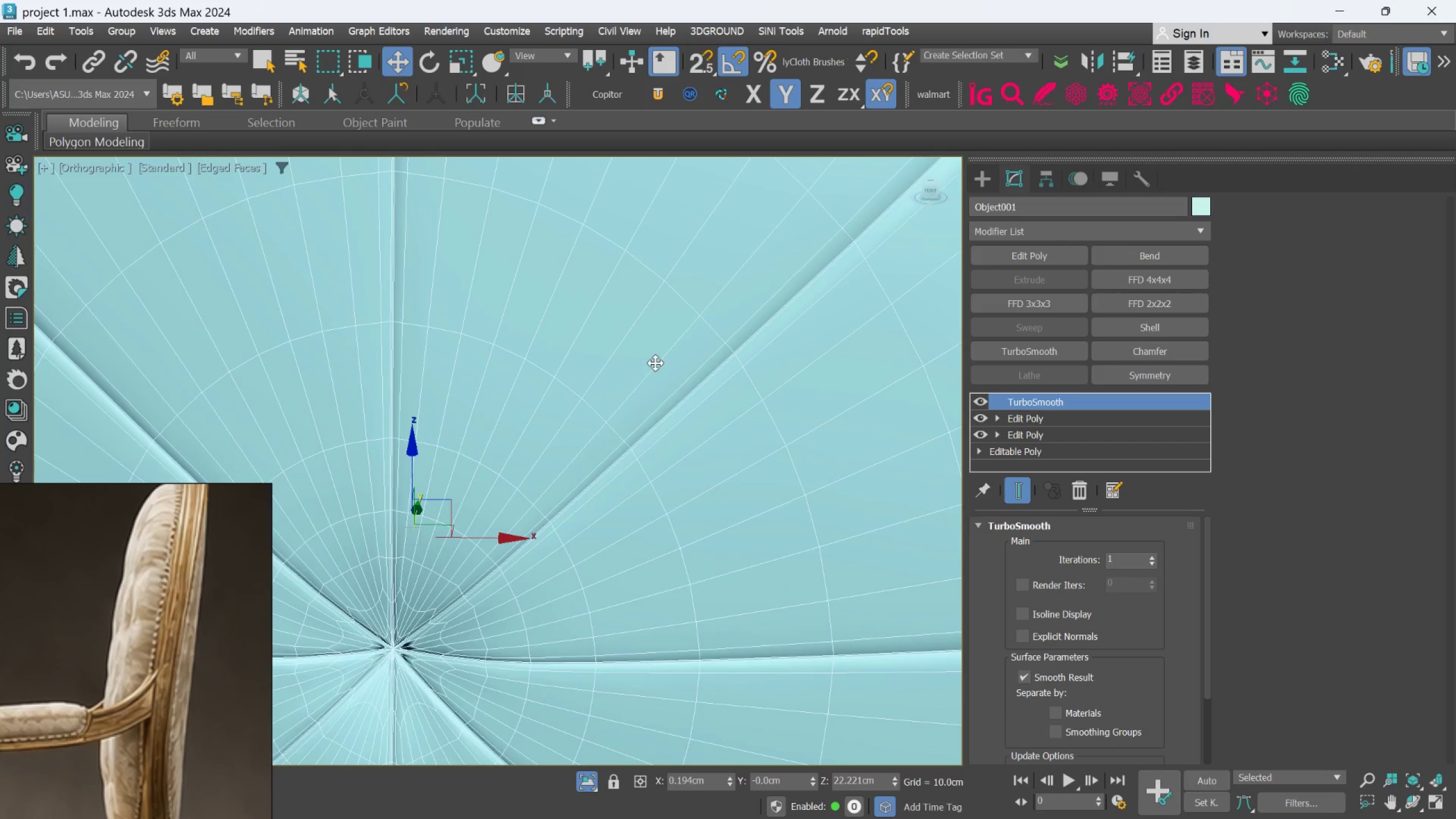 
scroll: coordinate [655, 365], scroll_direction: down, amount: 2.0
 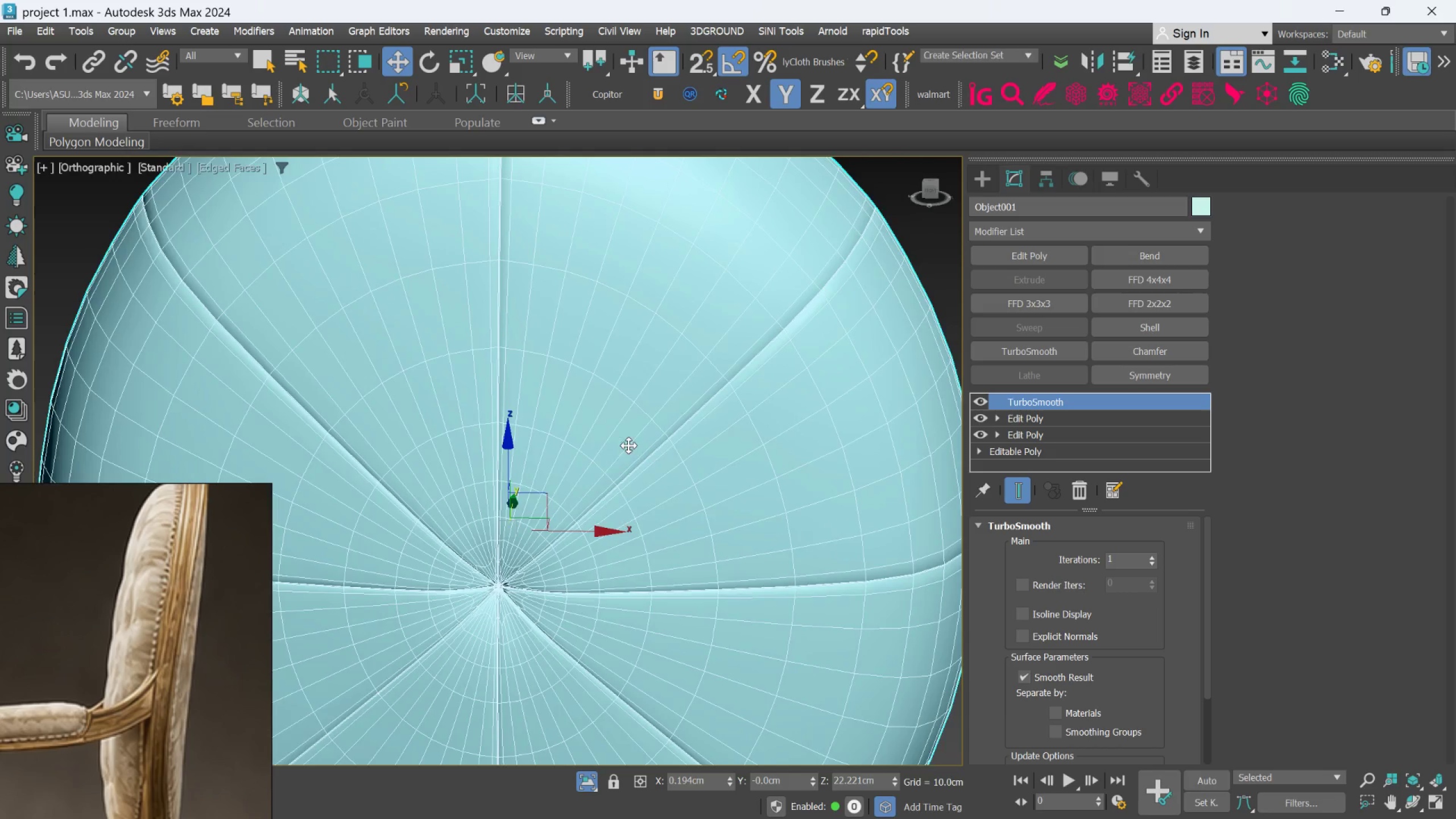 
scroll: coordinate [758, 399], scroll_direction: up, amount: 4.0
 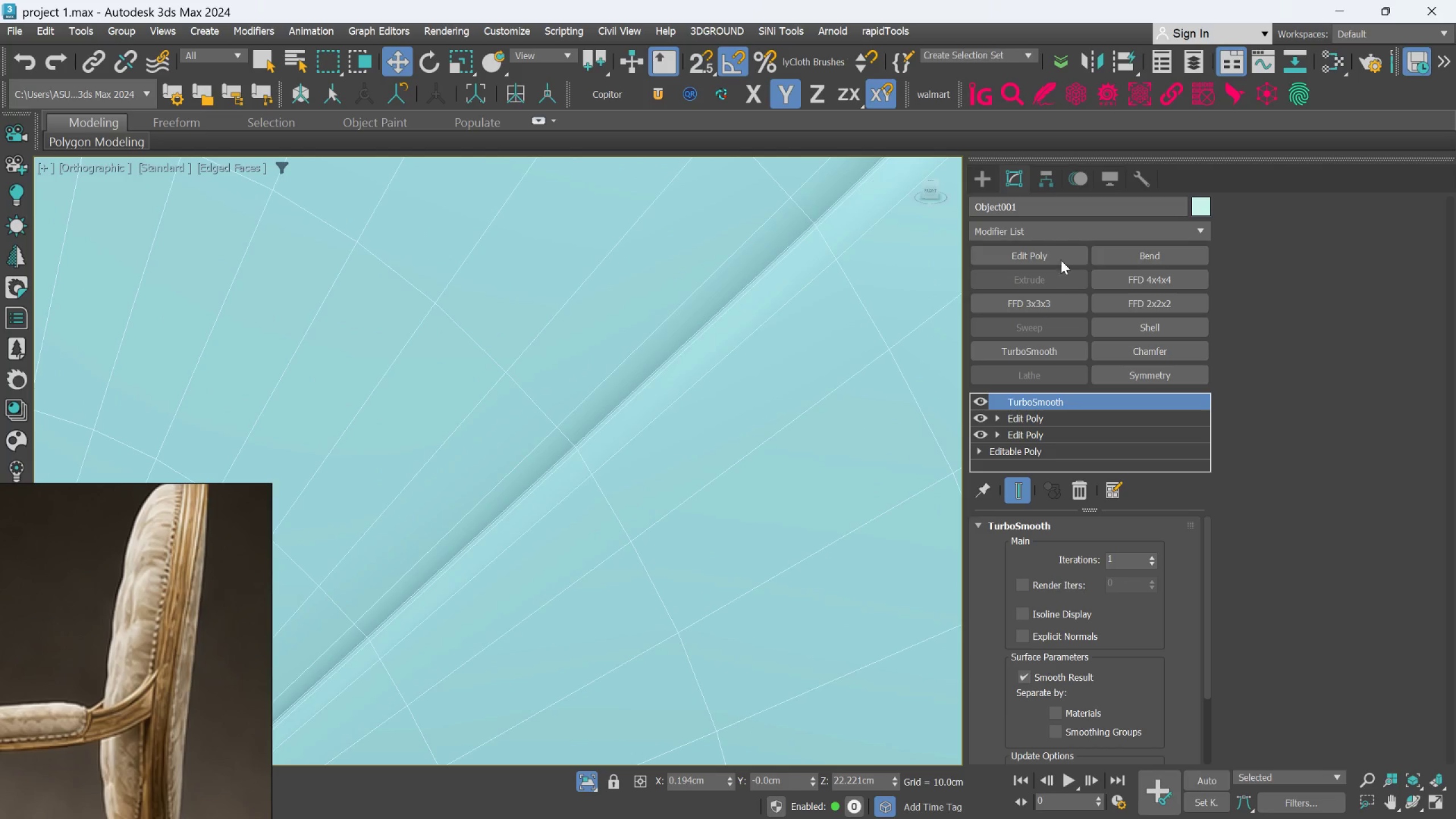 
left_click([1058, 249])
 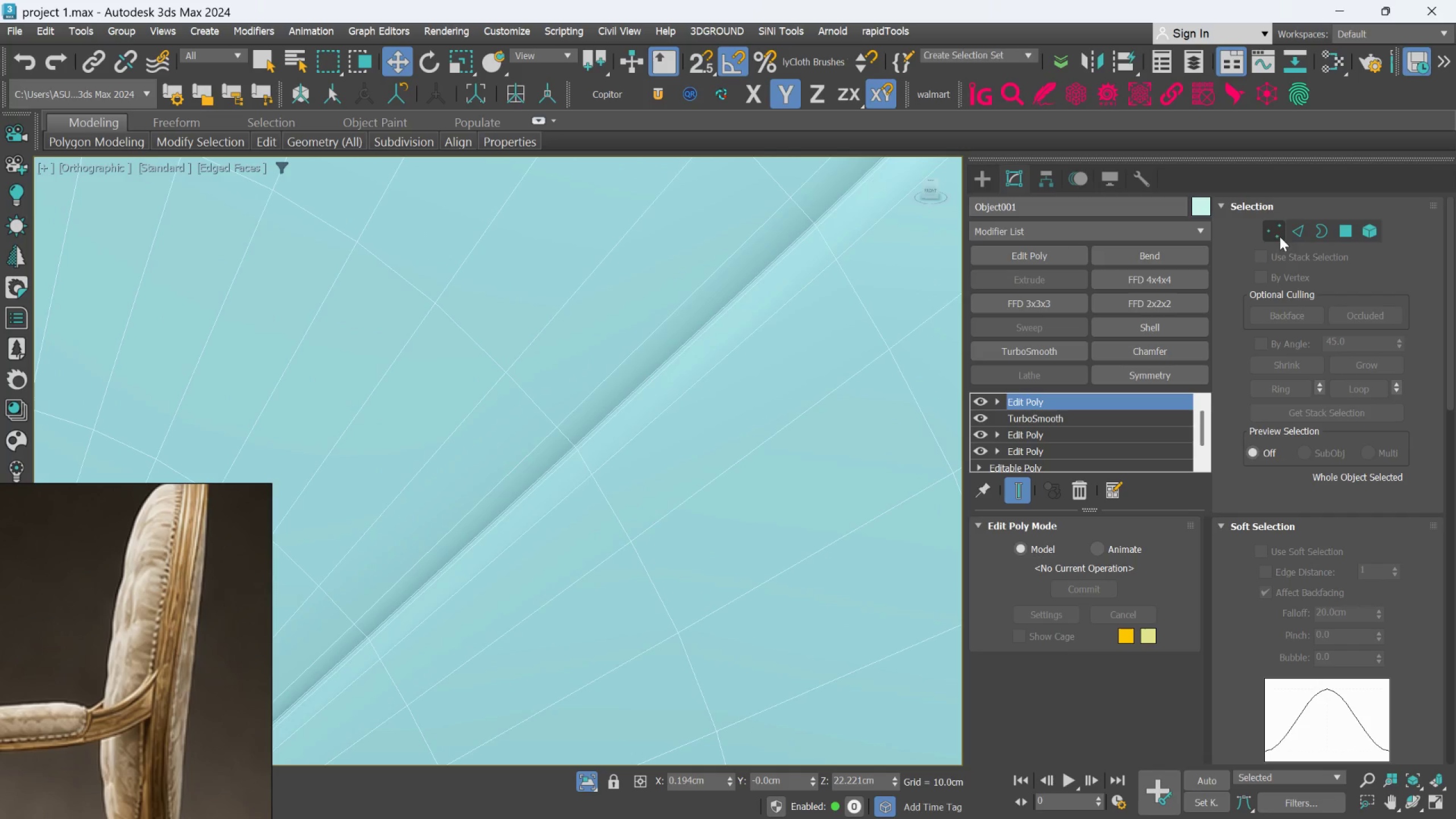 
left_click([1300, 231])
 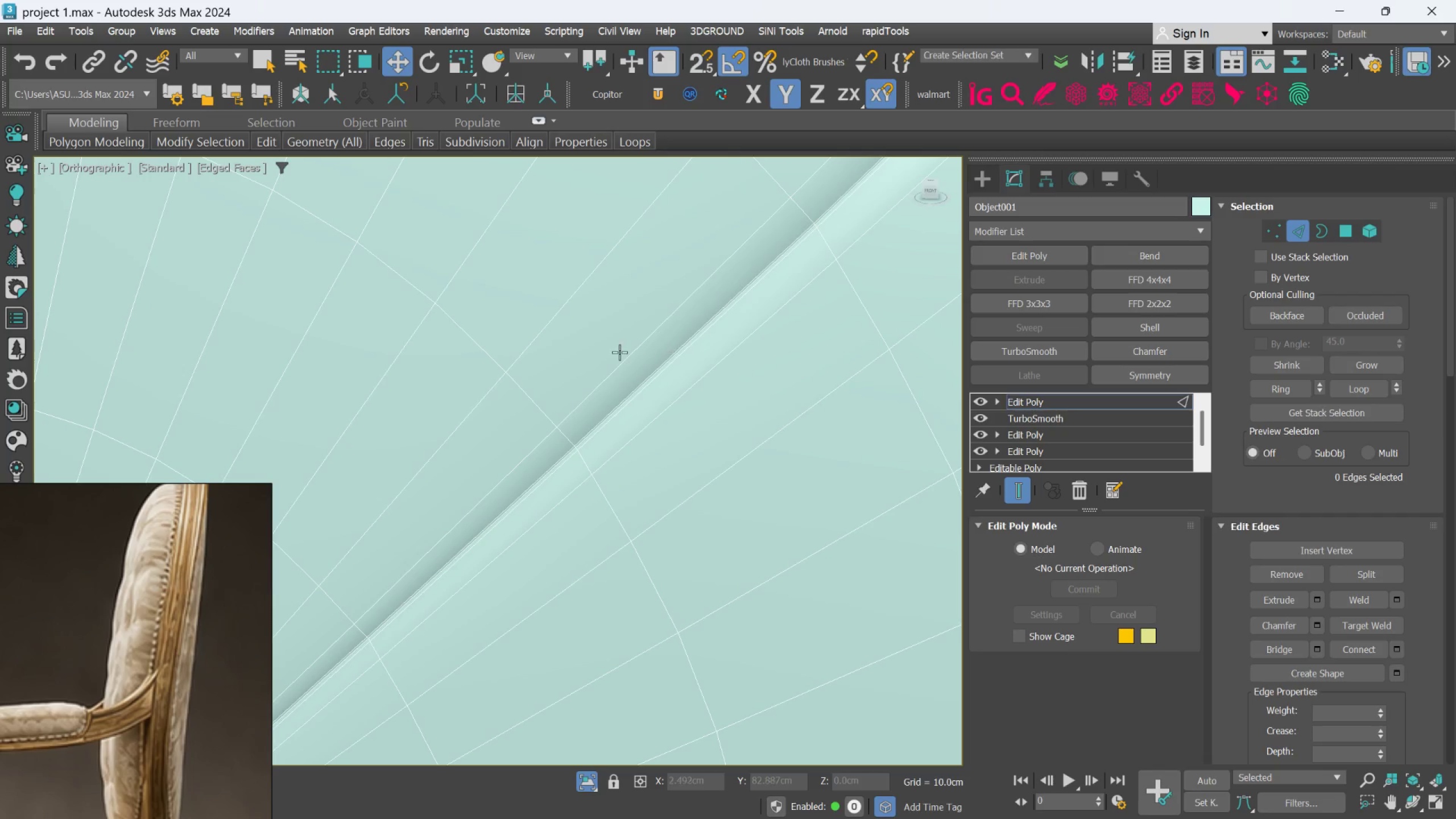 
scroll: coordinate [765, 388], scroll_direction: up, amount: 7.0
 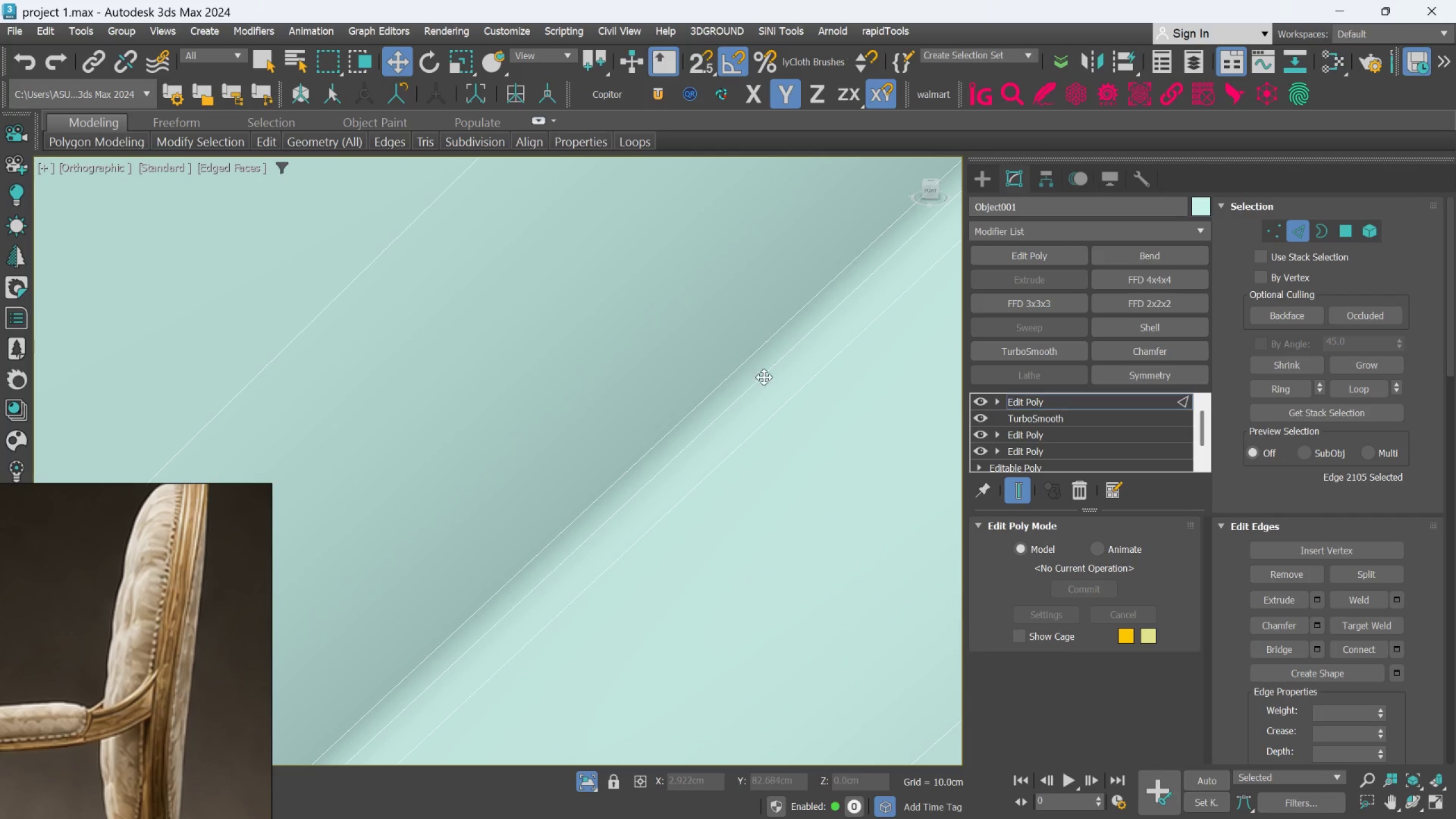 
double_click([764, 377])
 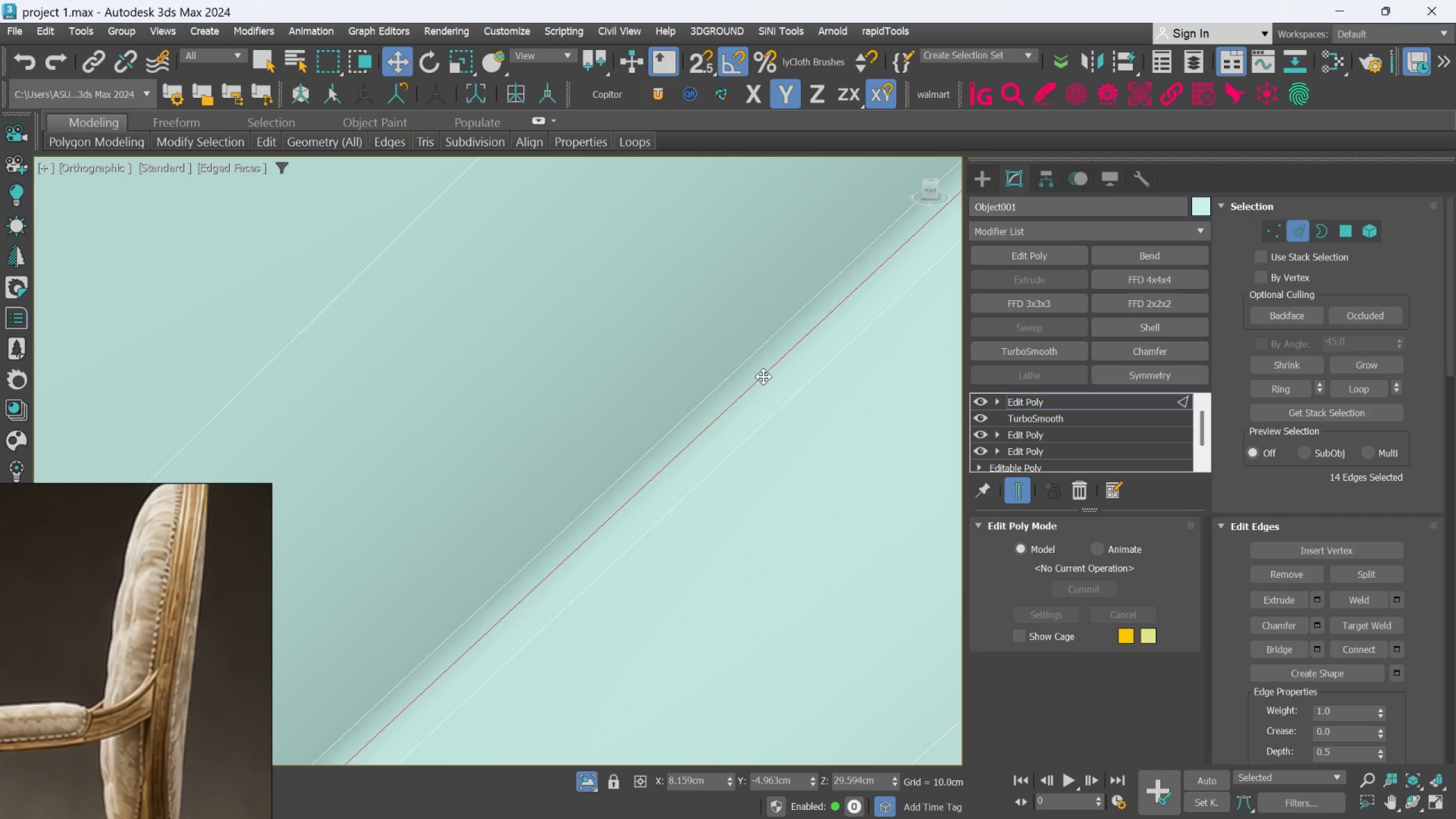 
scroll: coordinate [730, 434], scroll_direction: down, amount: 10.0
 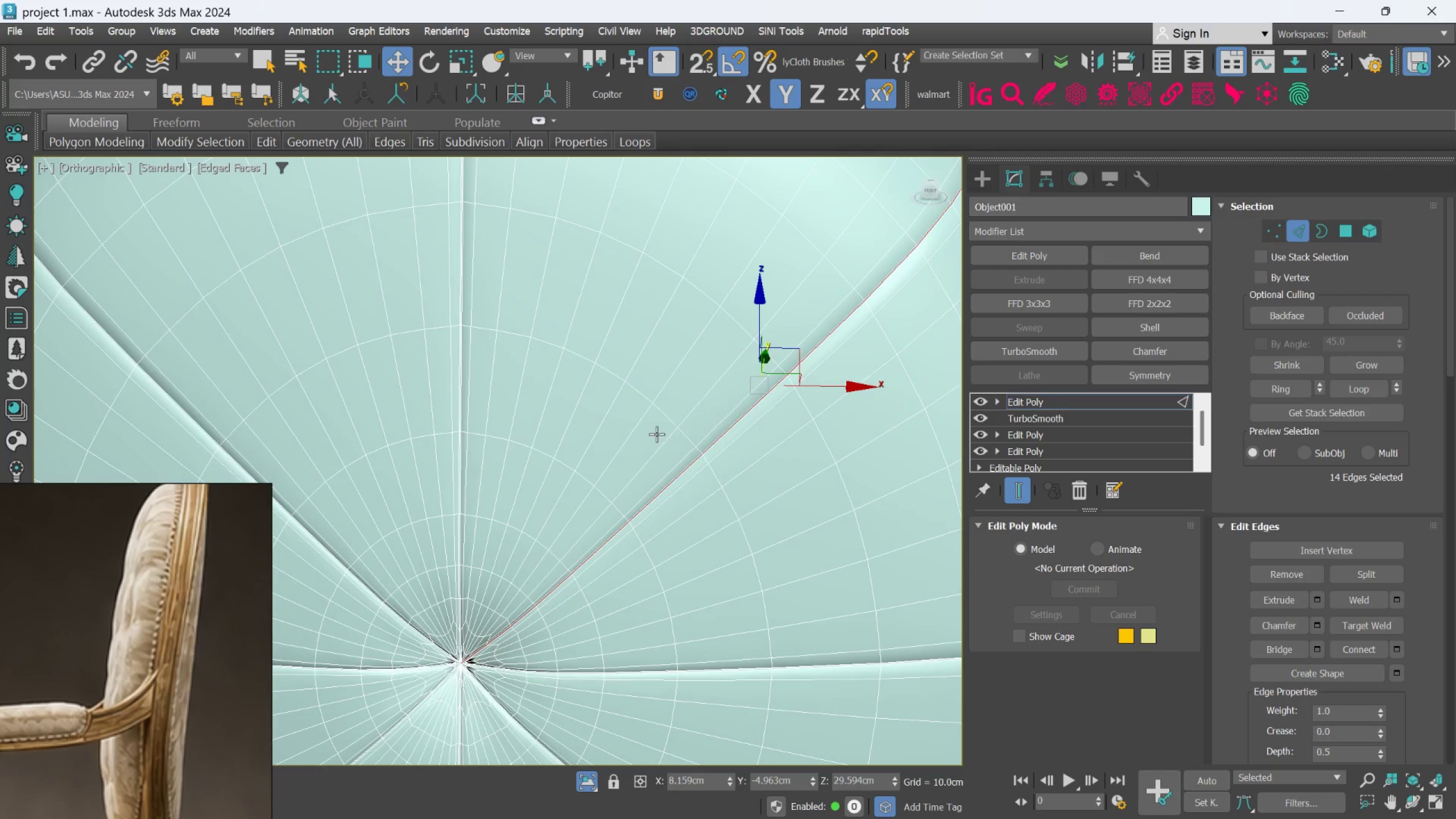 
middle_click([656, 434])
 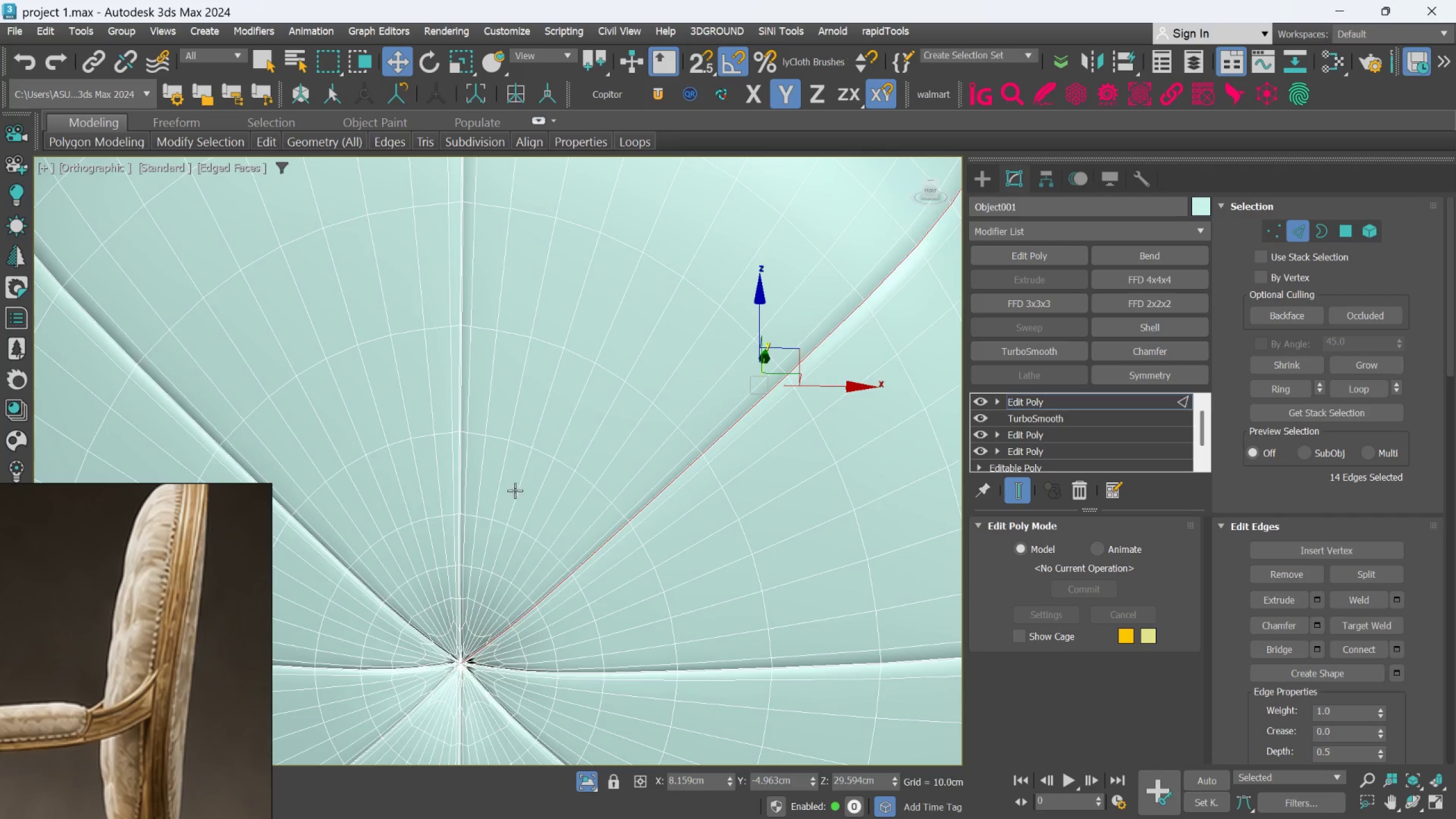 
scroll: coordinate [614, 463], scroll_direction: up, amount: 8.0
 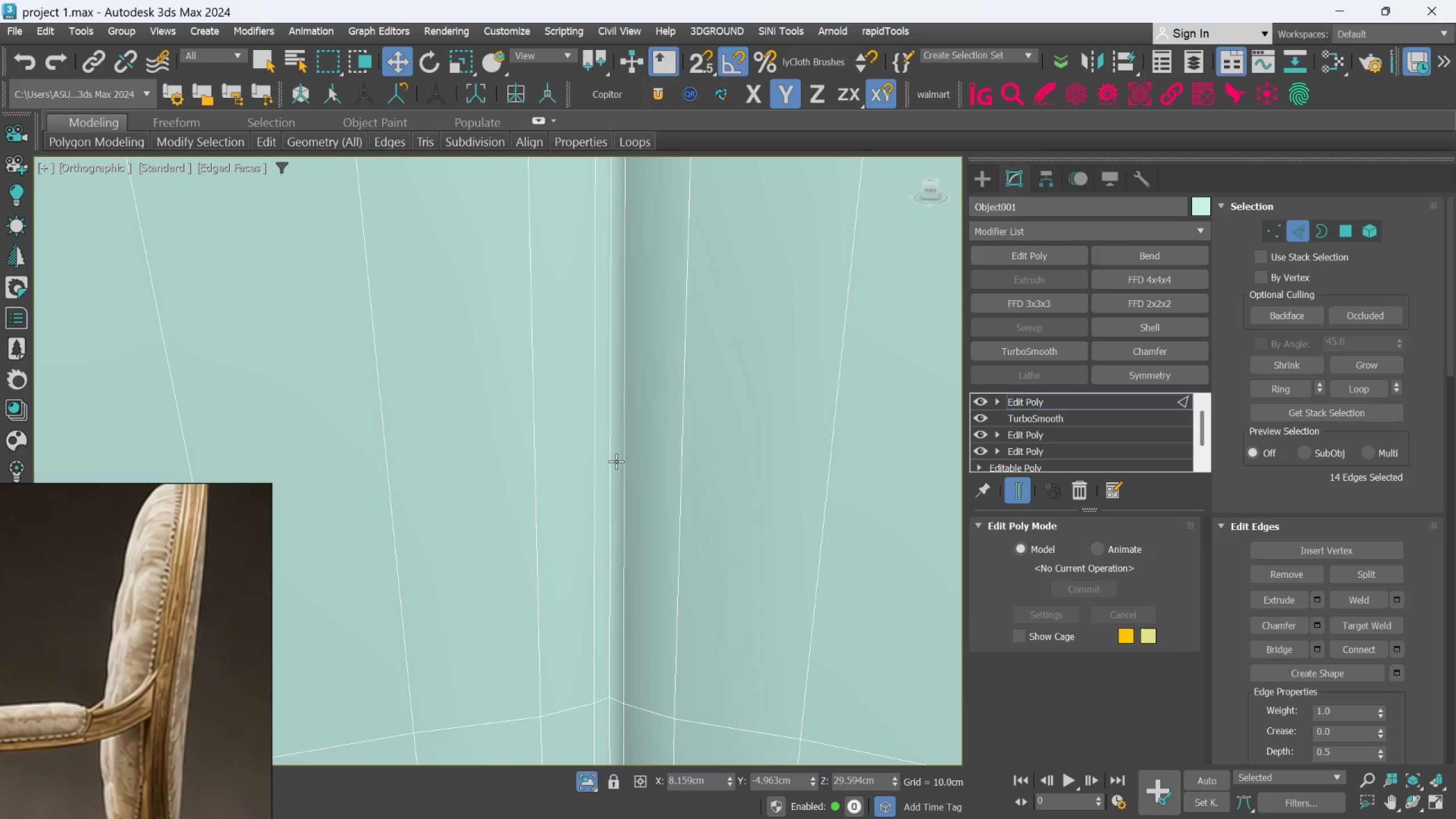 
hold_key(key=ControlLeft, duration=0.77)
double_click([616, 458])
 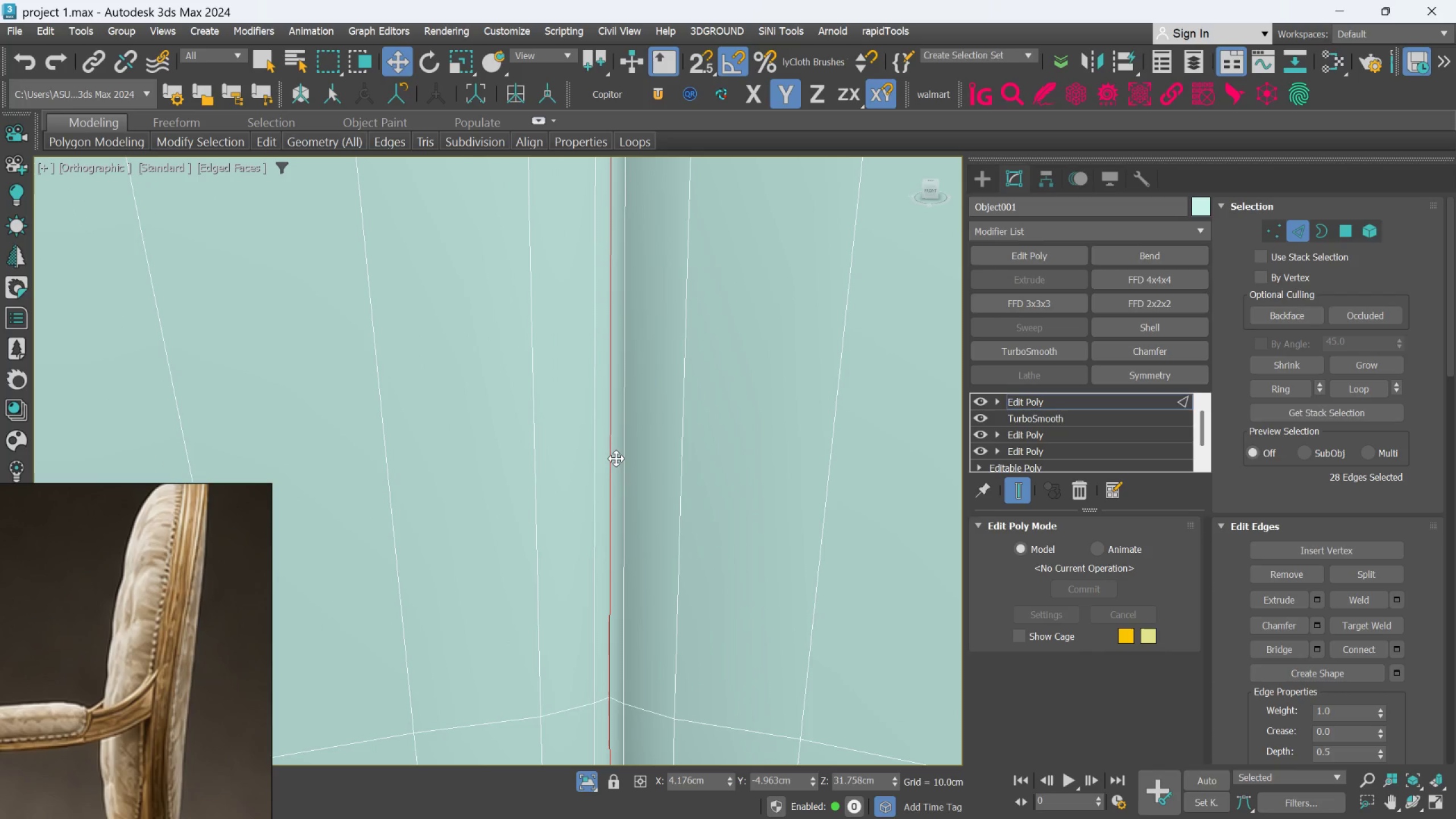 
hold_key(key=ControlLeft, duration=2.16)
scroll: coordinate [598, 499], scroll_direction: down, amount: 6.0
 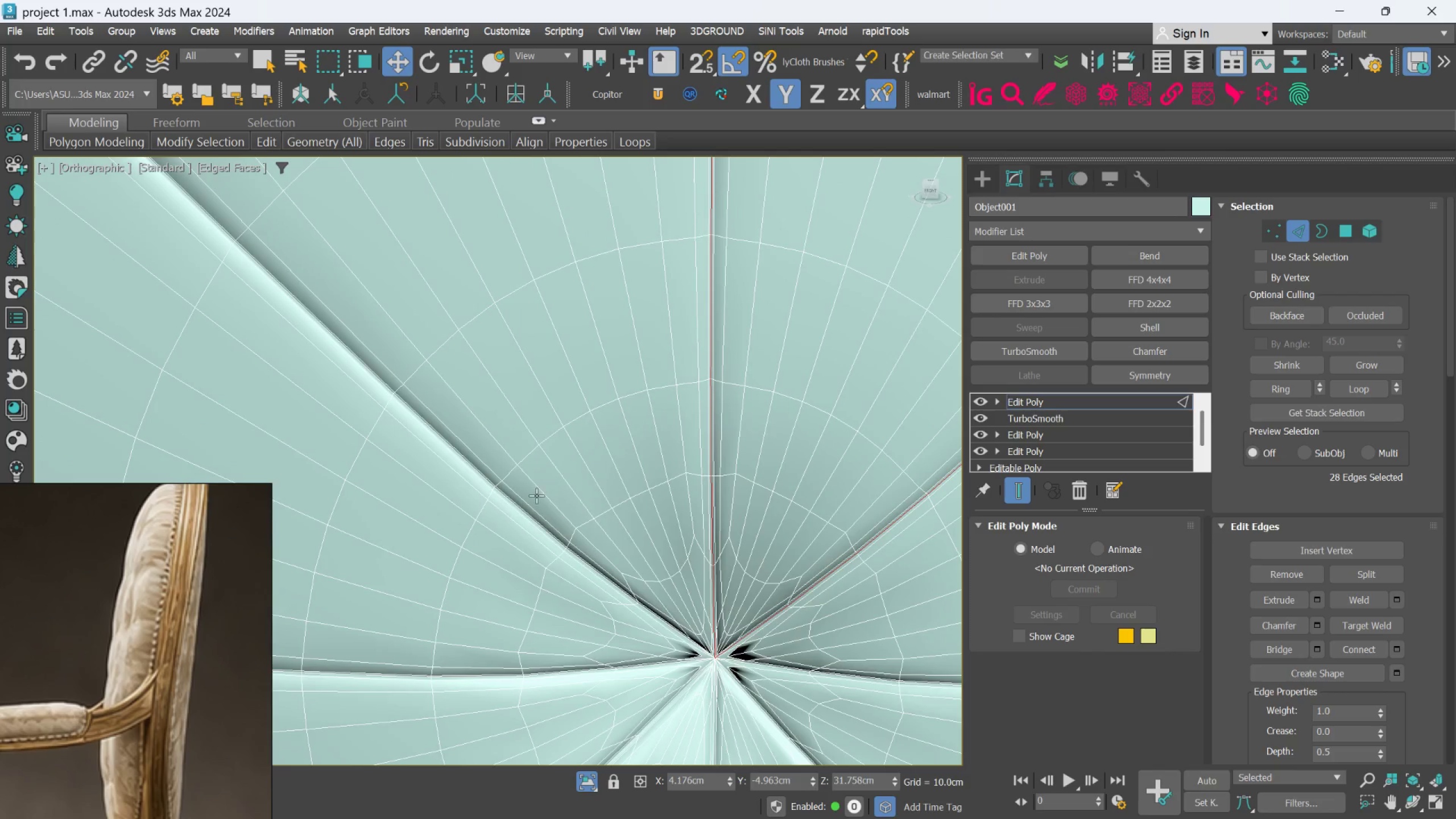 
scroll: coordinate [502, 452], scroll_direction: up, amount: 6.0
 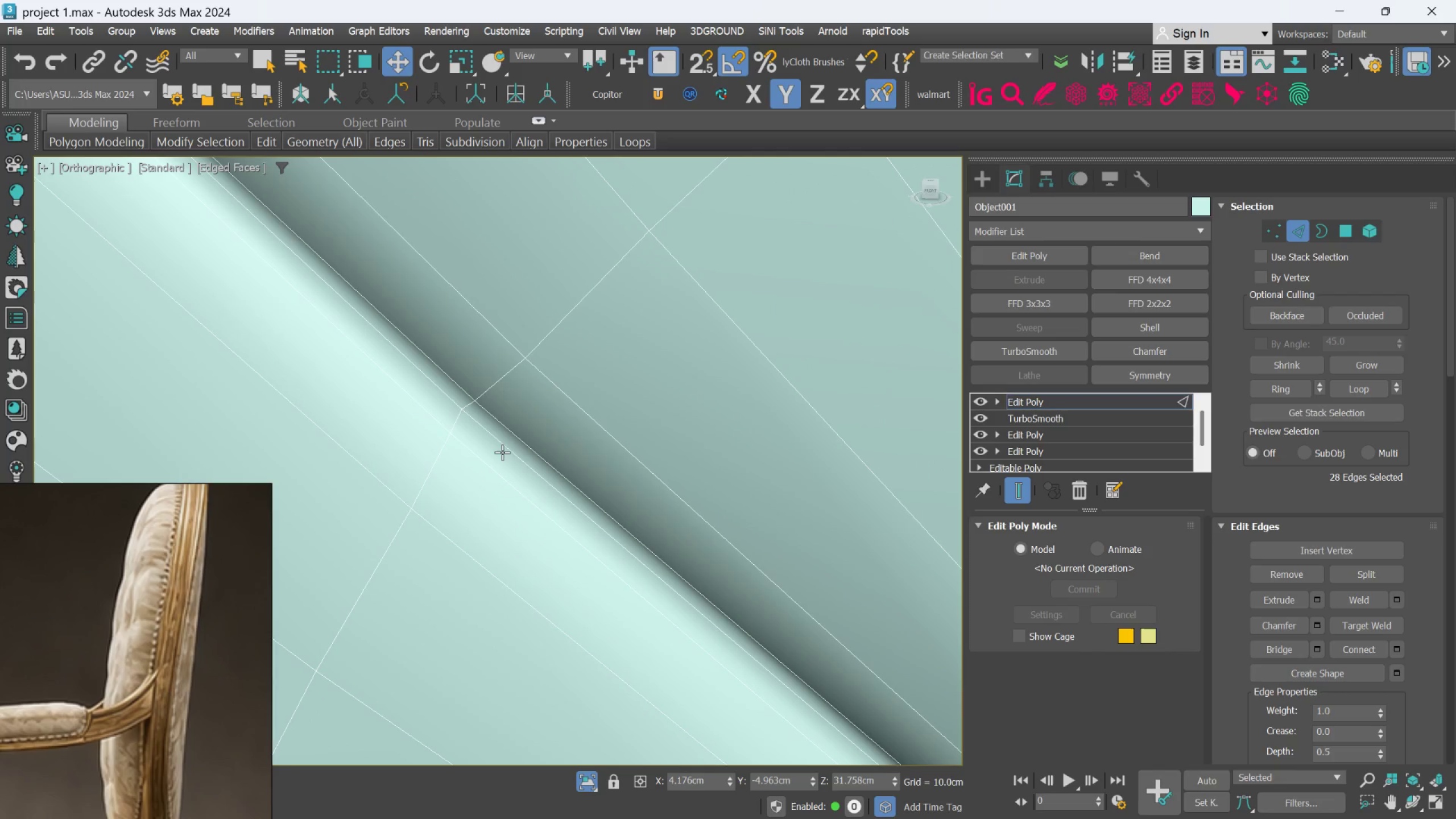 
hold_key(key=ControlLeft, duration=1.02)
left_click([502, 449])
 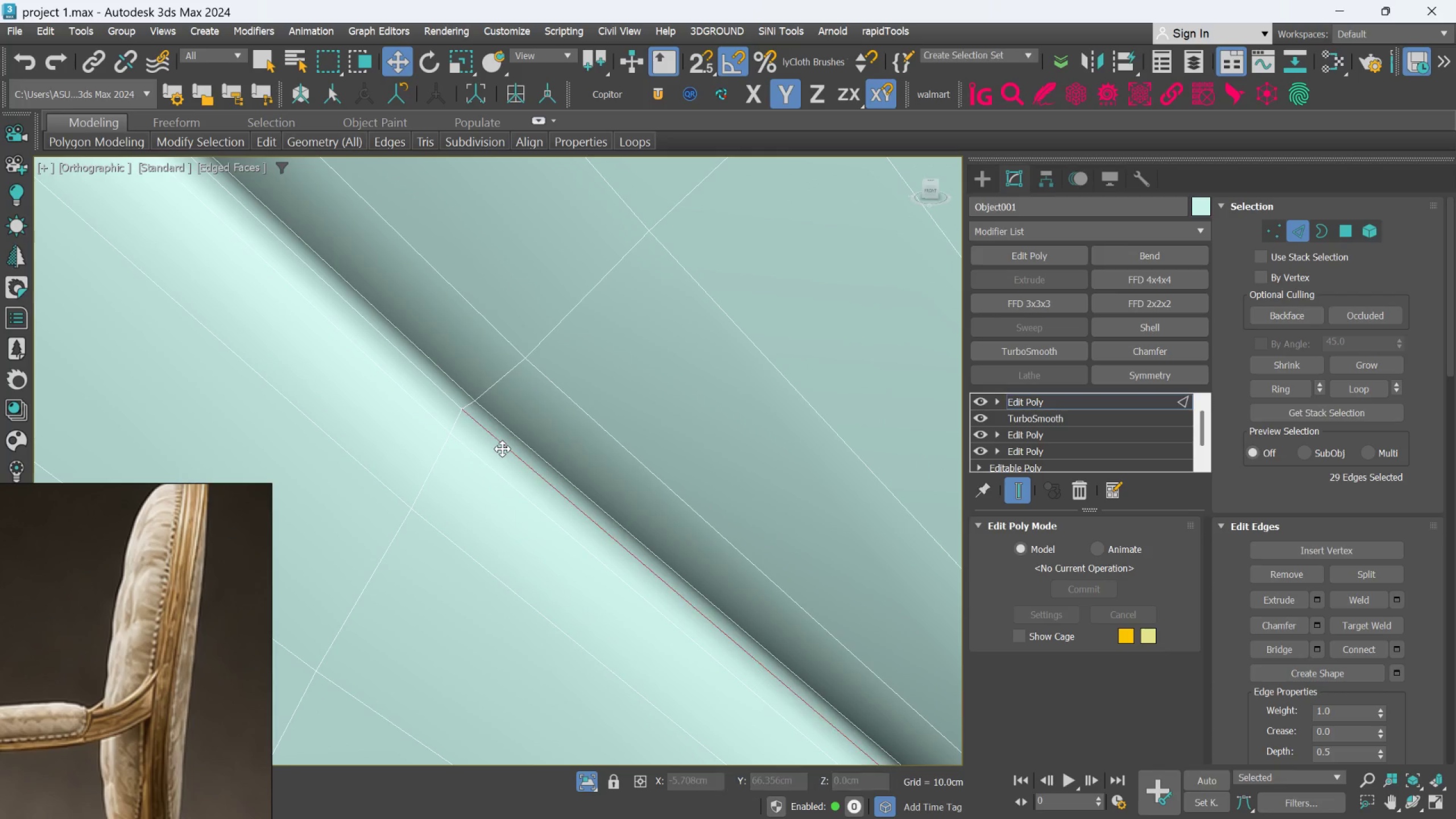 
double_click([502, 449])
 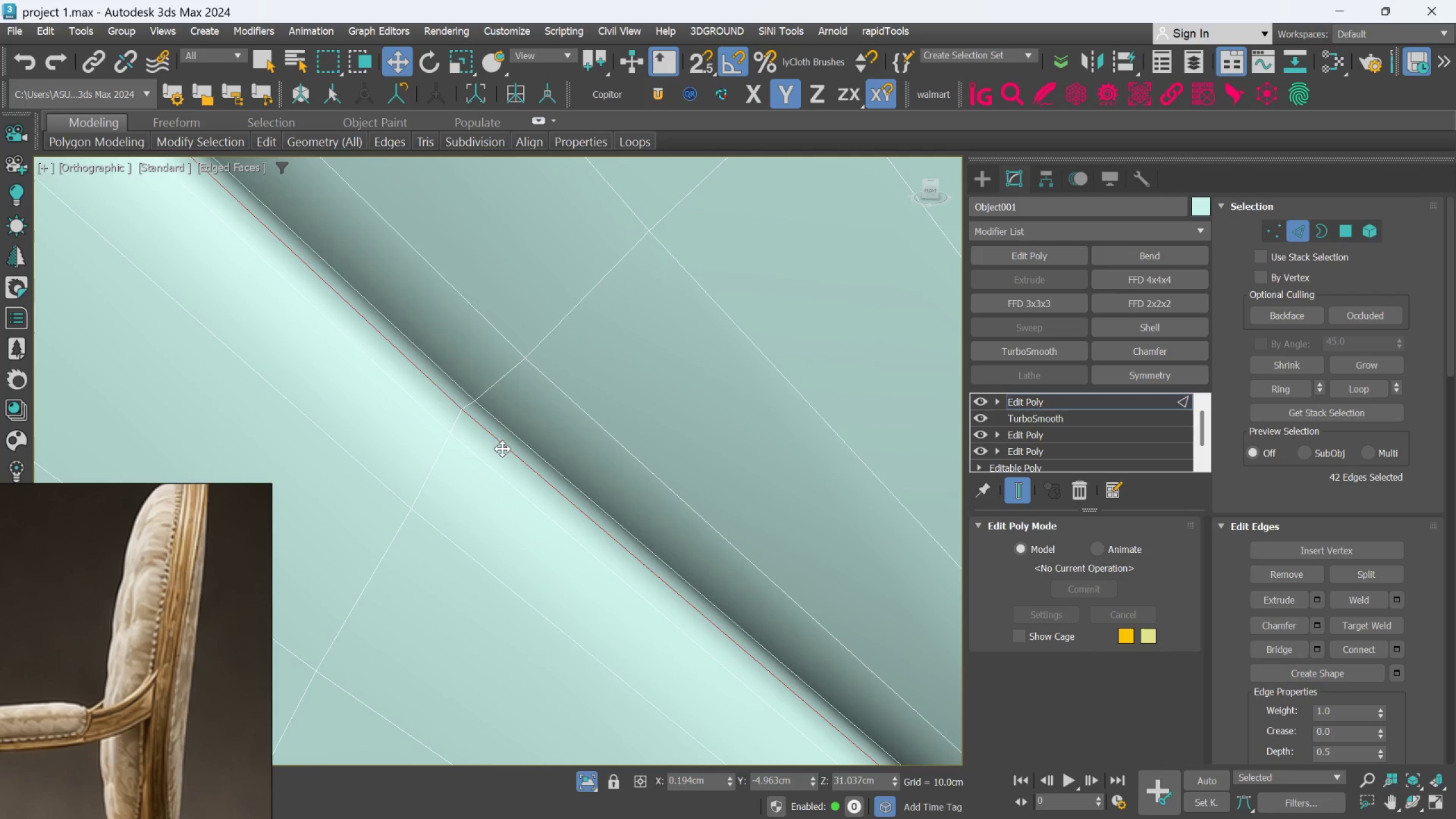 
scroll: coordinate [504, 460], scroll_direction: down, amount: 5.0
 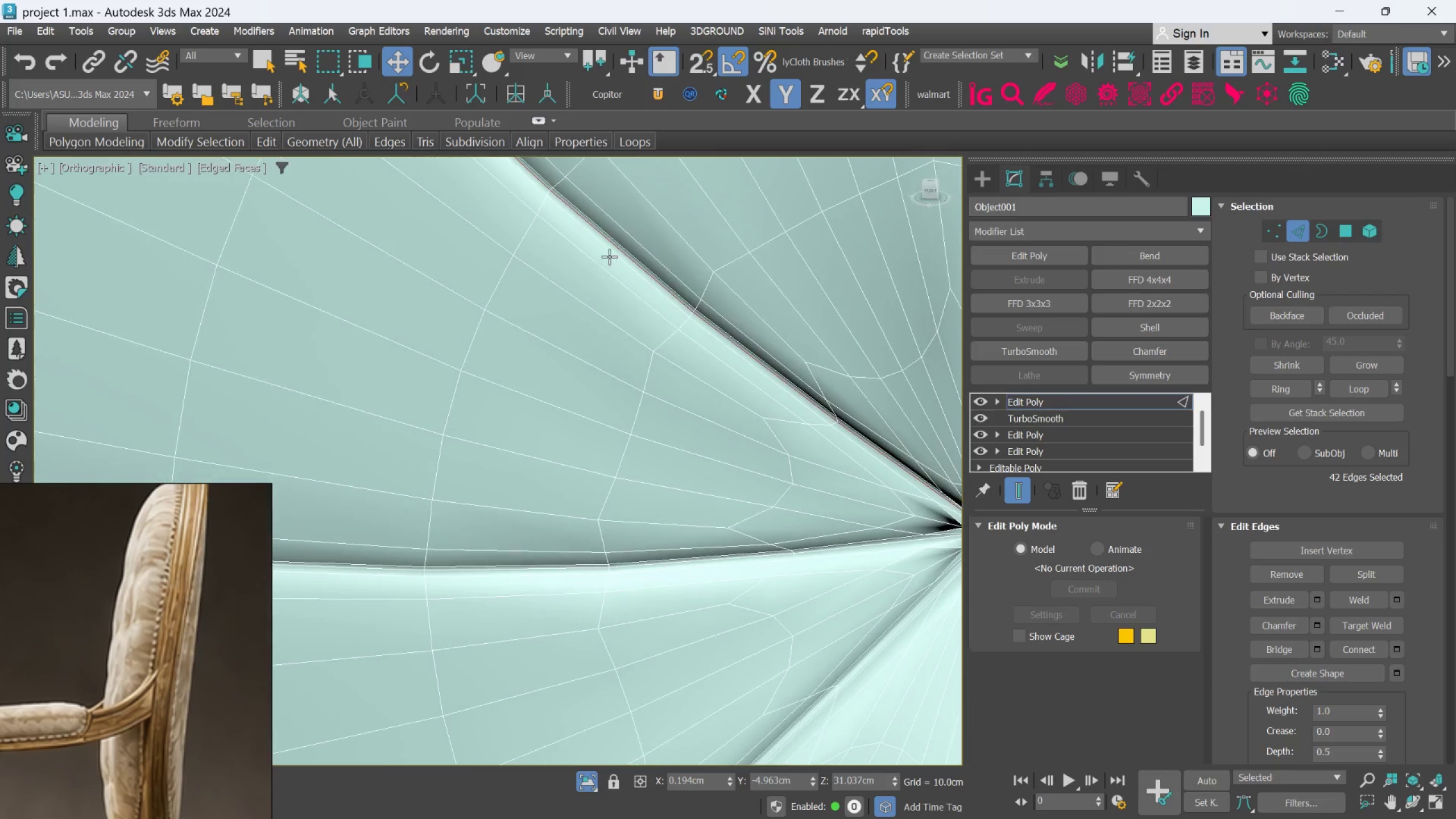 
scroll: coordinate [470, 545], scroll_direction: up, amount: 3.0
 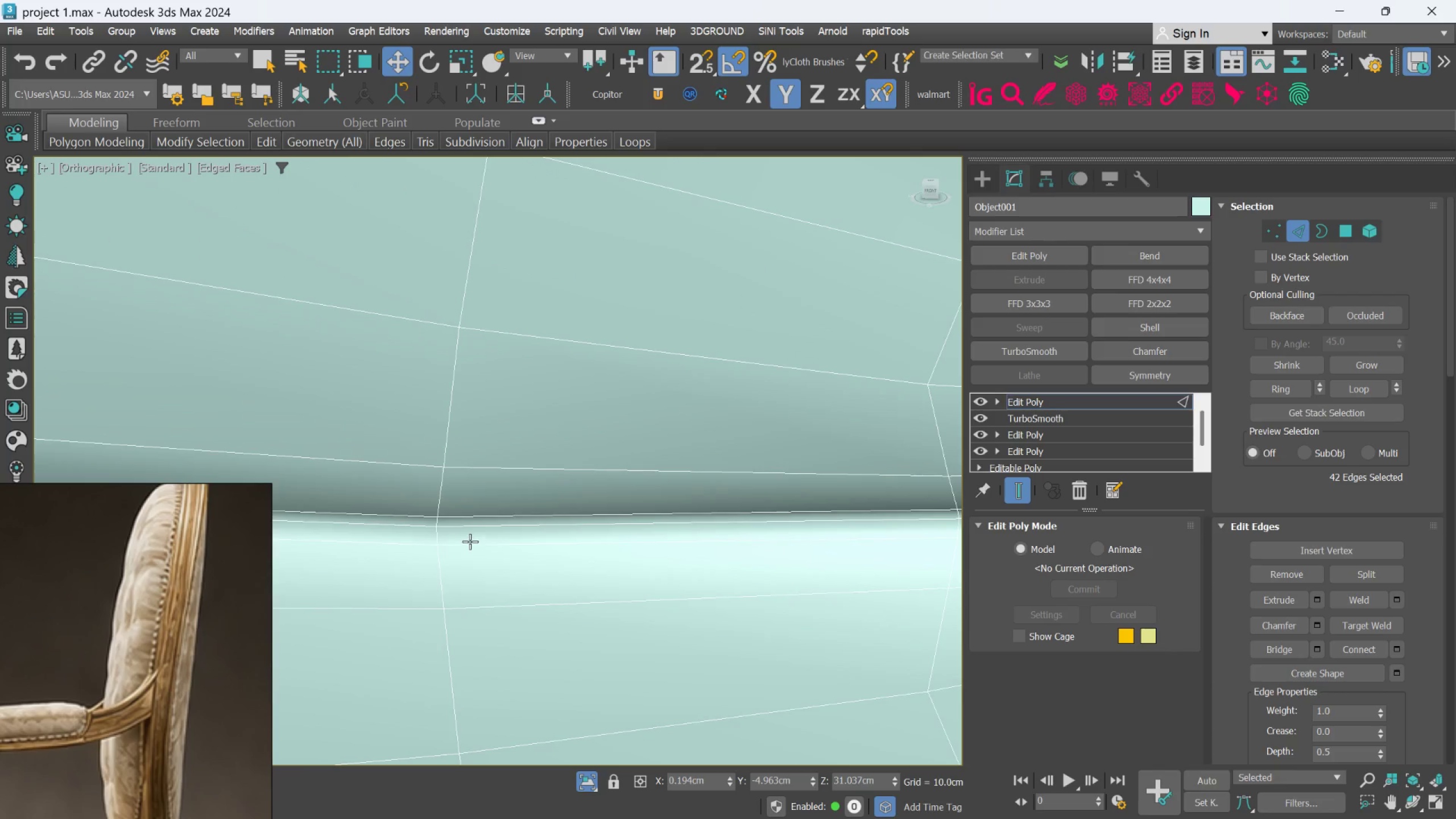 
hold_key(key=ControlLeft, duration=1.19)
left_click([471, 523])
 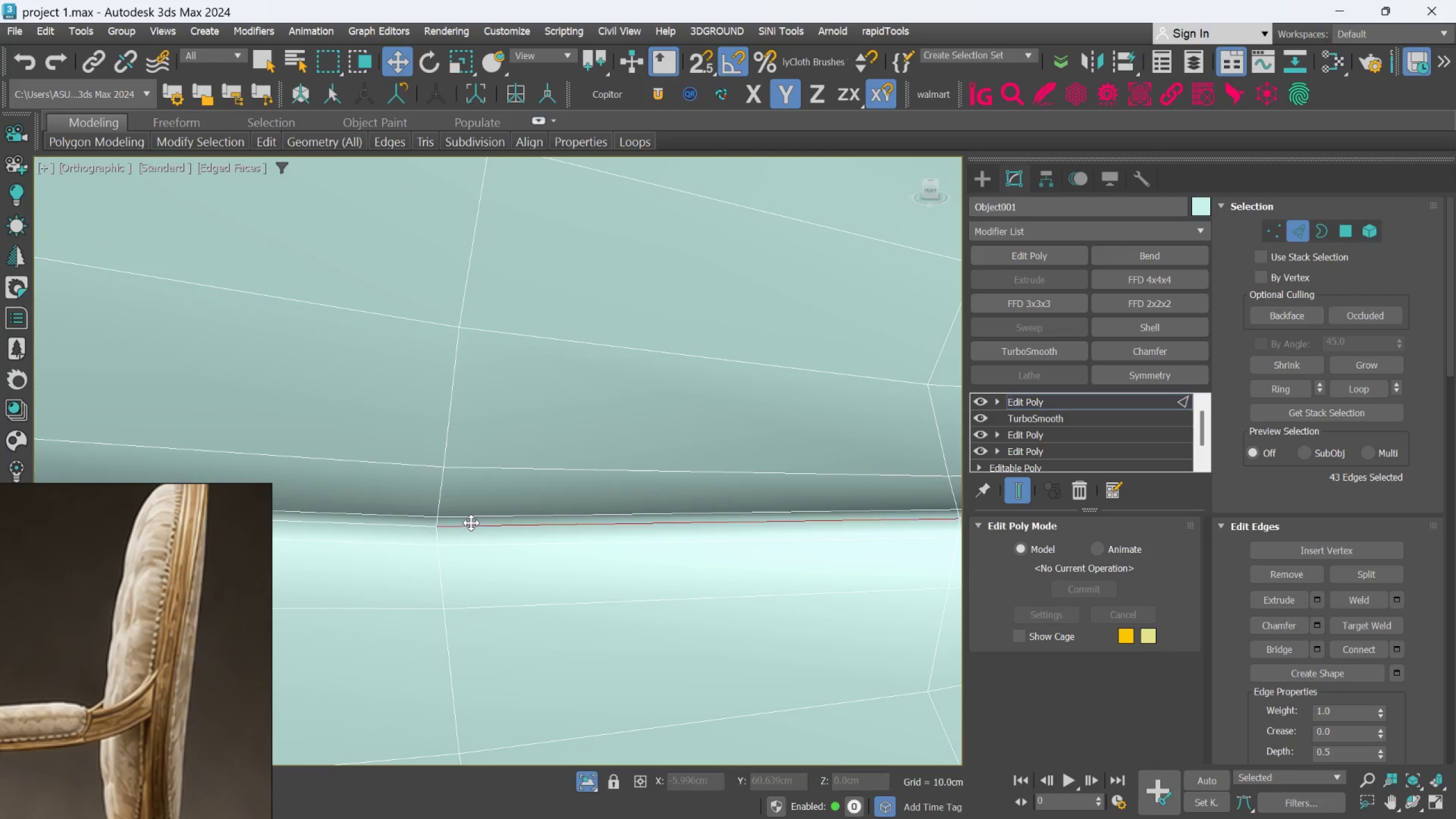 
double_click([471, 523])
 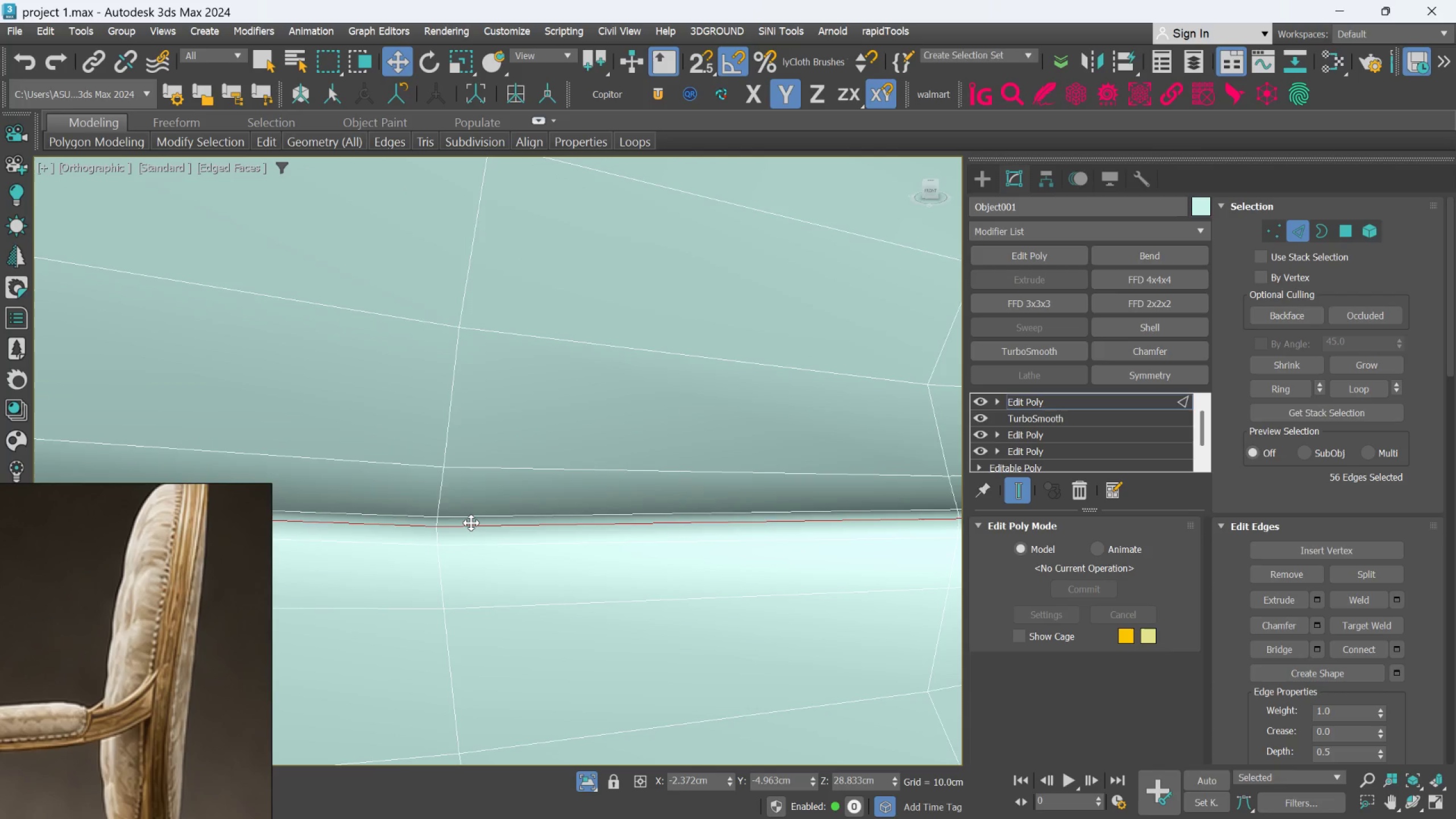 
scroll: coordinate [471, 523], scroll_direction: down, amount: 6.0
 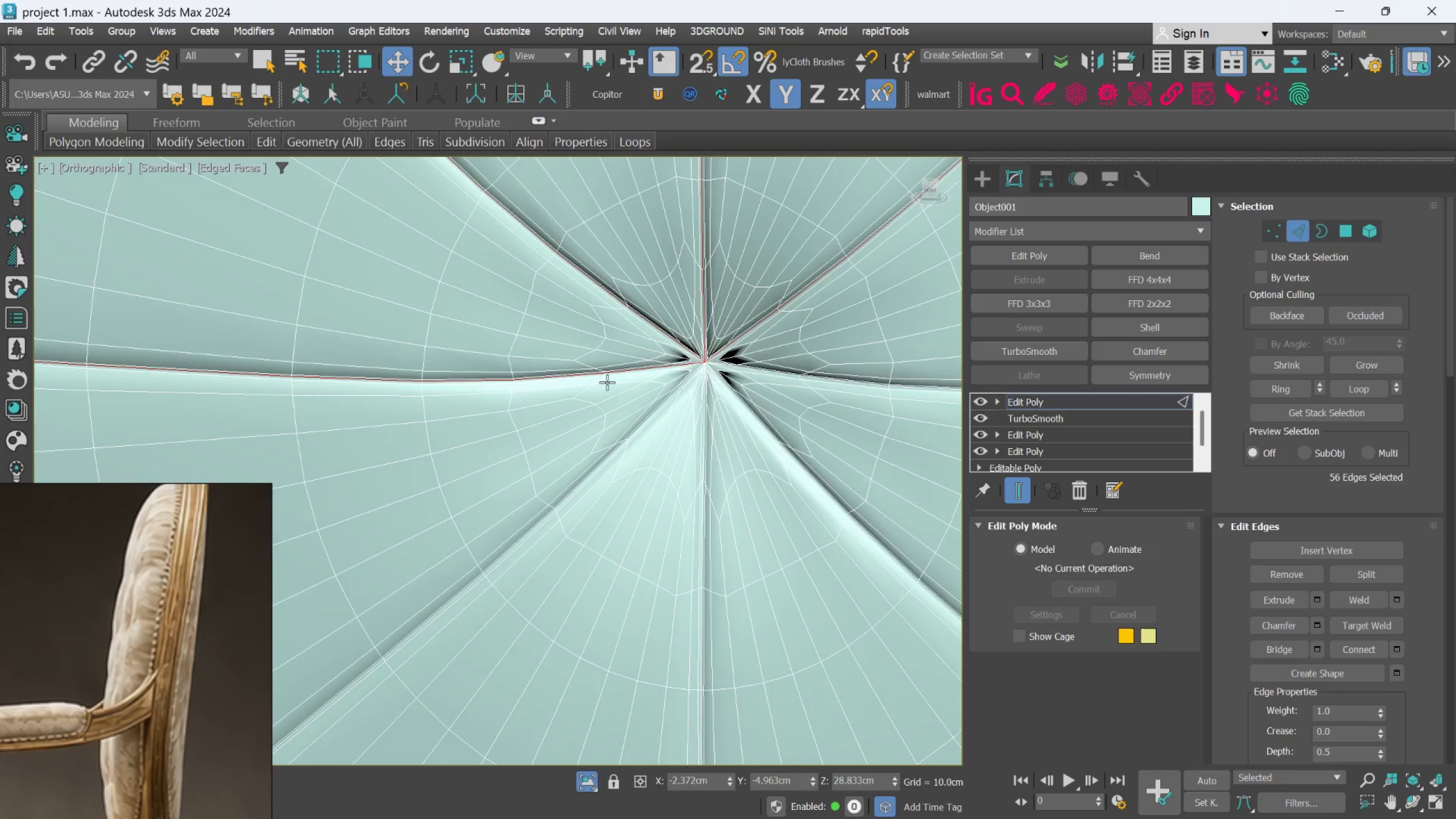 
scroll: coordinate [715, 408], scroll_direction: up, amount: 6.0
 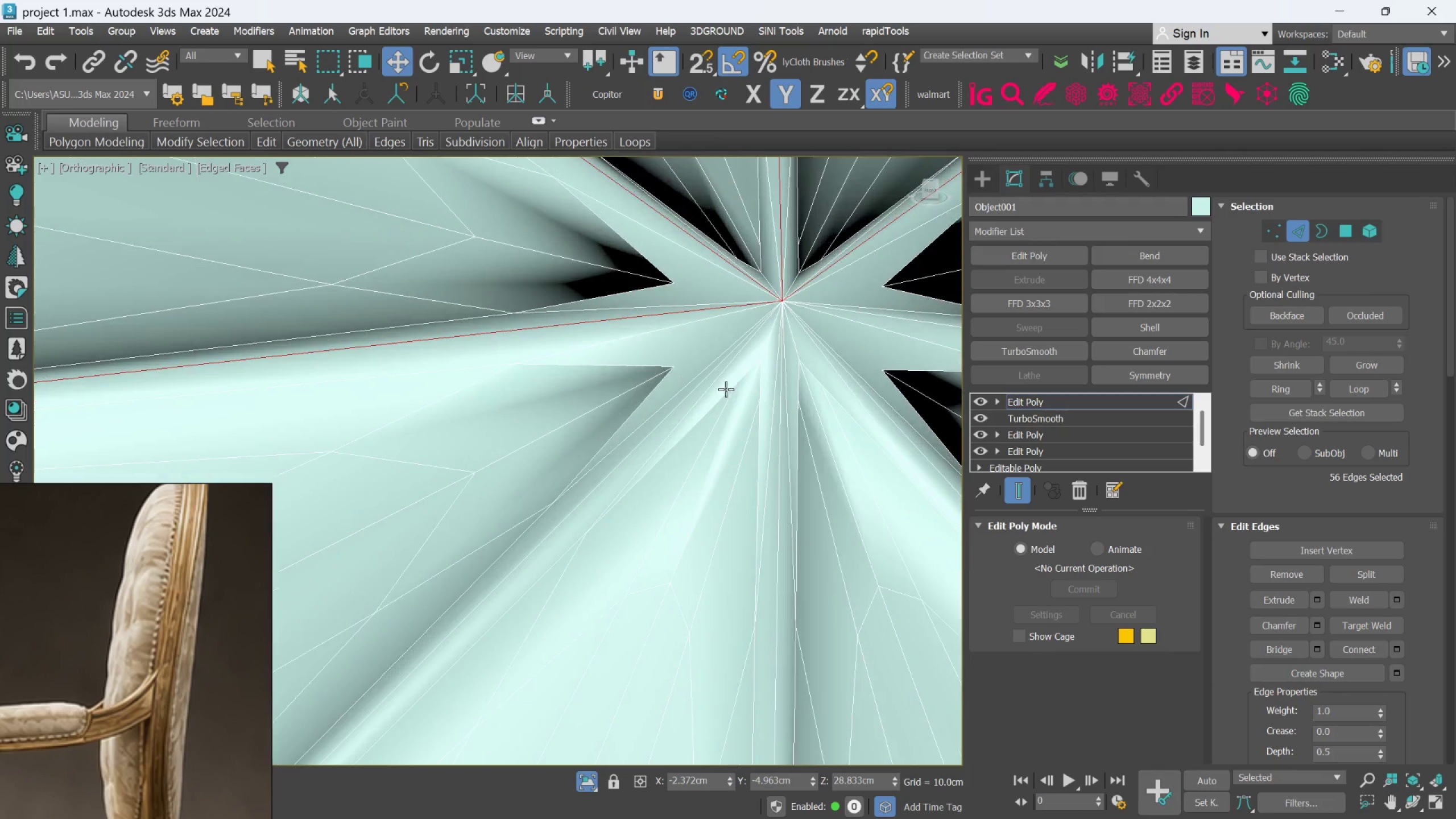 
hold_key(key=ControlLeft, duration=0.69)
 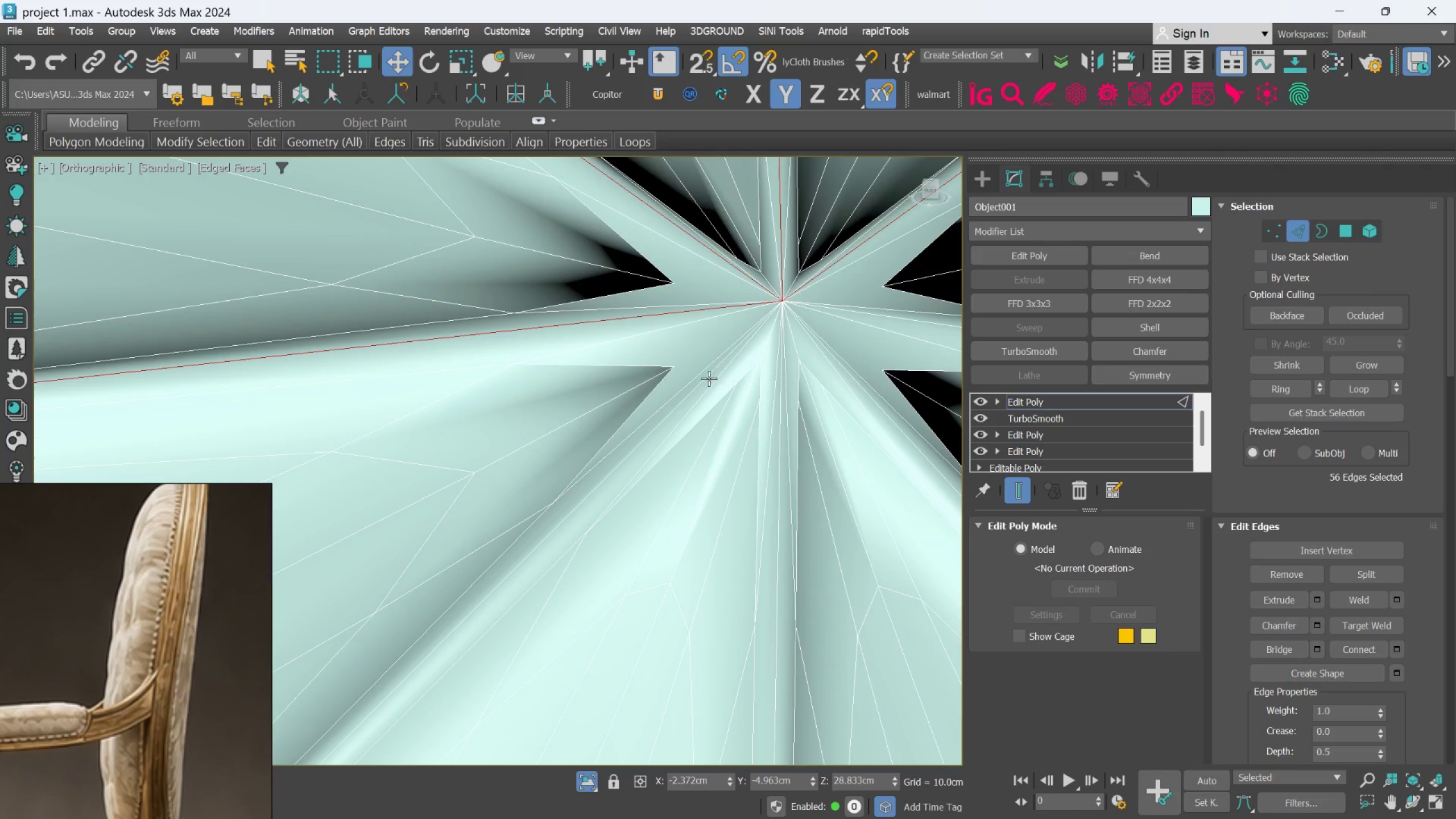 
scroll: coordinate [663, 492], scroll_direction: down, amount: 4.0
 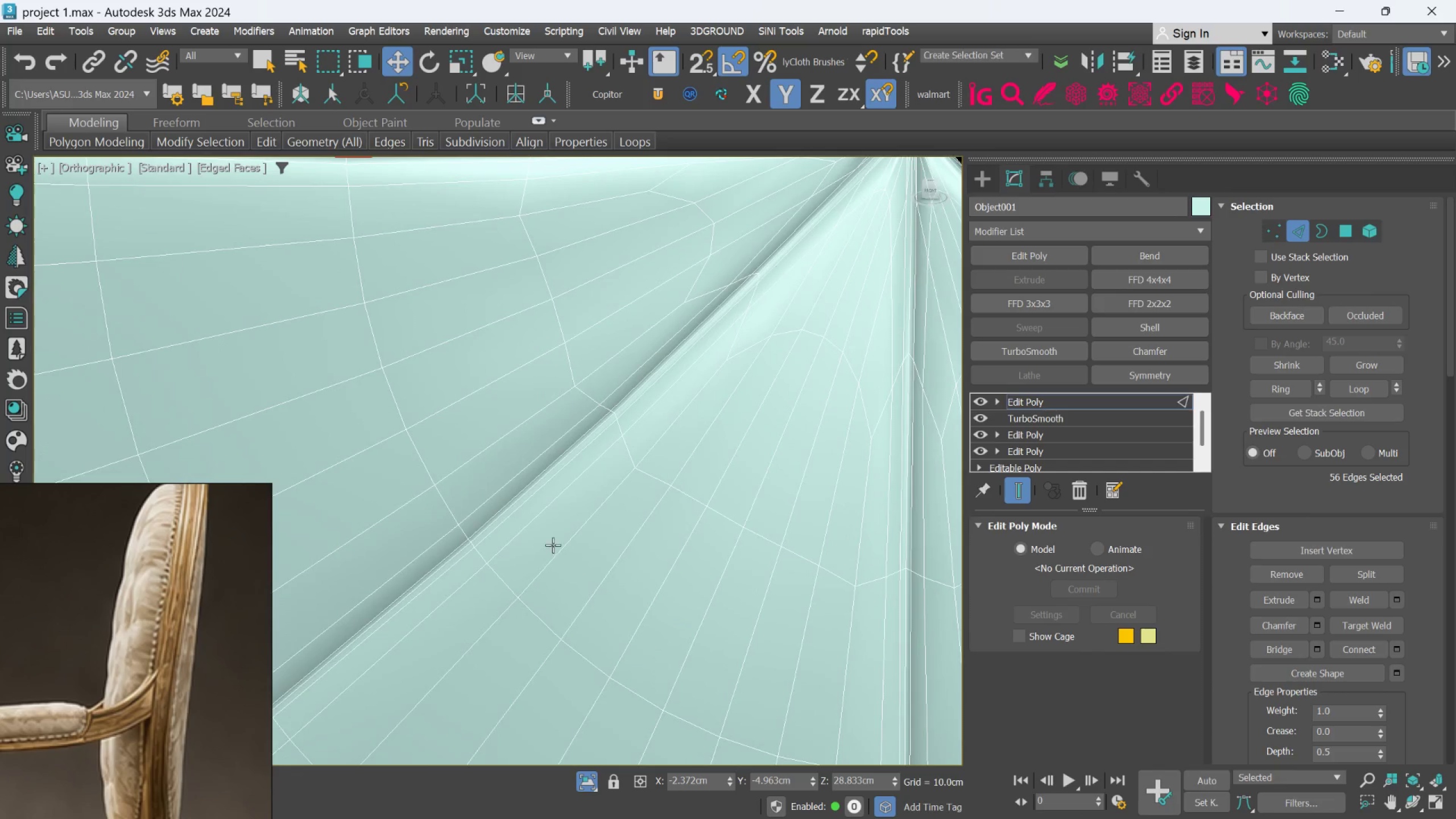 
scroll: coordinate [468, 526], scroll_direction: up, amount: 3.0
 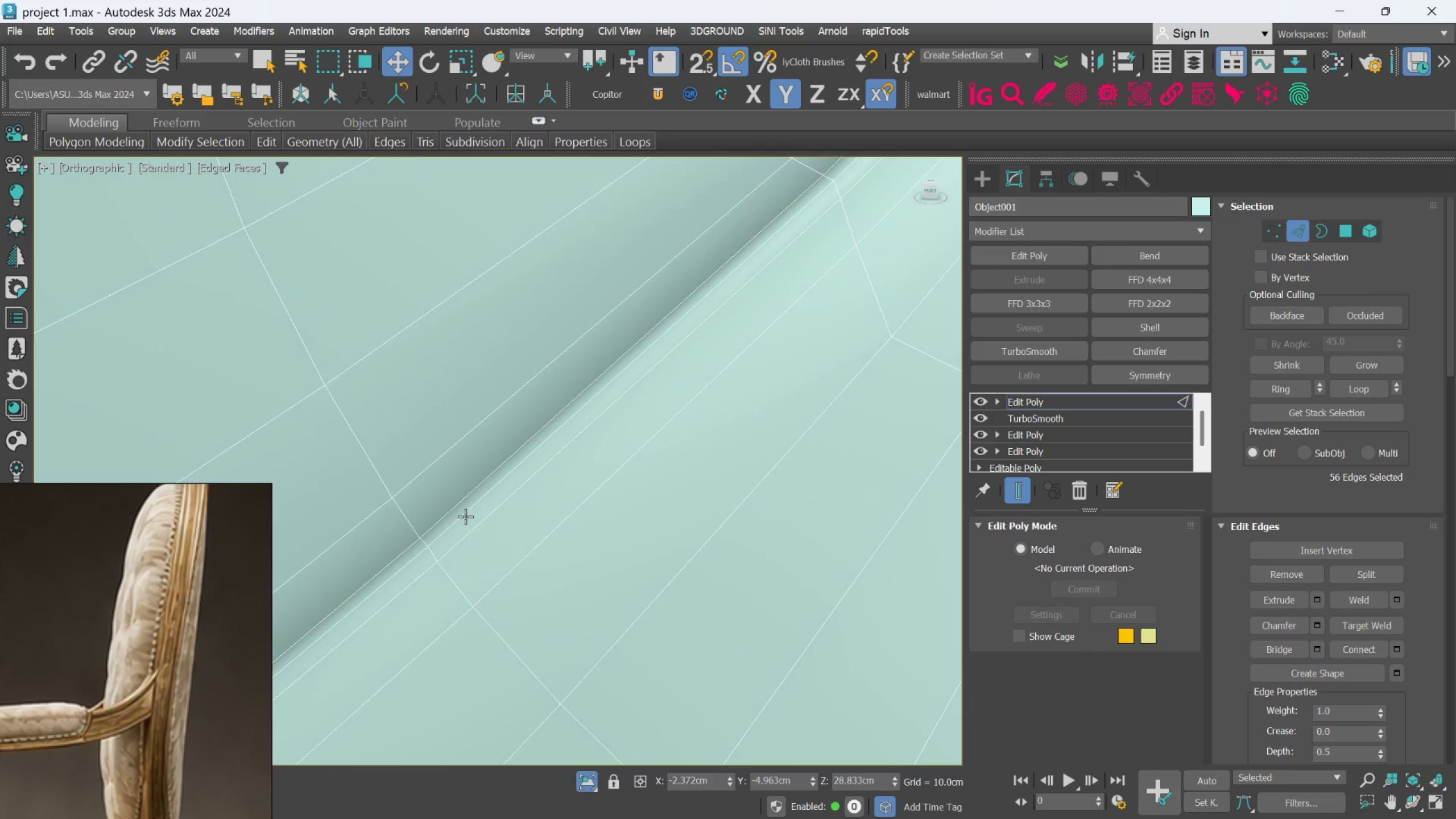 
hold_key(key=ControlLeft, duration=1.11)
left_click([463, 510])
 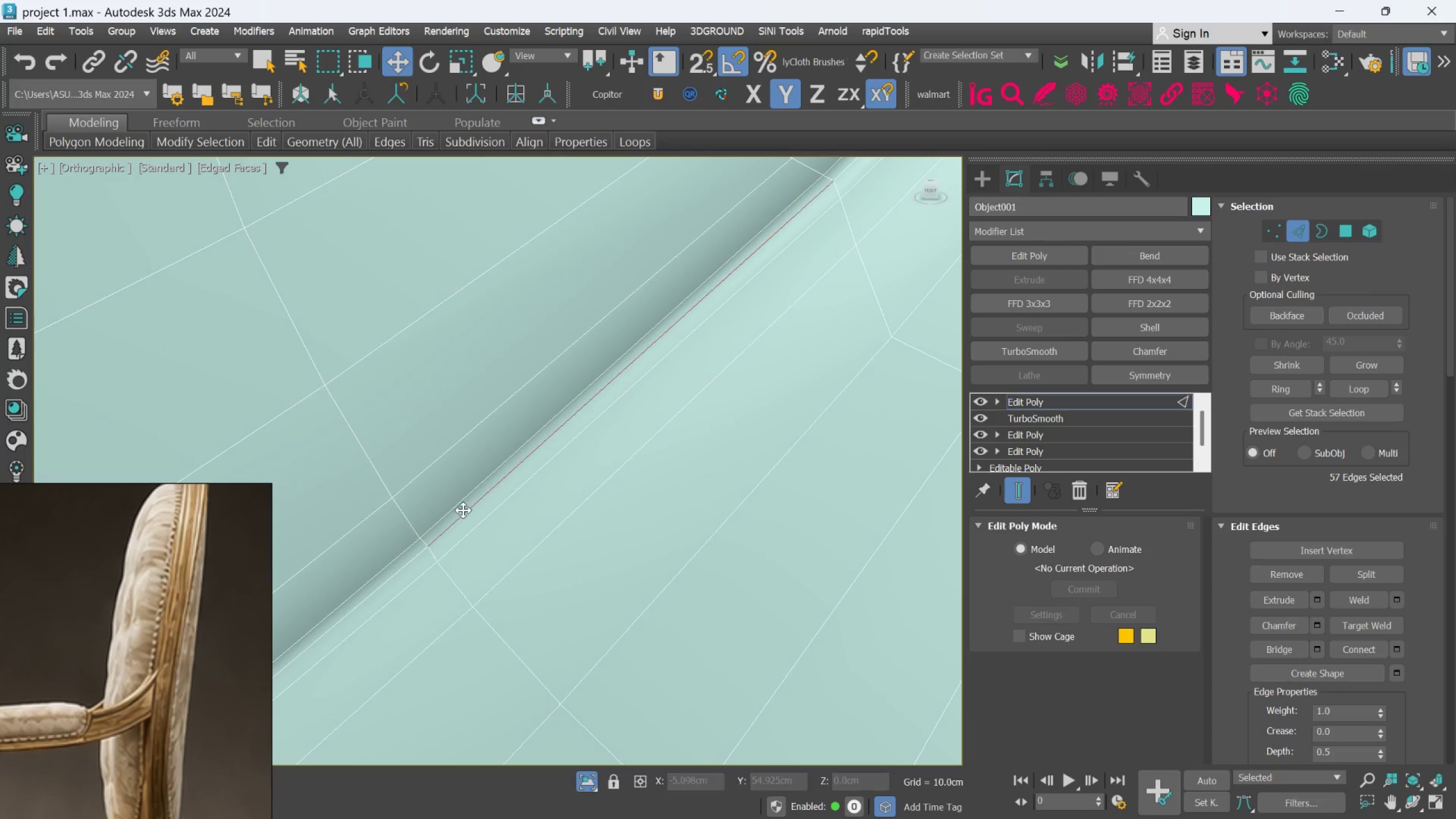 
double_click([463, 510])
 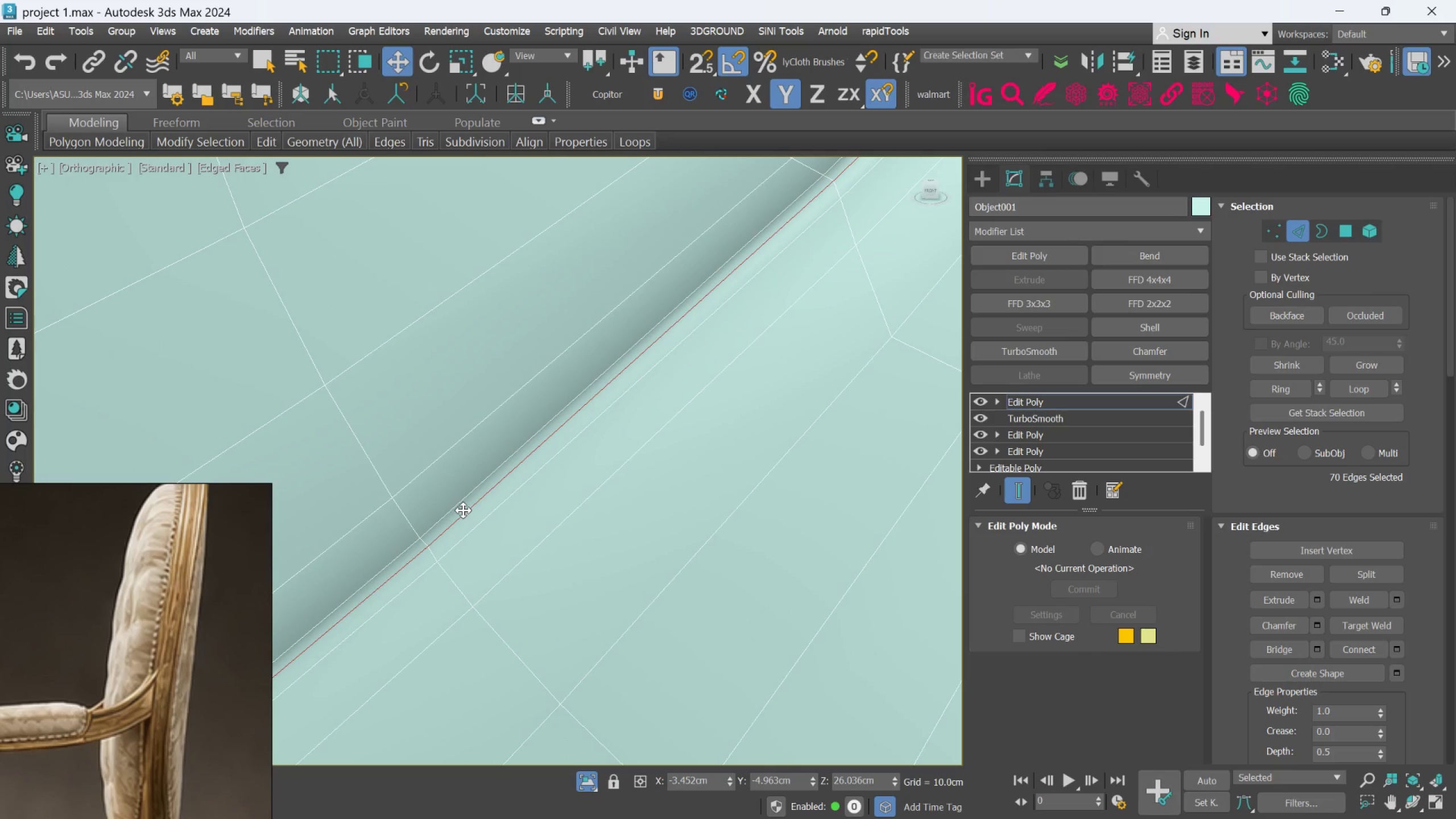 
scroll: coordinate [475, 517], scroll_direction: down, amount: 10.0
 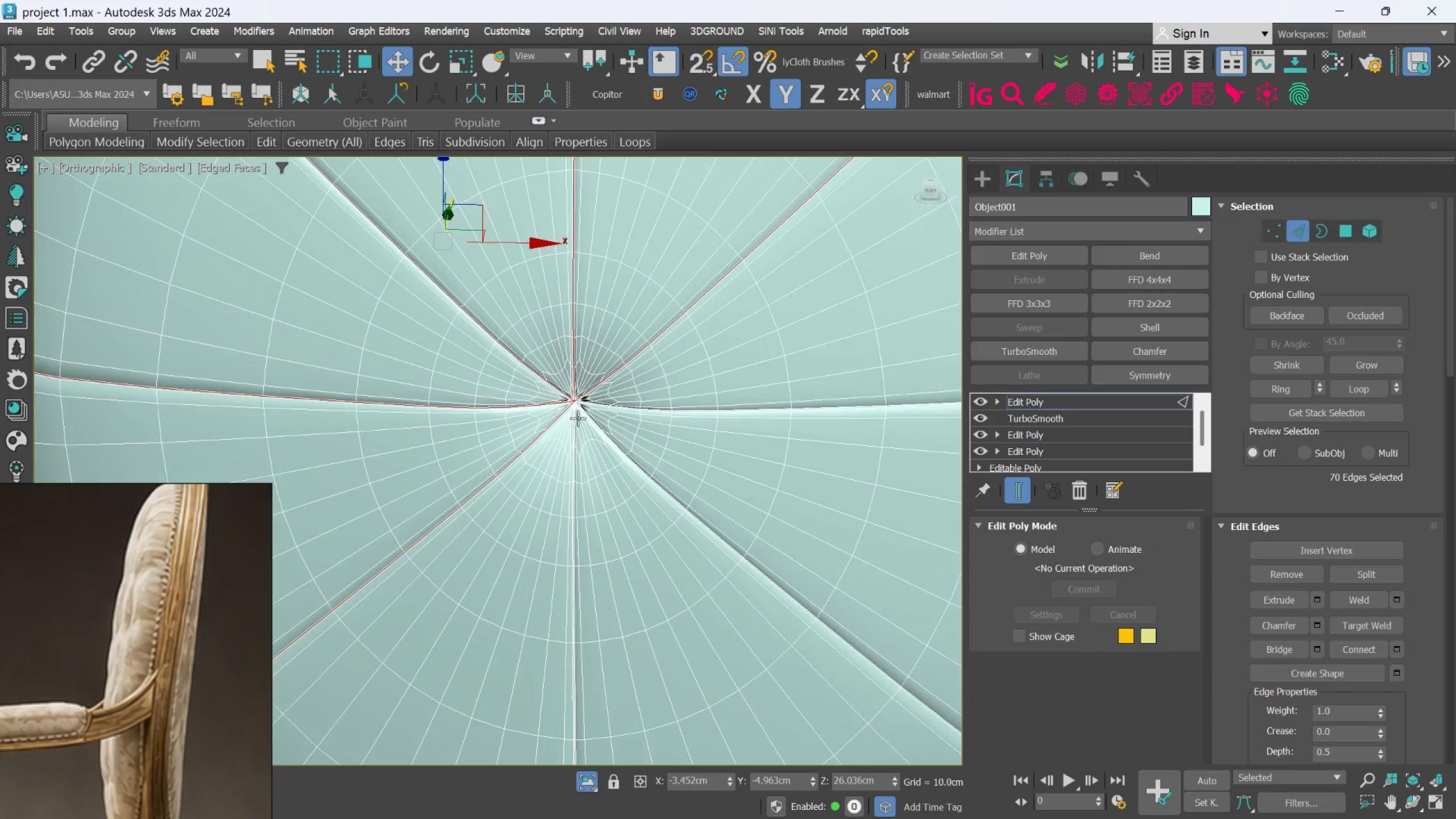 
scroll: coordinate [582, 361], scroll_direction: up, amount: 12.0
 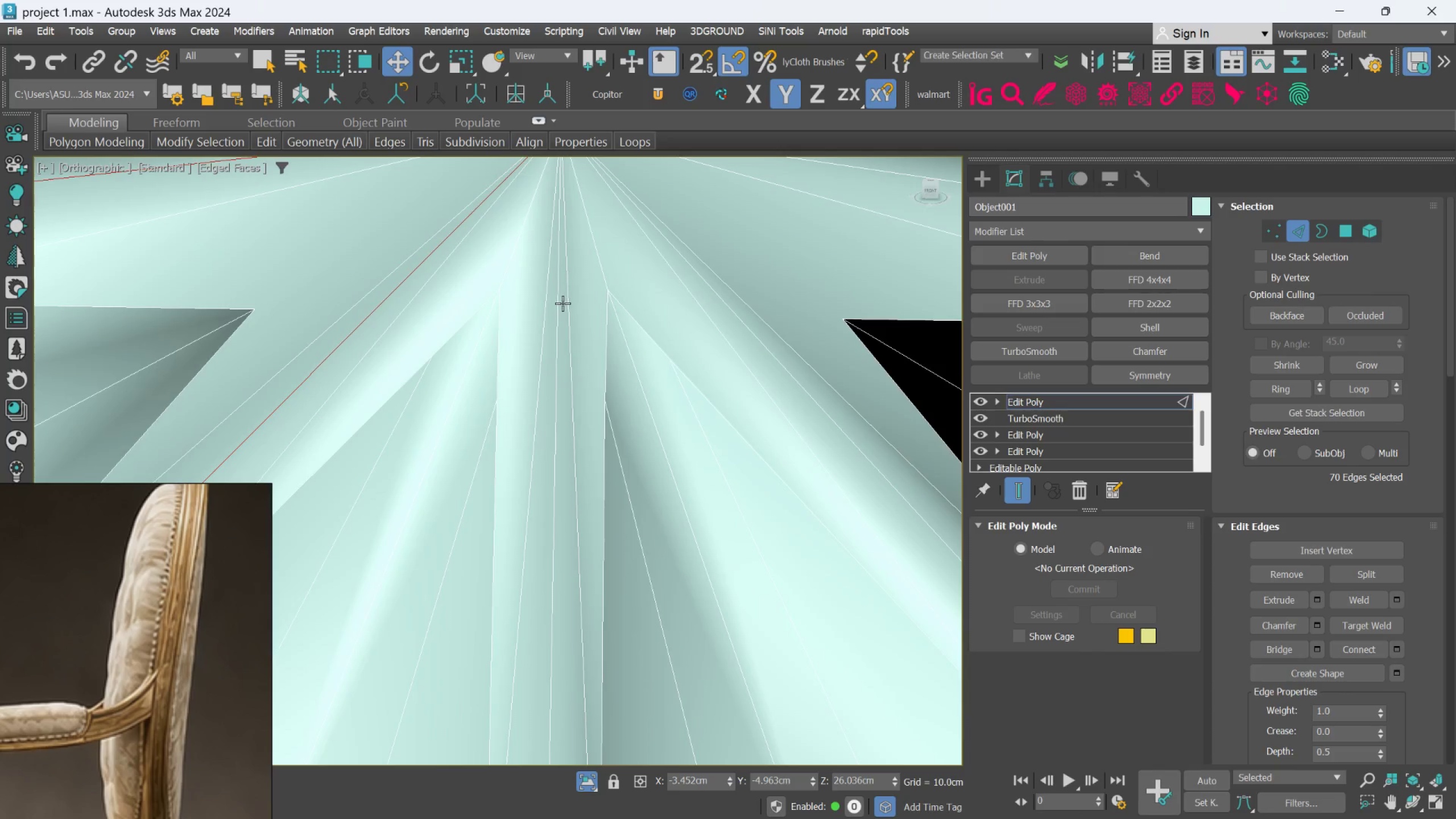 
scroll: coordinate [556, 311], scroll_direction: down, amount: 2.0
 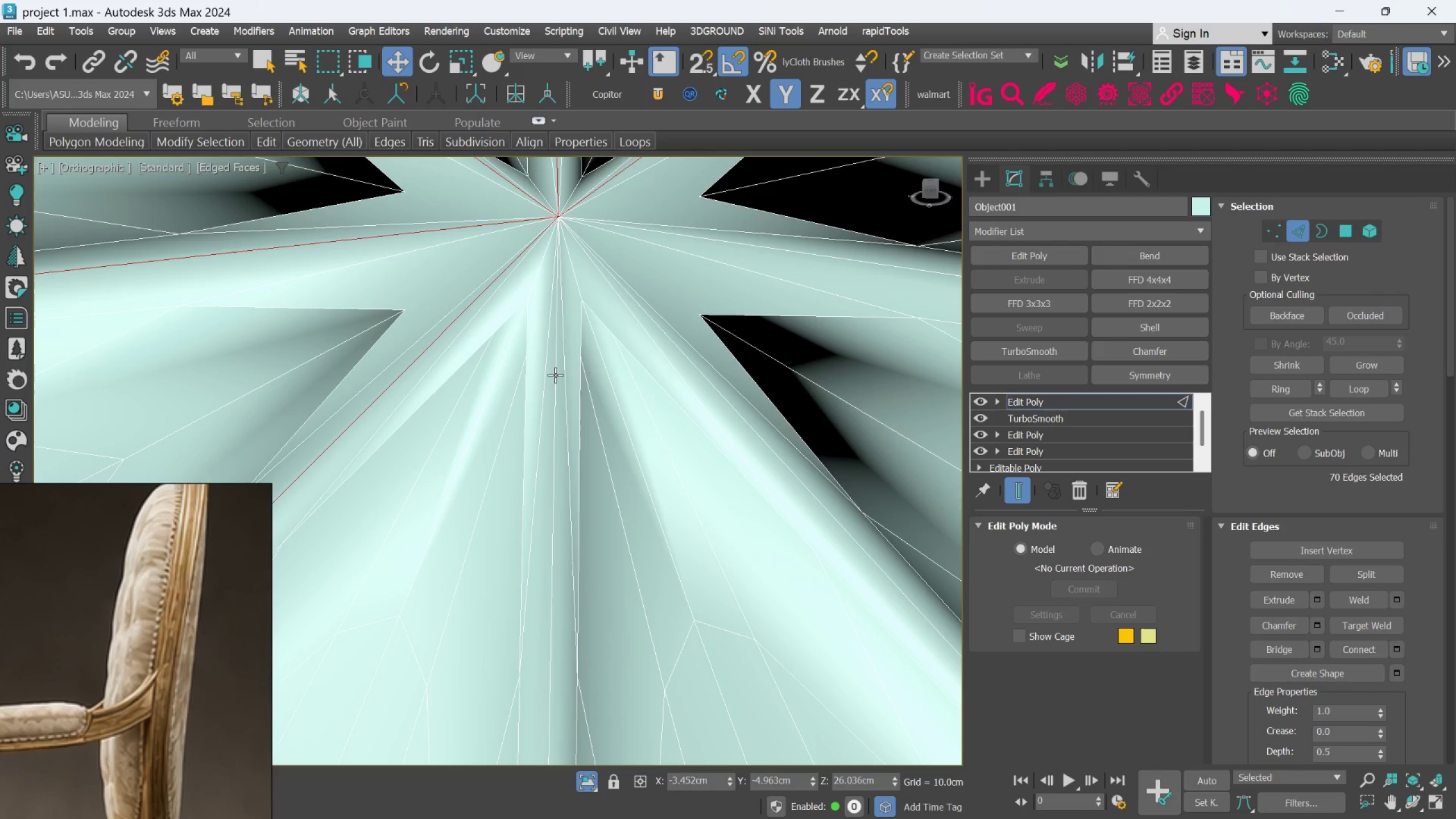 
hold_key(key=ControlLeft, duration=1.17)
left_click([555, 375])
 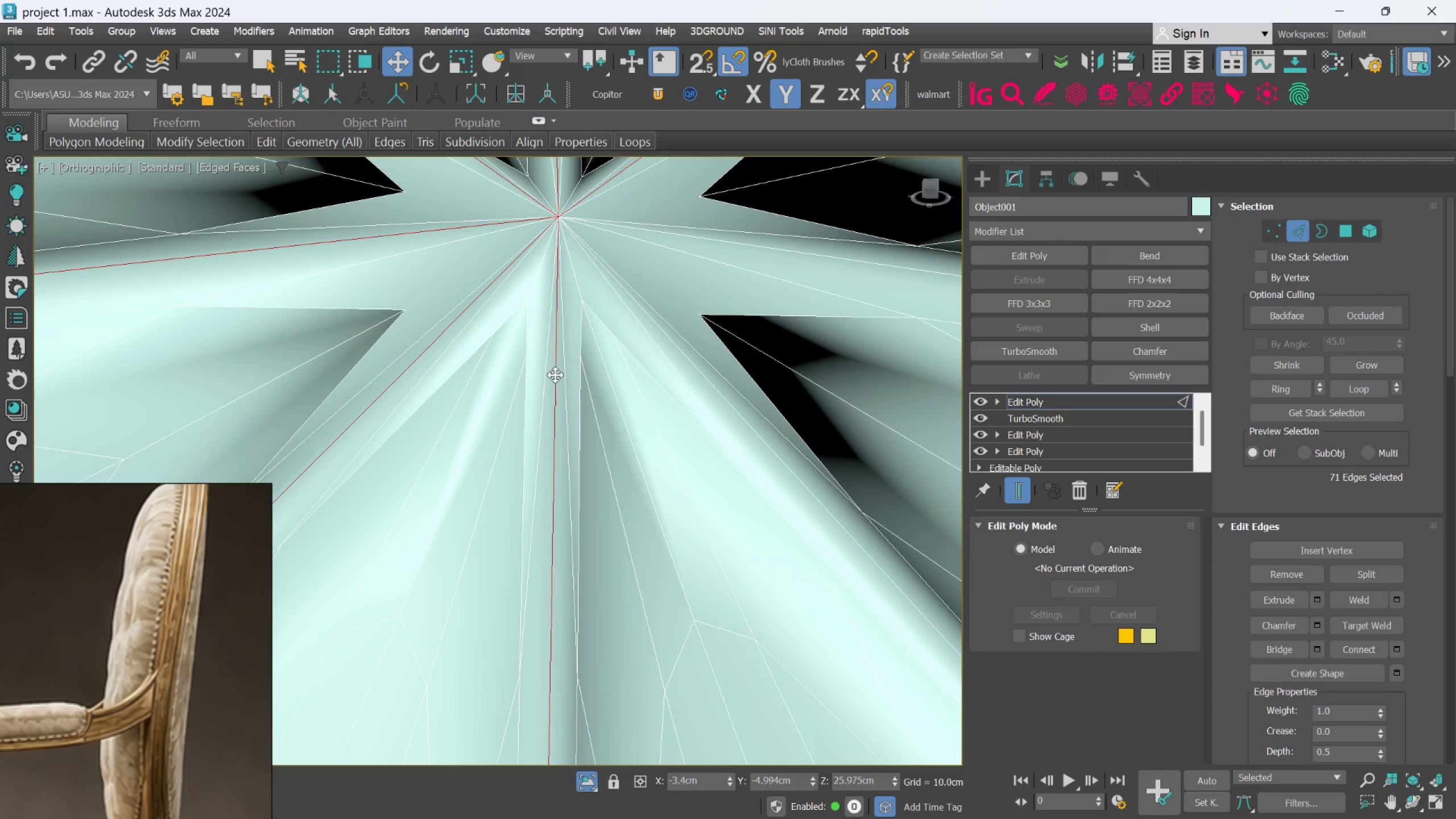 
double_click([555, 375])
 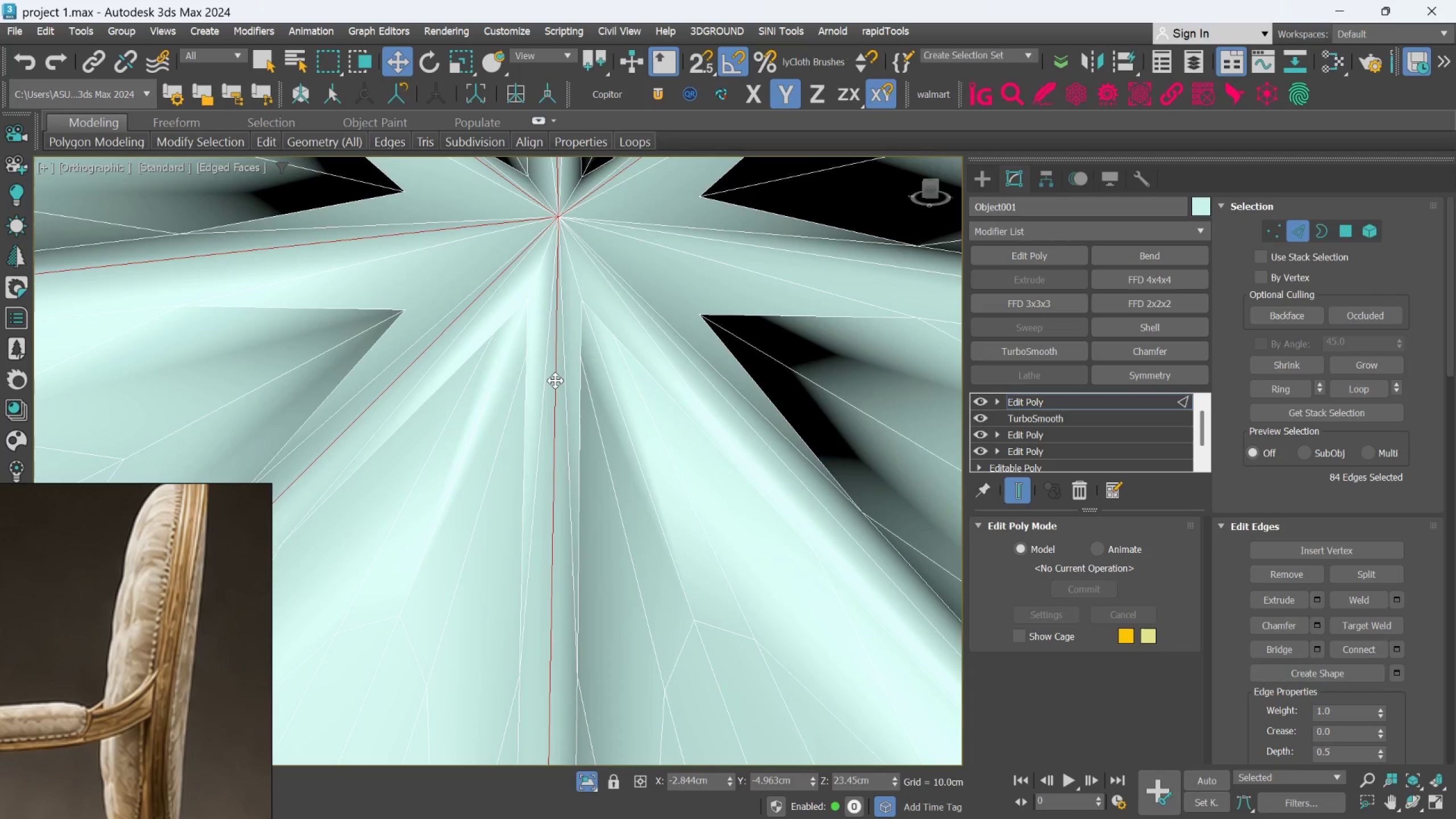 
scroll: coordinate [591, 423], scroll_direction: none, amount: 0.0
 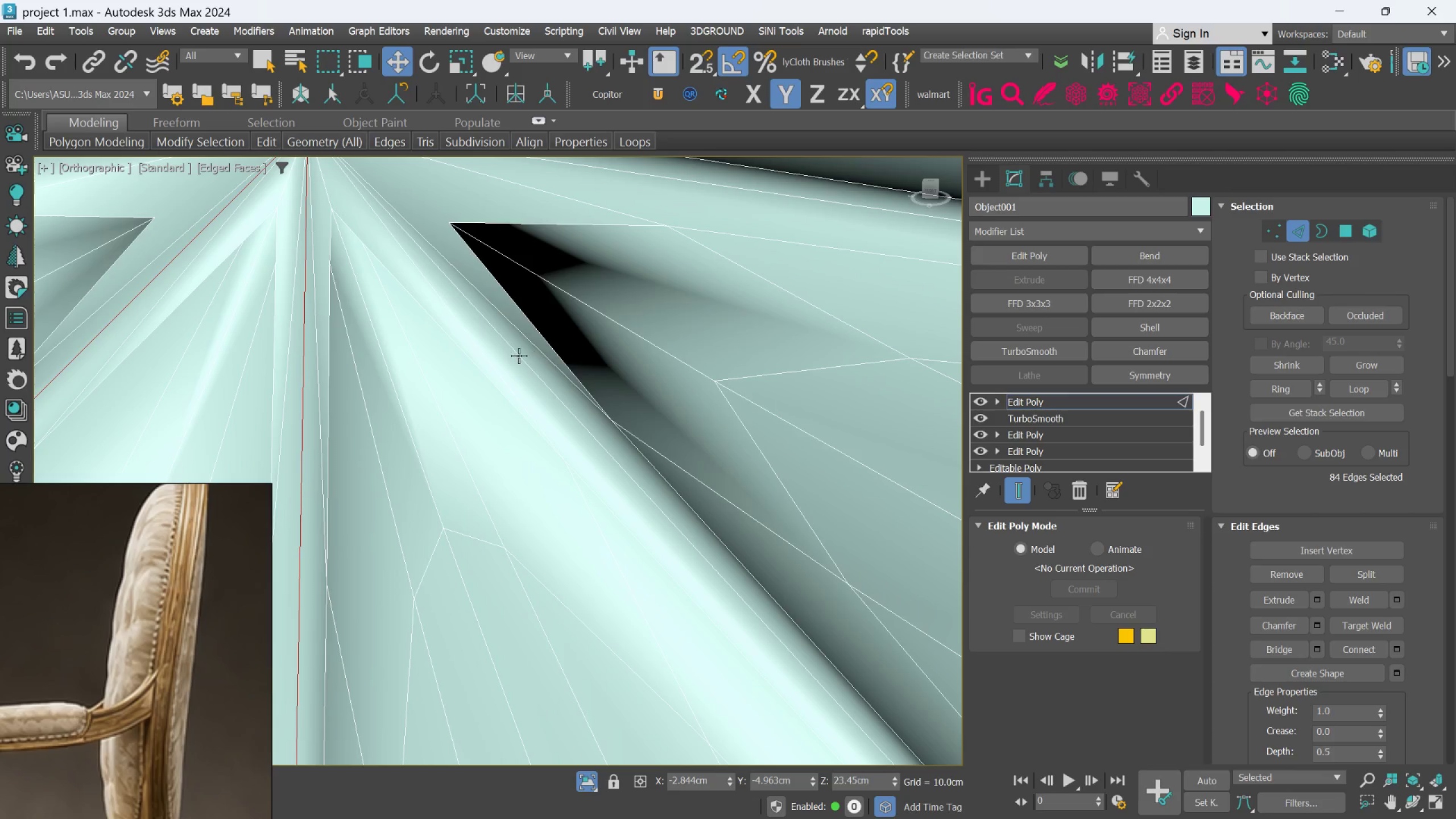 
hold_key(key=ControlLeft, duration=0.7)
double_click([519, 355])
 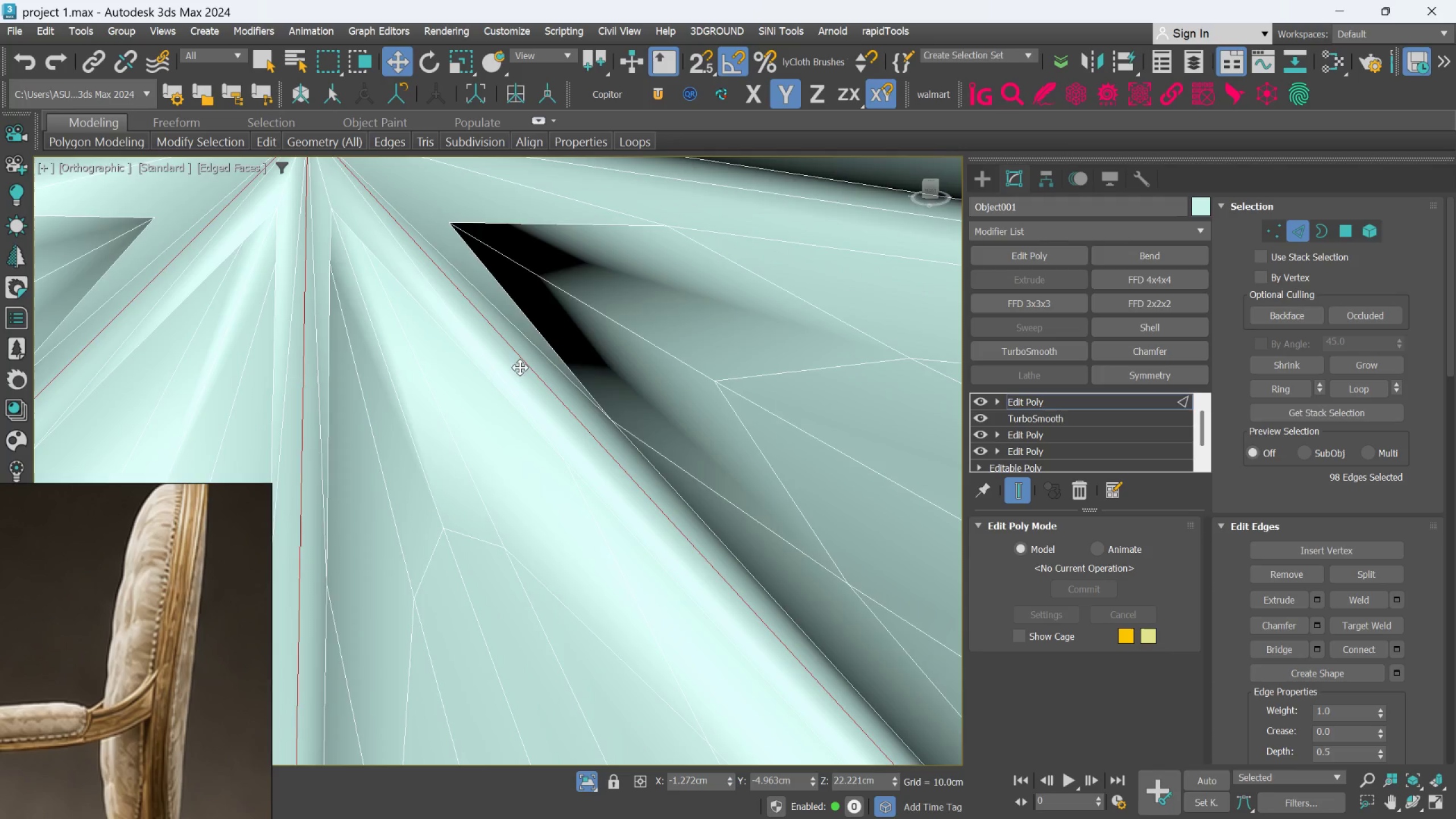 
scroll: coordinate [710, 516], scroll_direction: down, amount: 12.0
 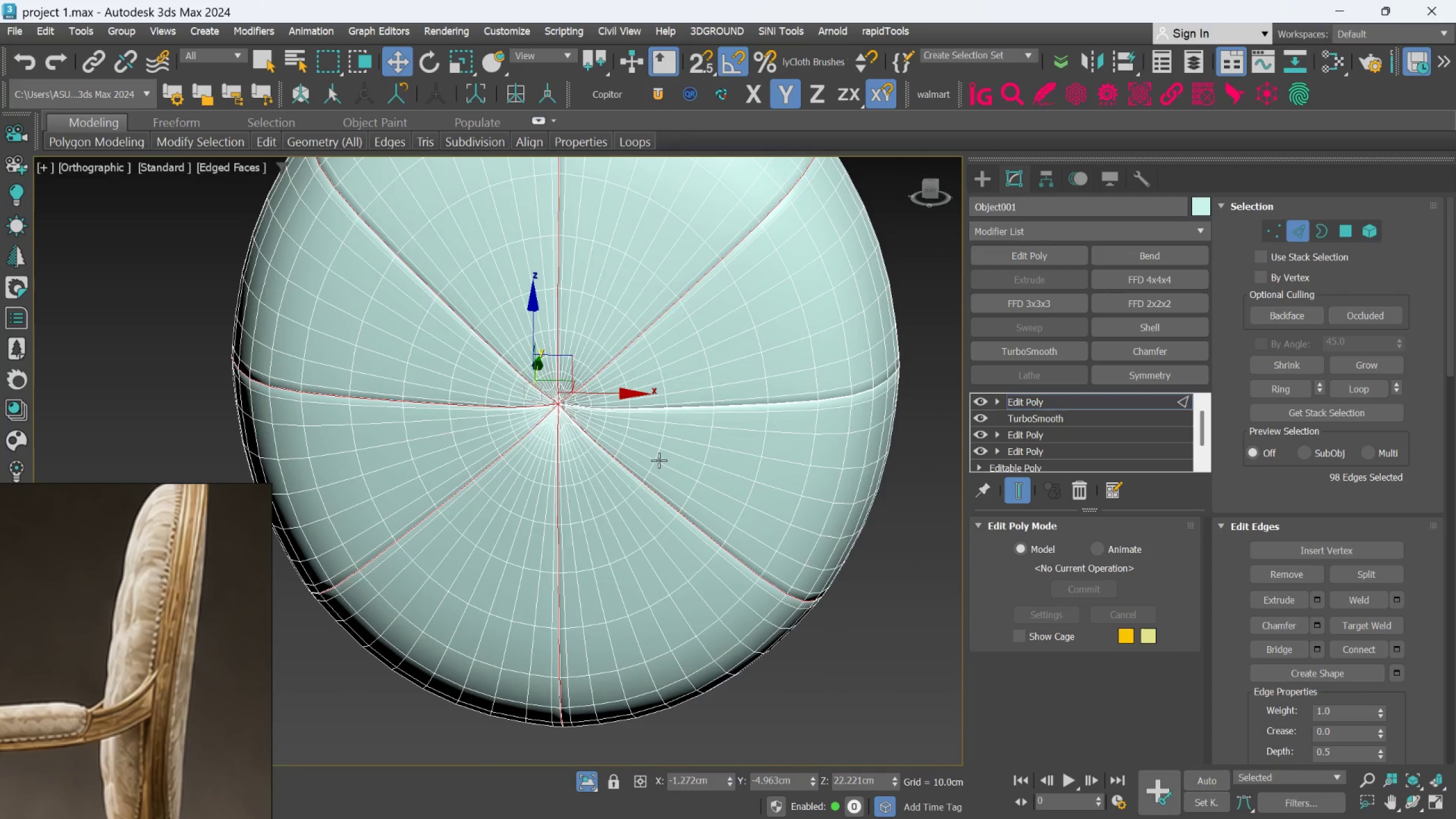 
scroll: coordinate [686, 400], scroll_direction: up, amount: 9.0
 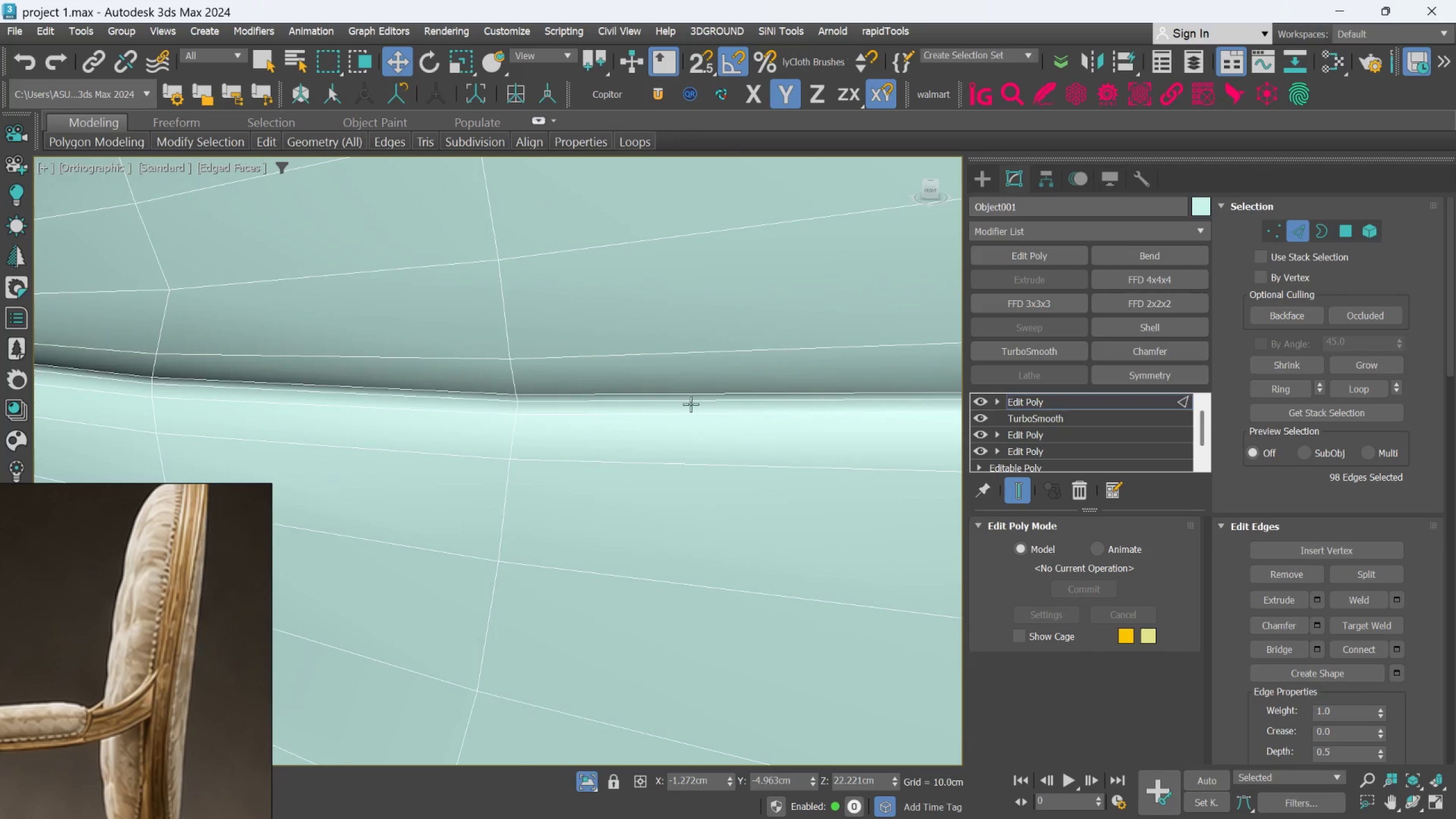 
hold_key(key=ControlLeft, duration=0.78)
double_click([693, 404])
 